 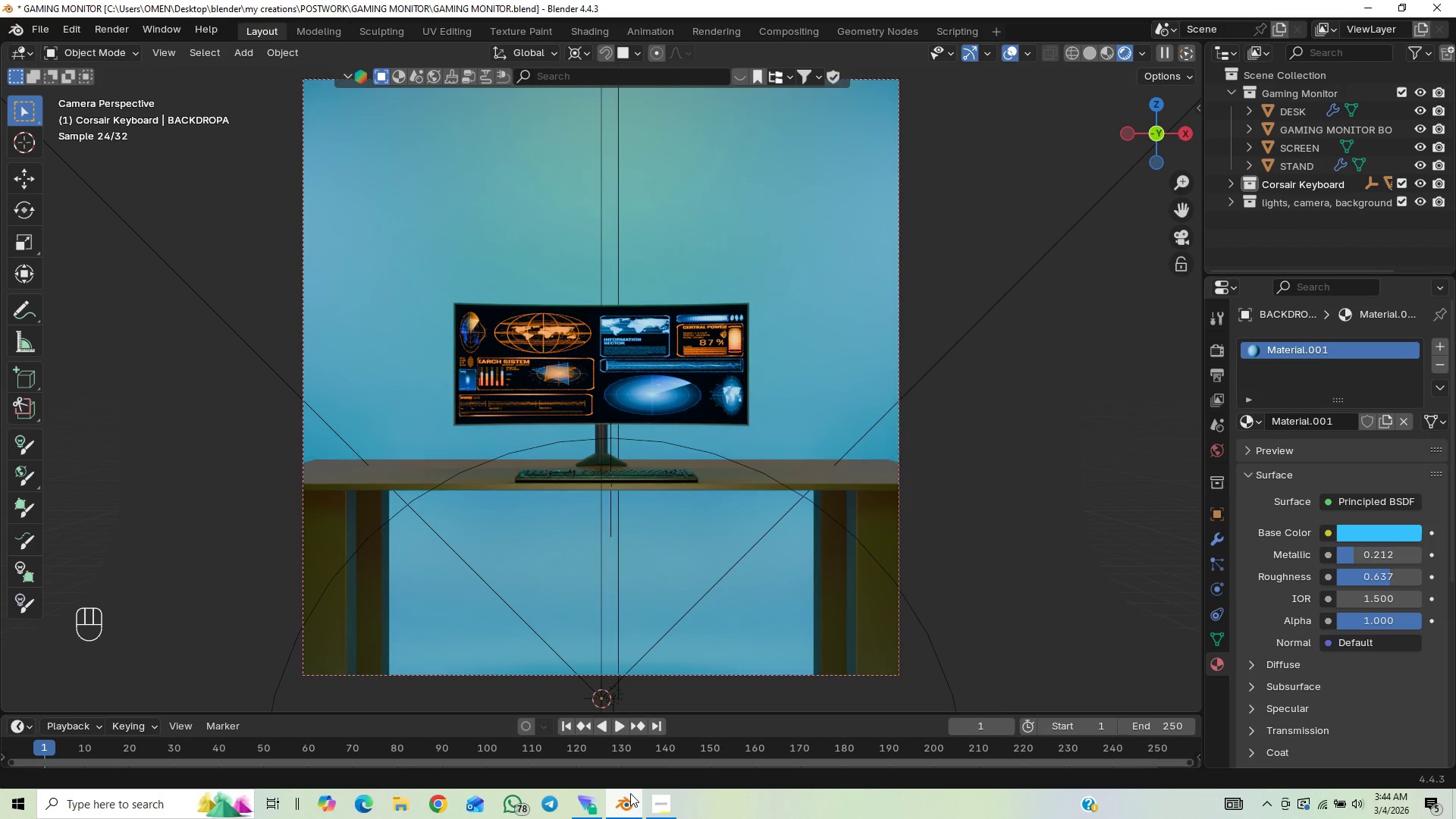 
key(Control+S)
 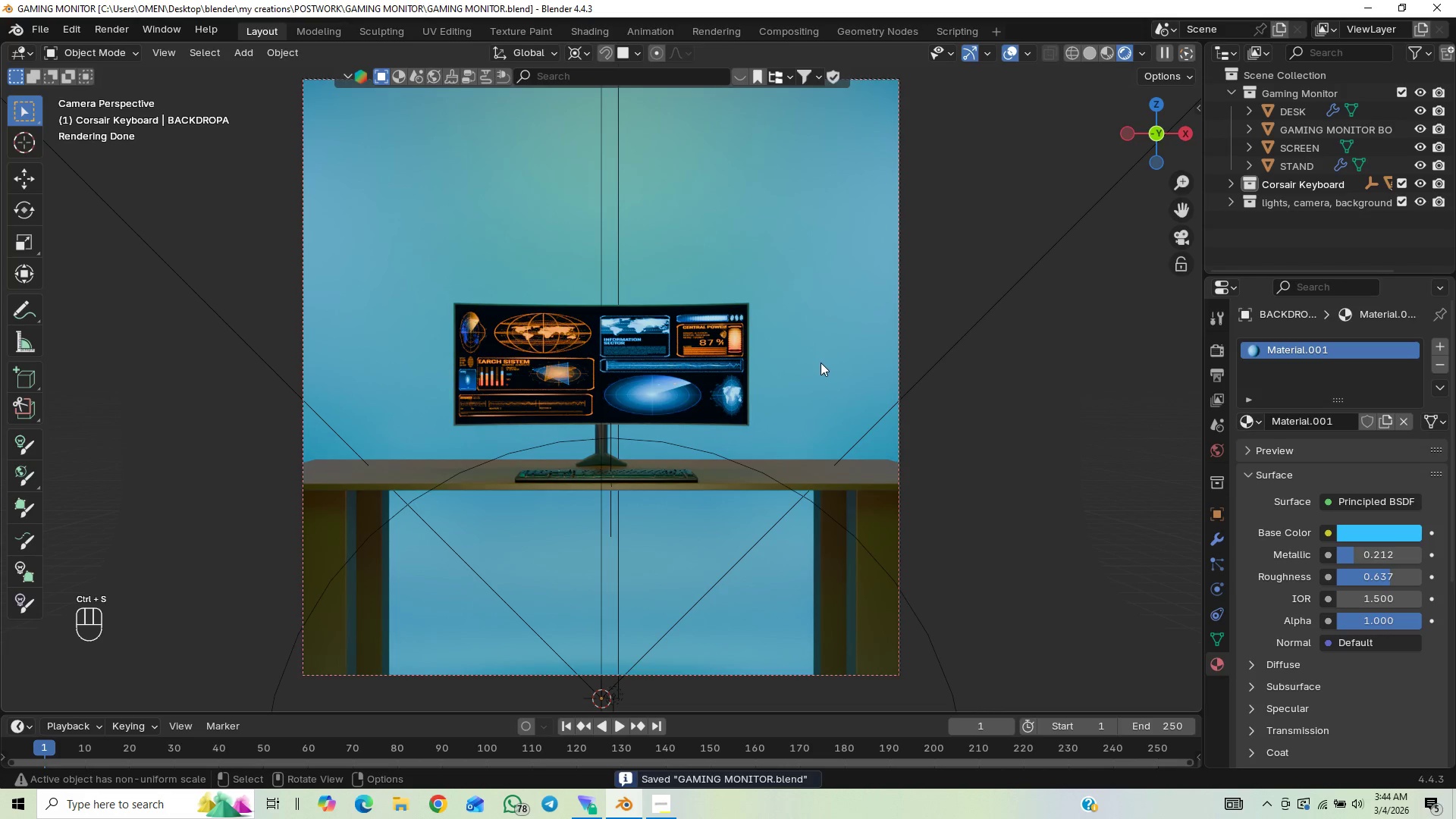 
scroll: coordinate [799, 365], scroll_direction: down, amount: 2.0
 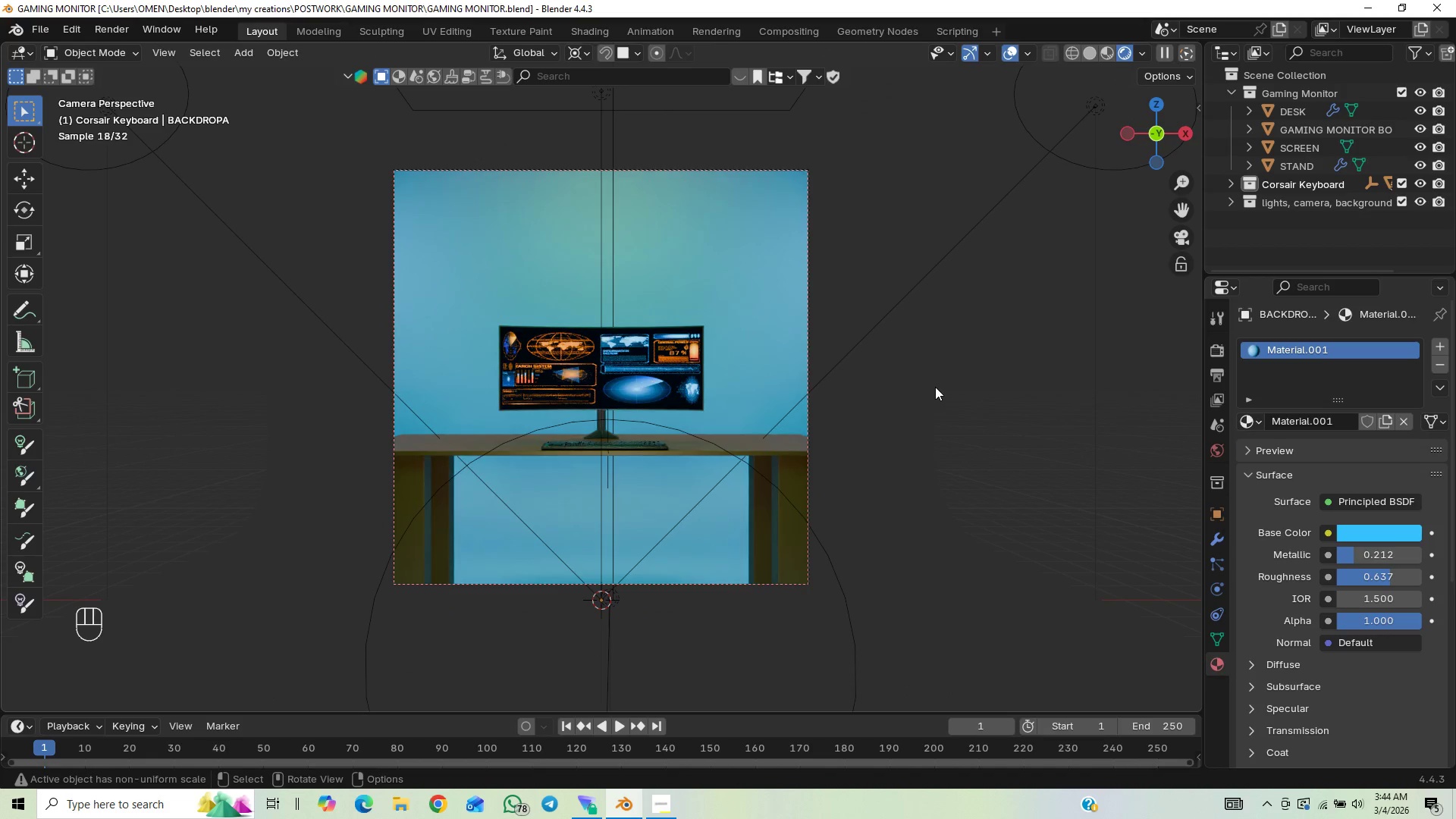 
scroll: coordinate [936, 387], scroll_direction: up, amount: 1.0
 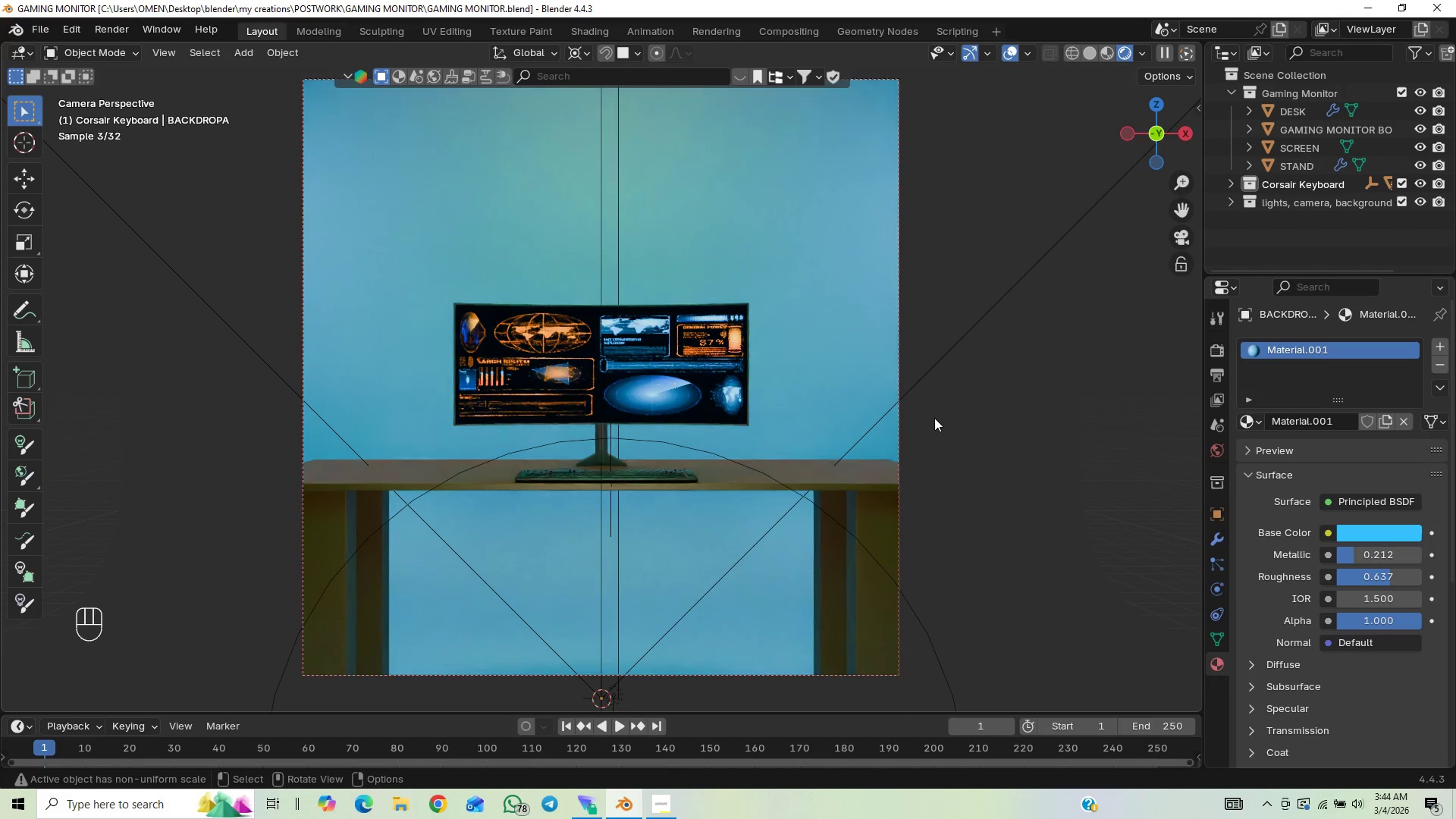 
key(Control+S)
 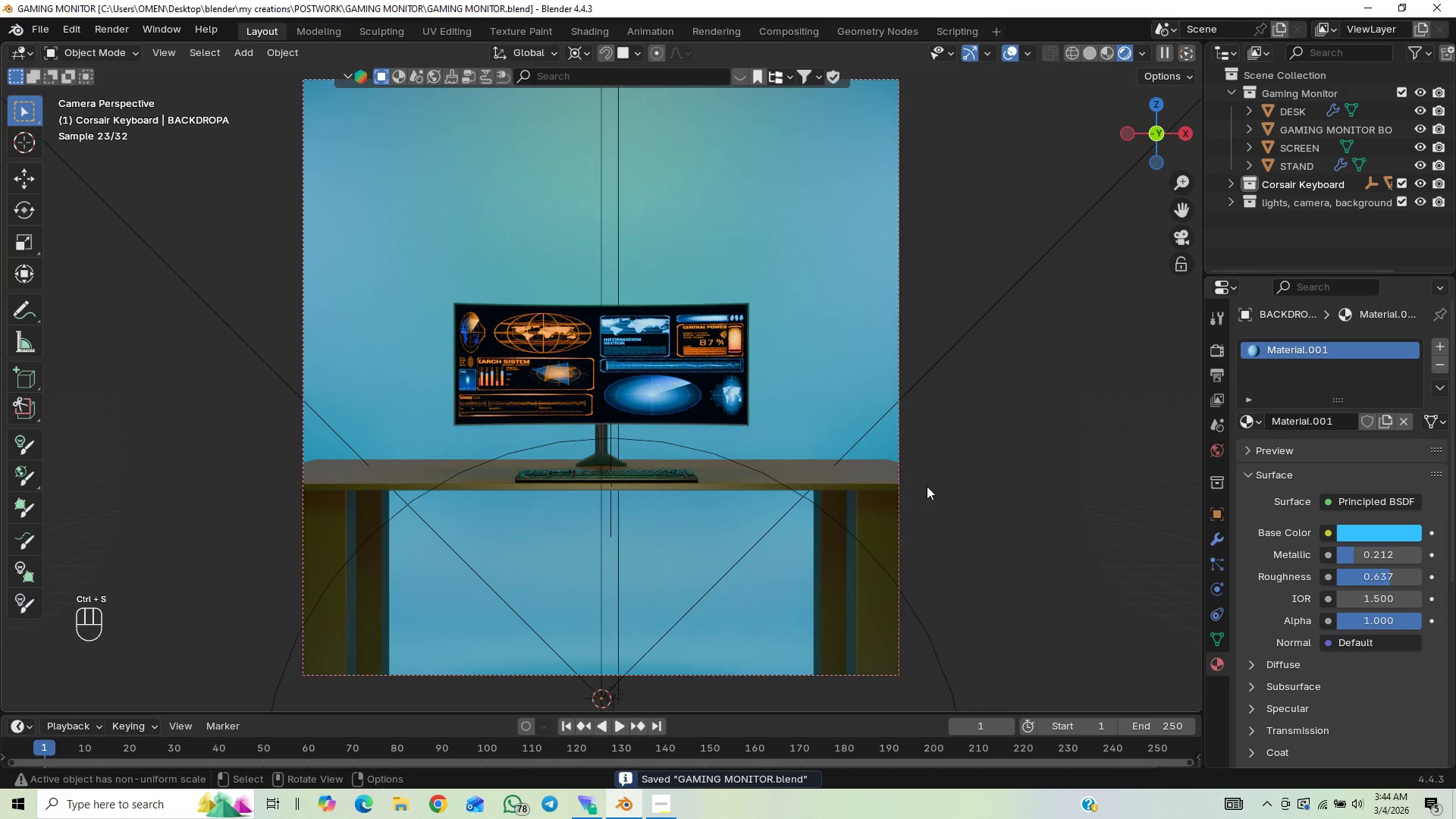 
hold_key(key=ShiftLeft, duration=0.34)
 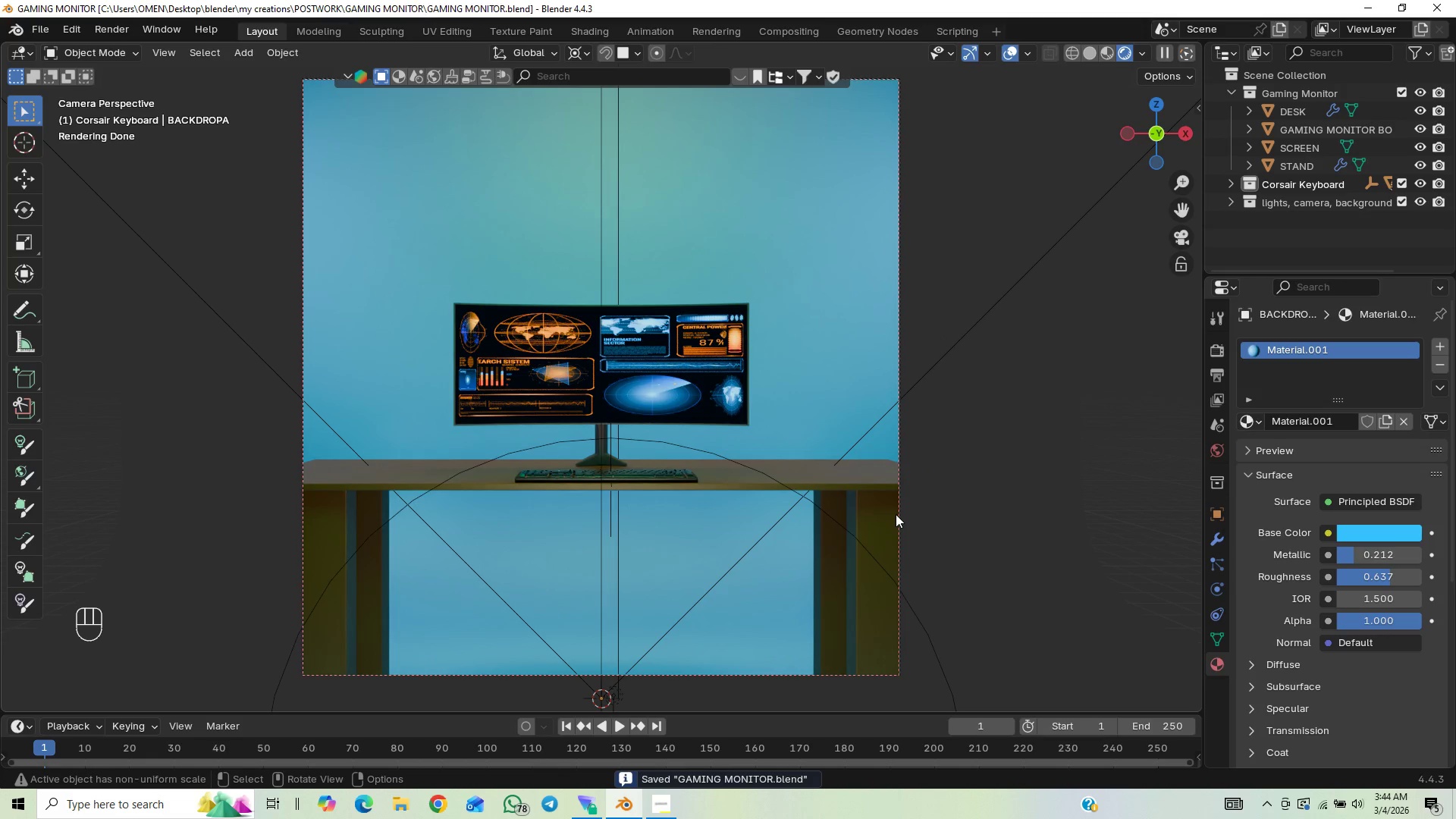 
hold_key(key=ShiftLeft, duration=0.44)
 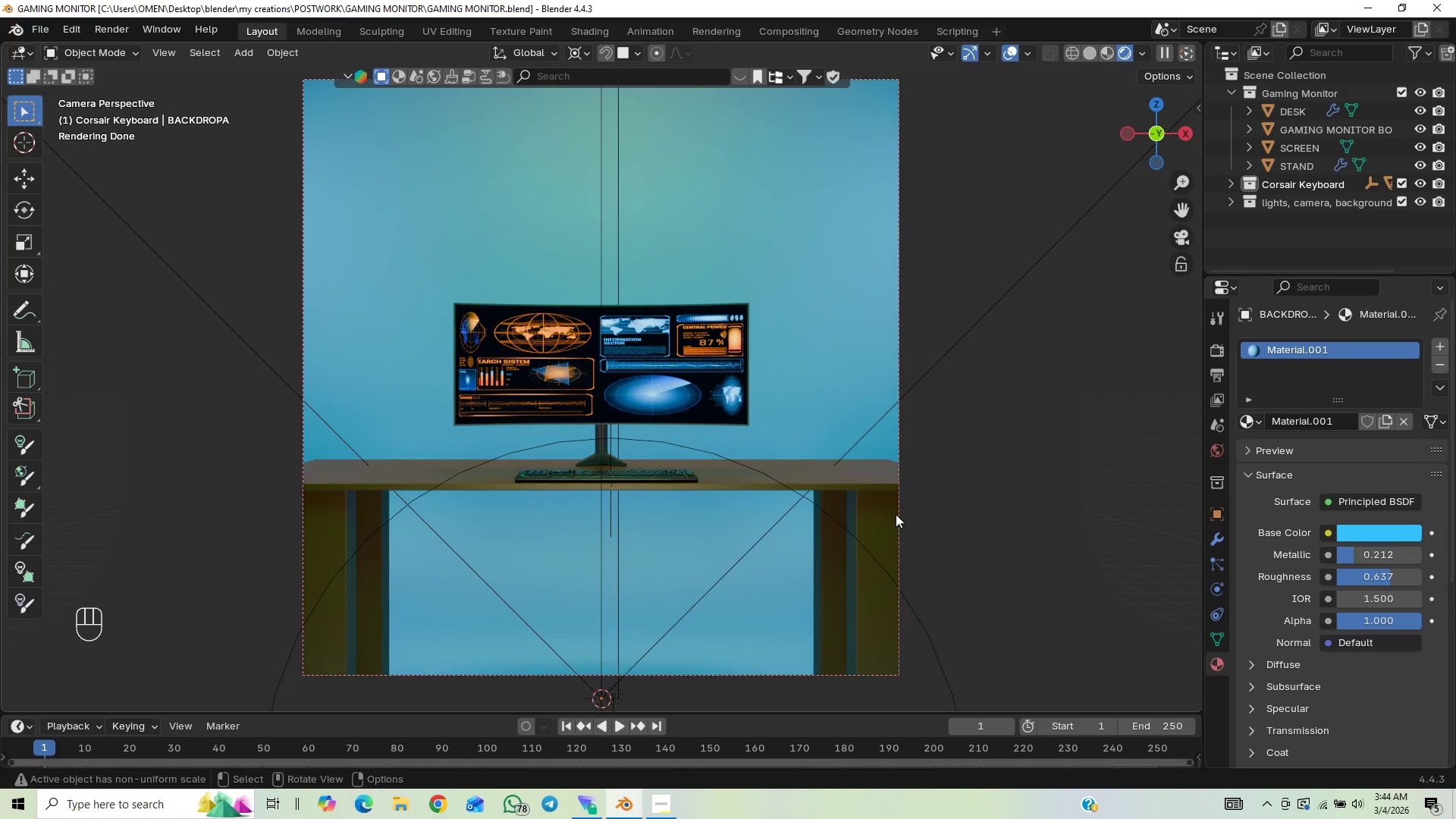 
scroll: coordinate [896, 514], scroll_direction: down, amount: 1.0
 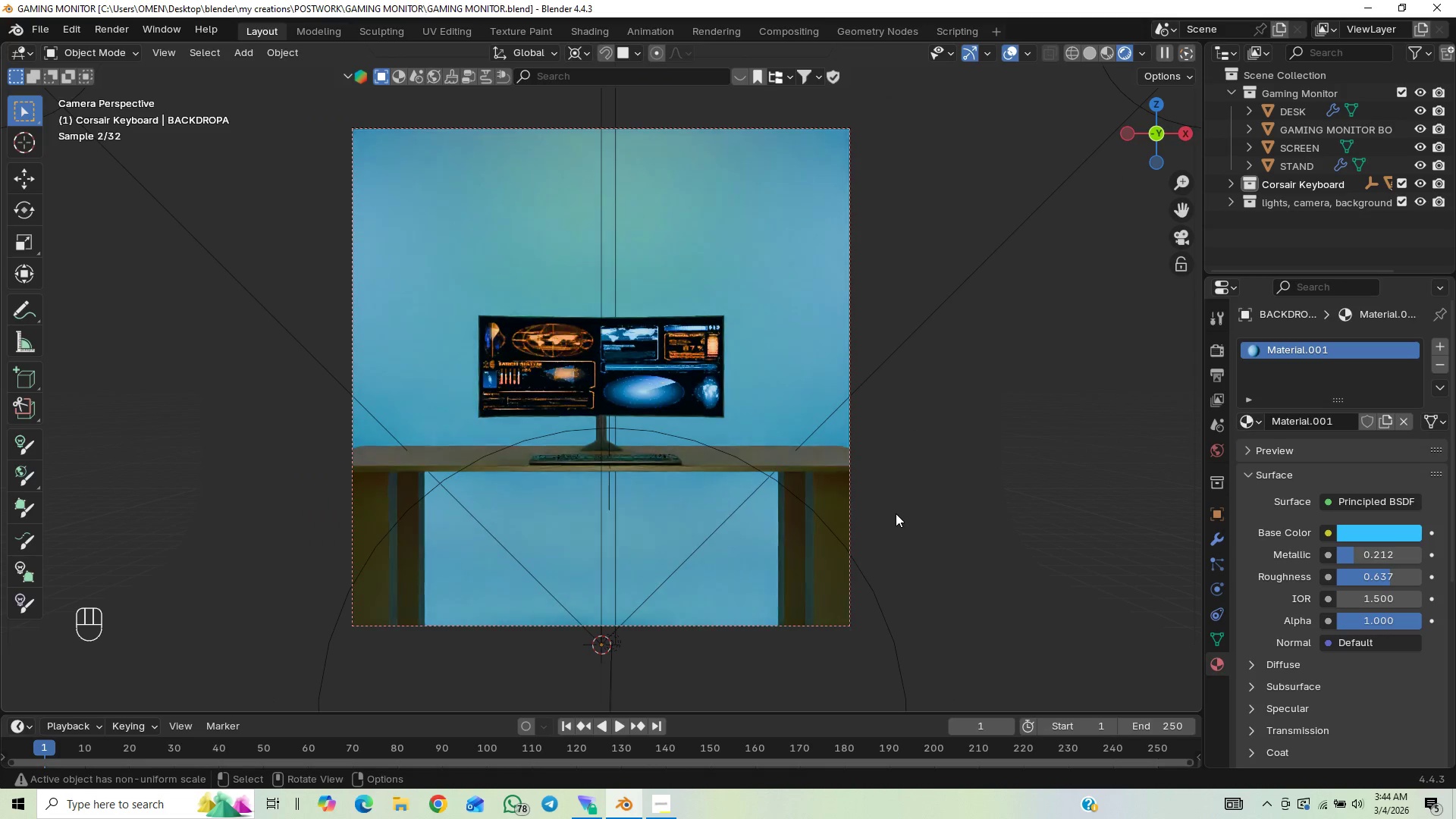 
key(Shift+A)
 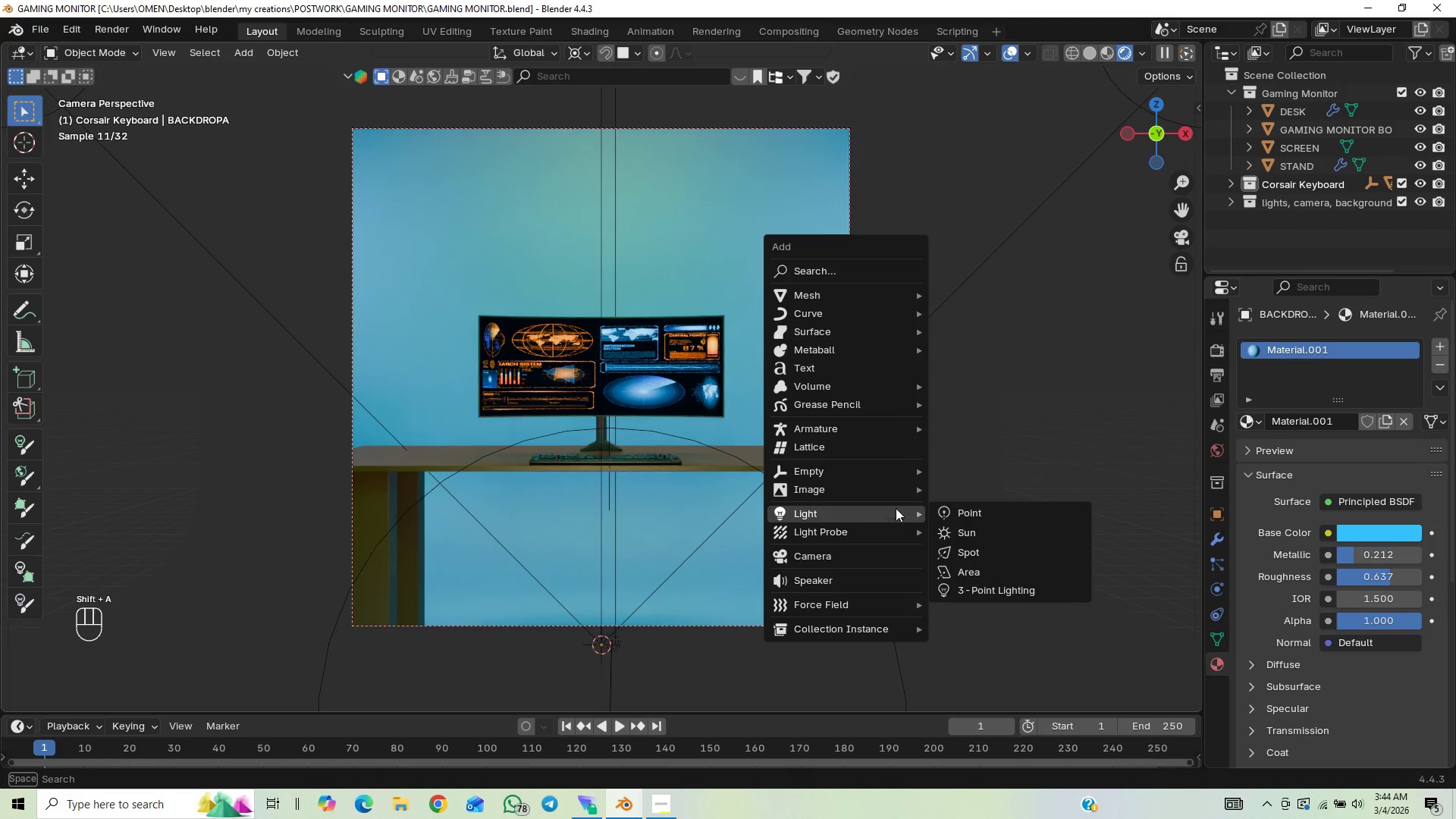 
mouse_move([874, 301])
 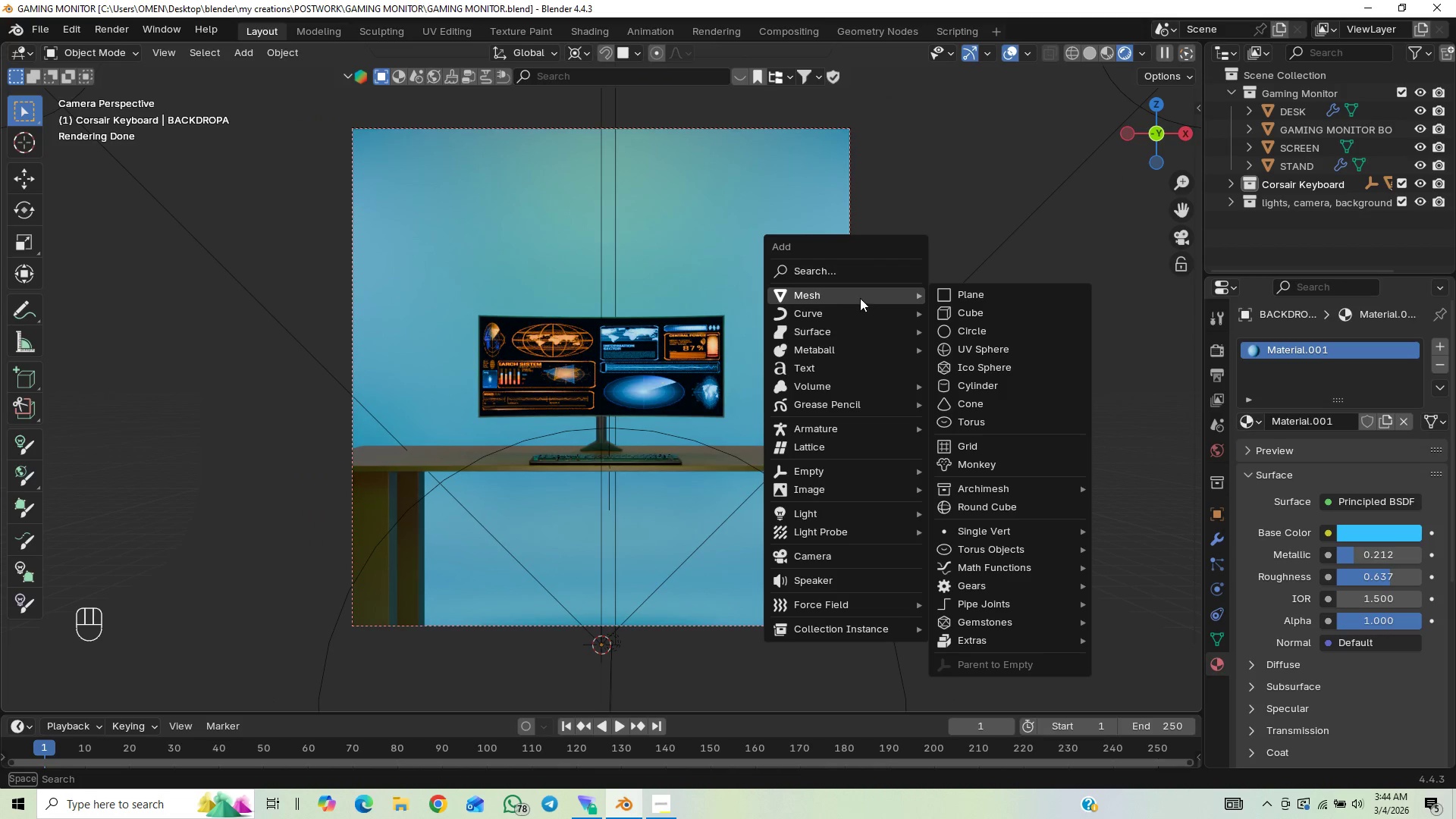 
mouse_move([953, 317])
 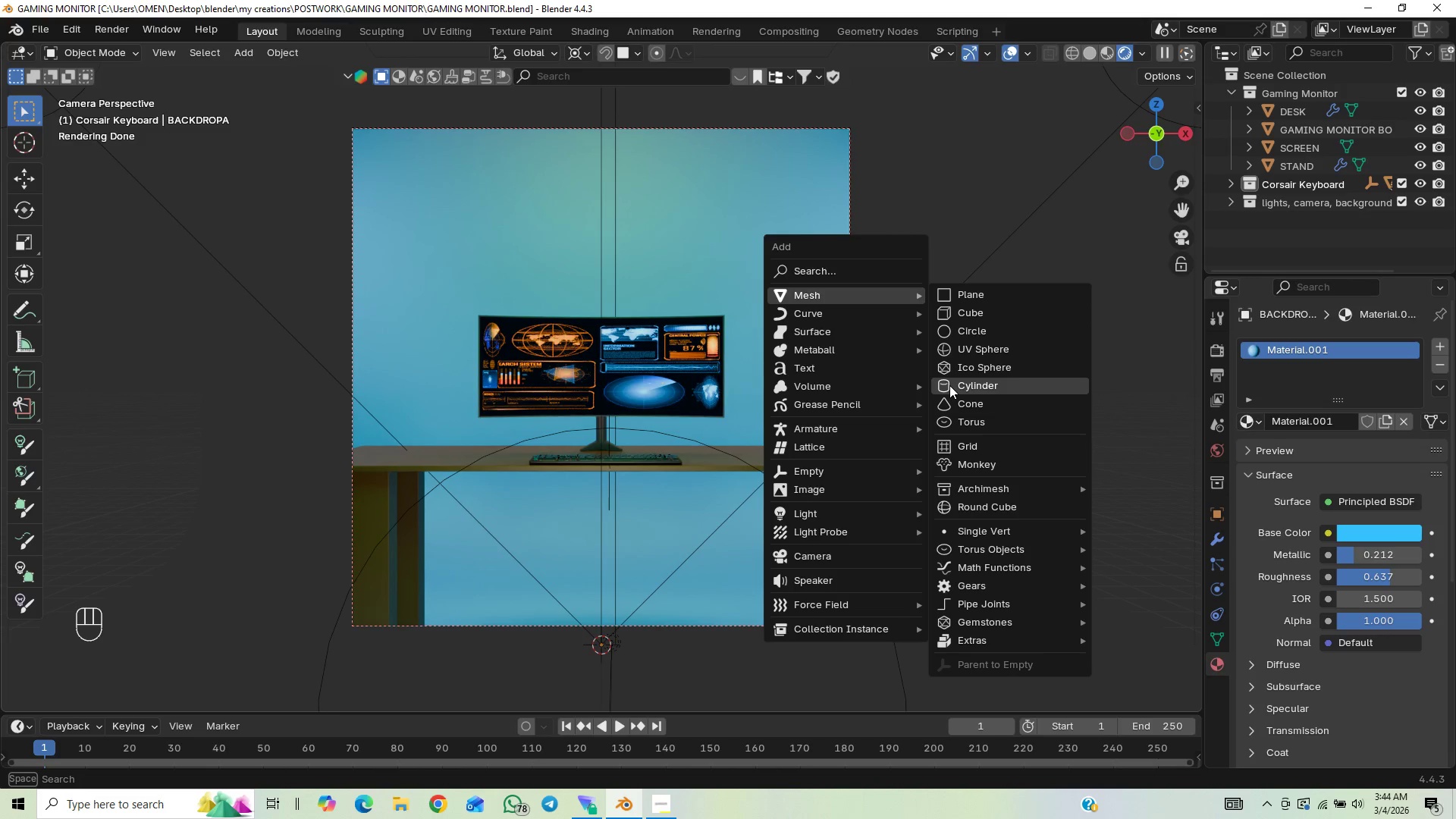 
left_click([949, 385])
 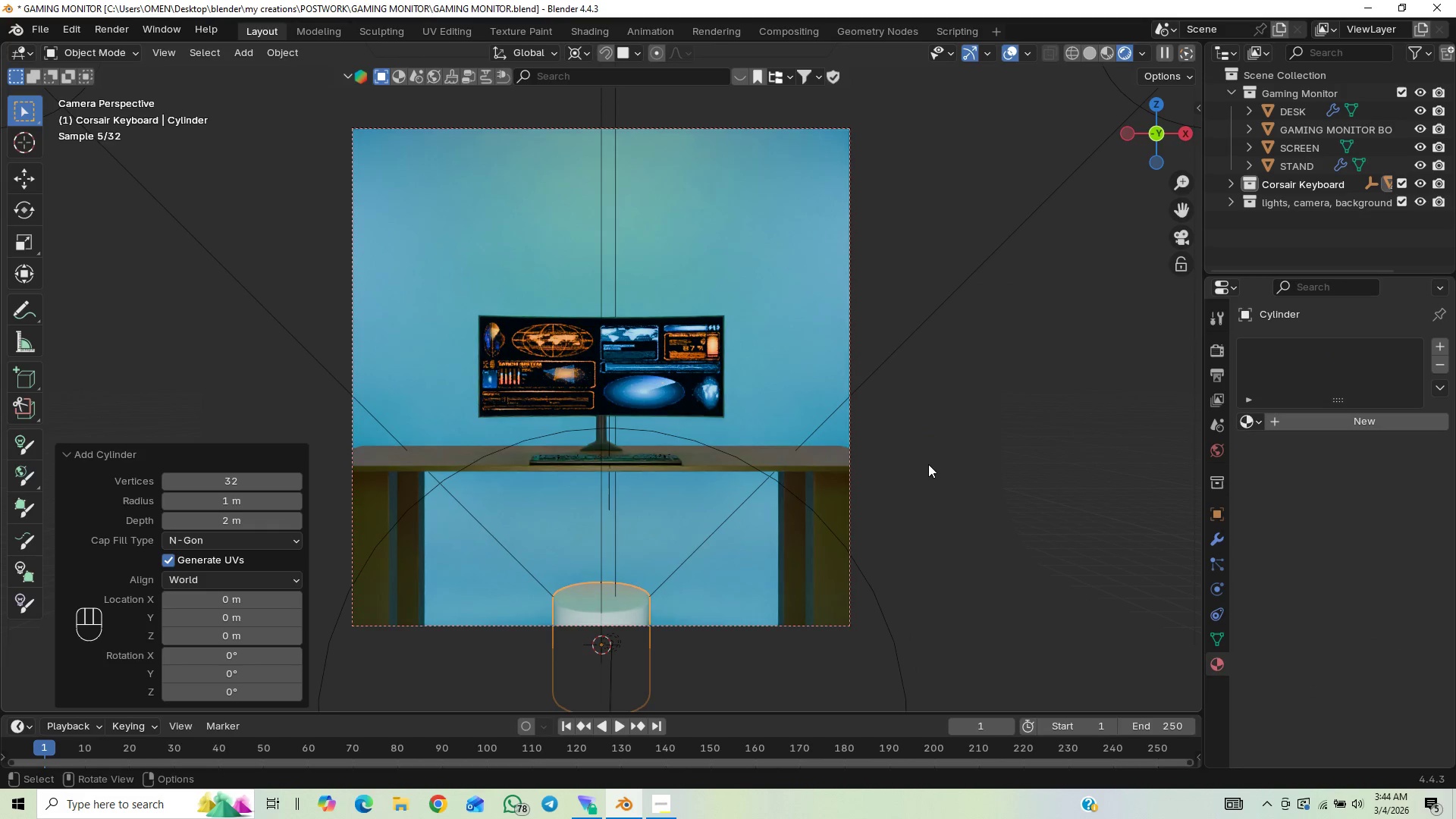 
type(gz)
 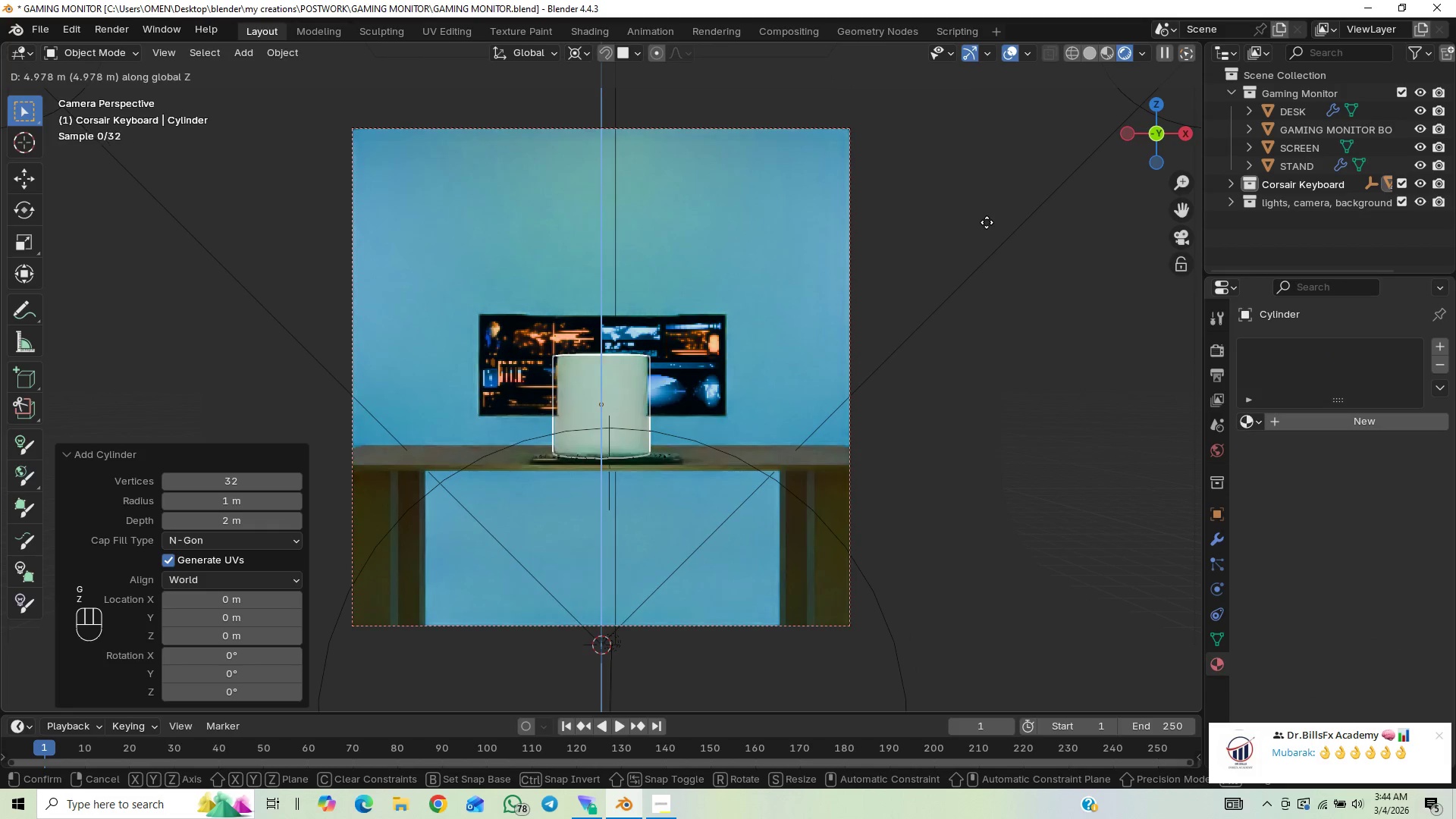 
left_click([987, 222])
 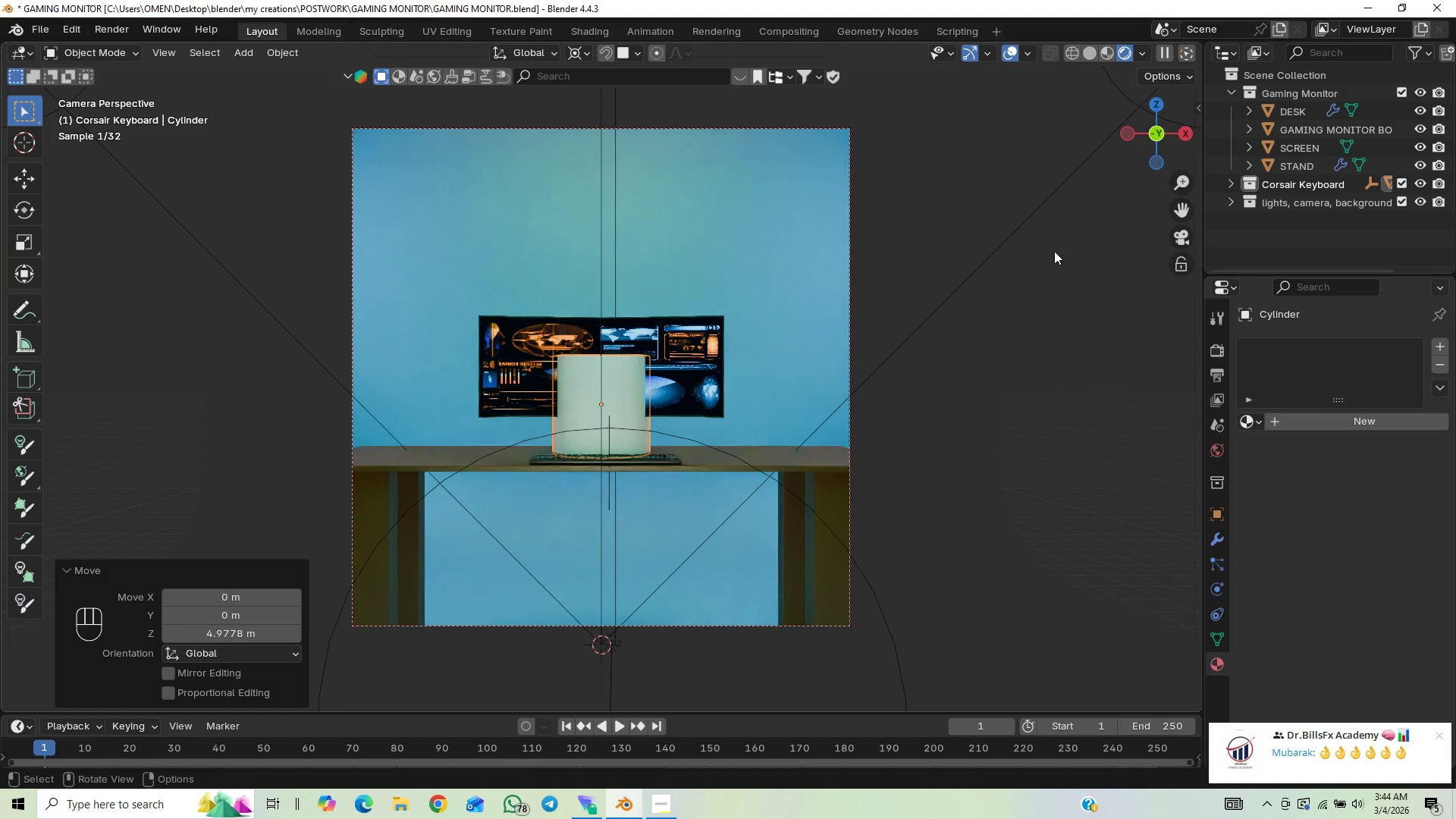 
key(S)
 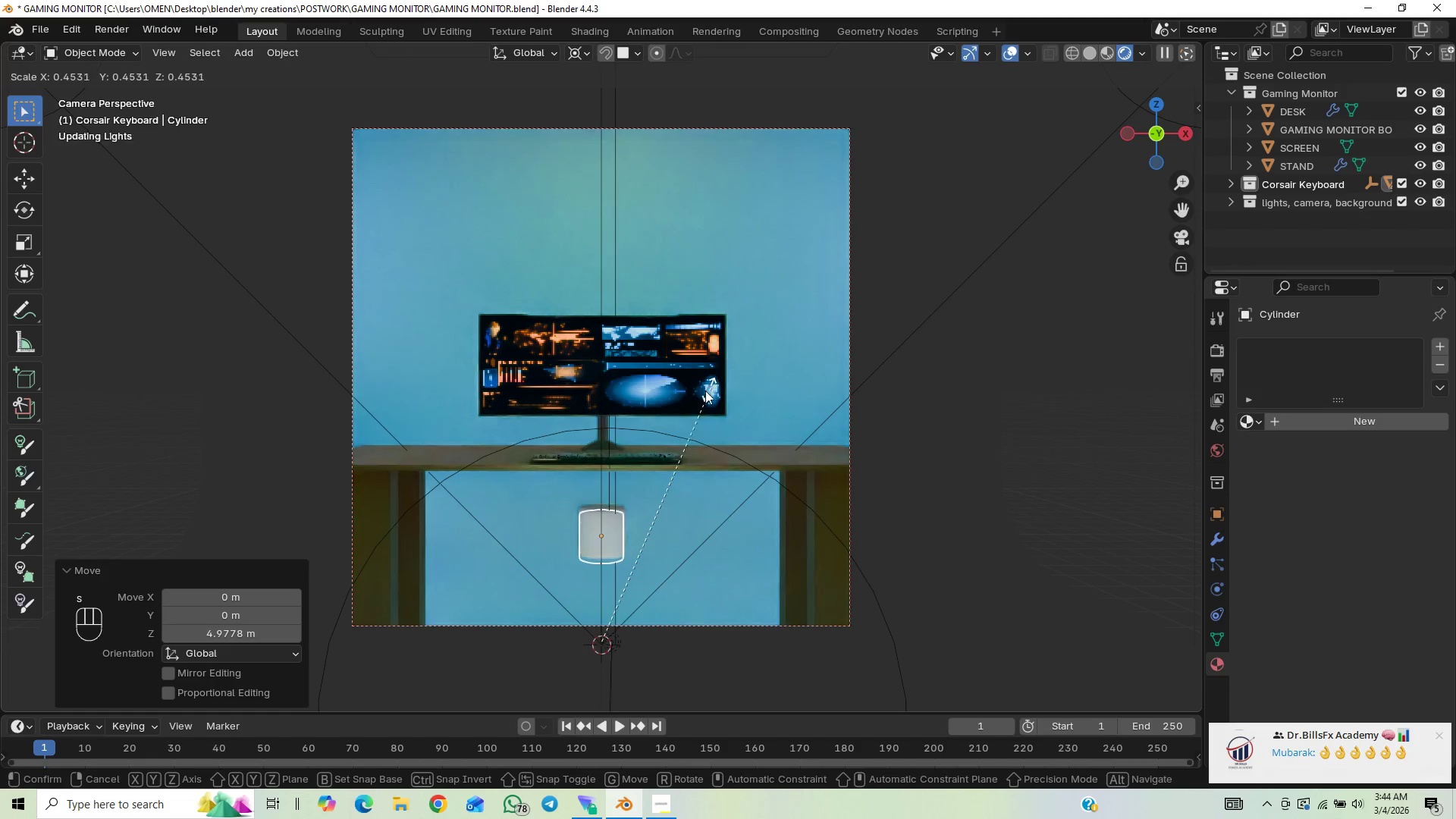 
left_click([689, 398])
 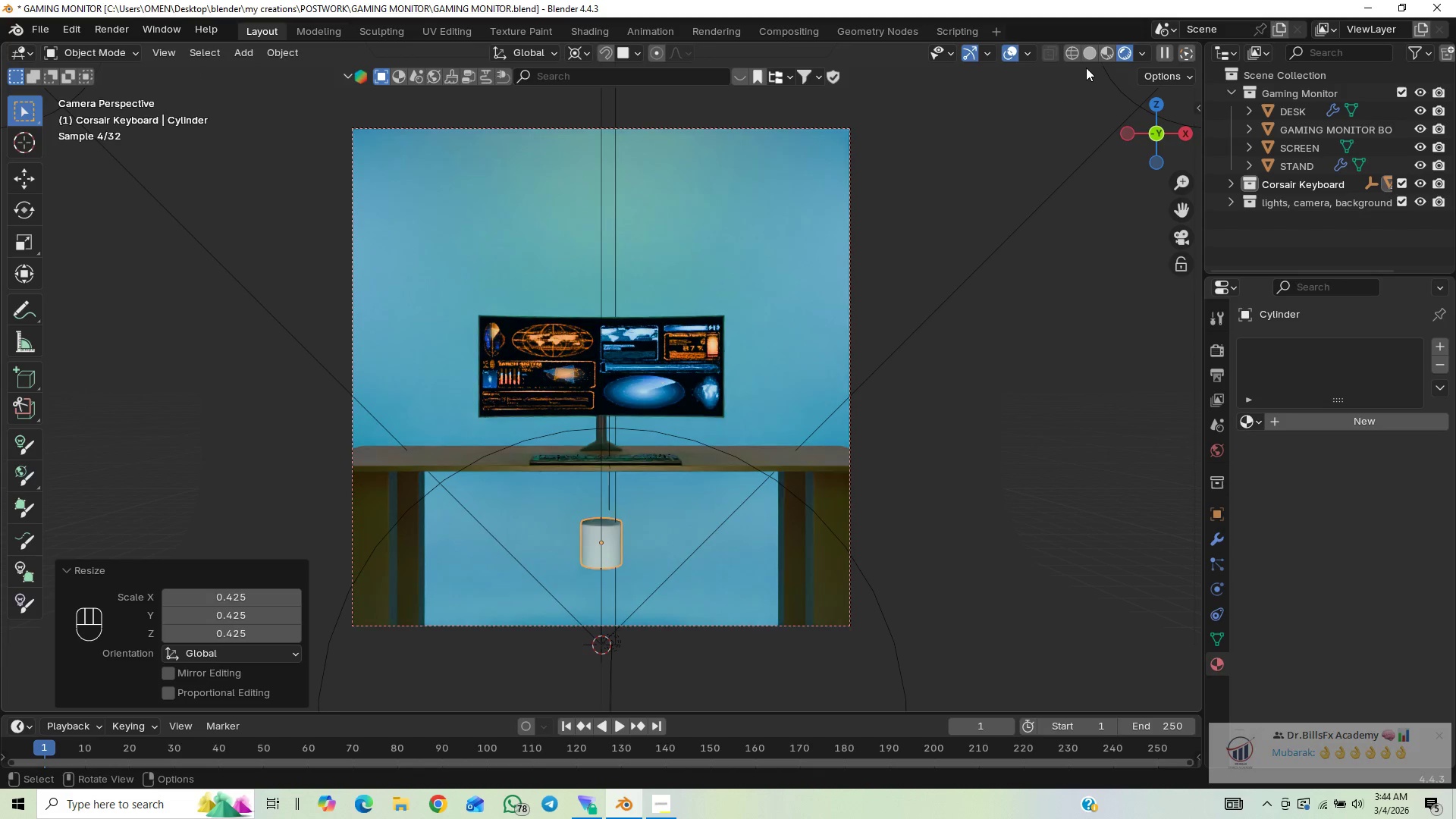 
left_click([1086, 57])
 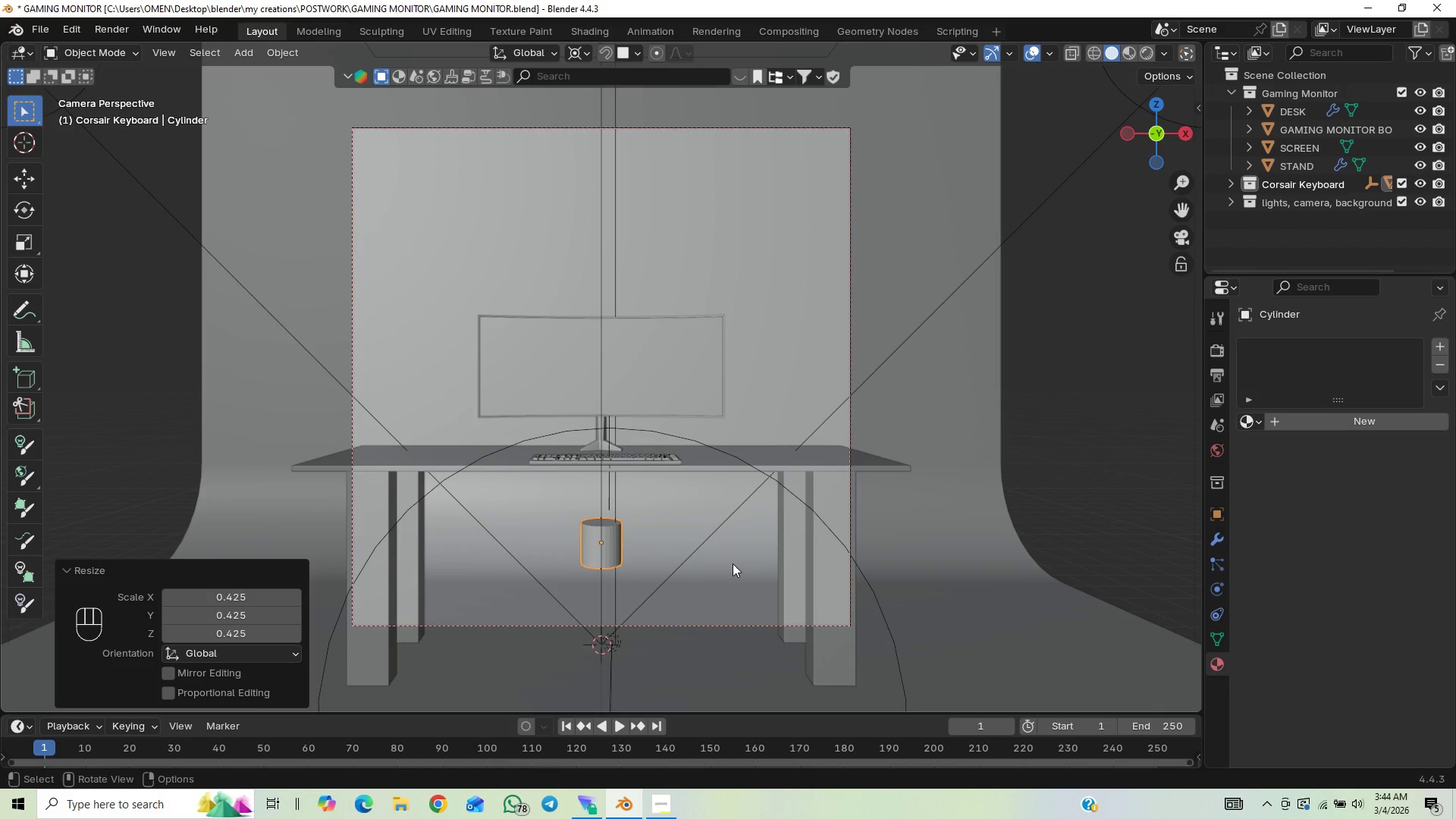 
type(gz)
 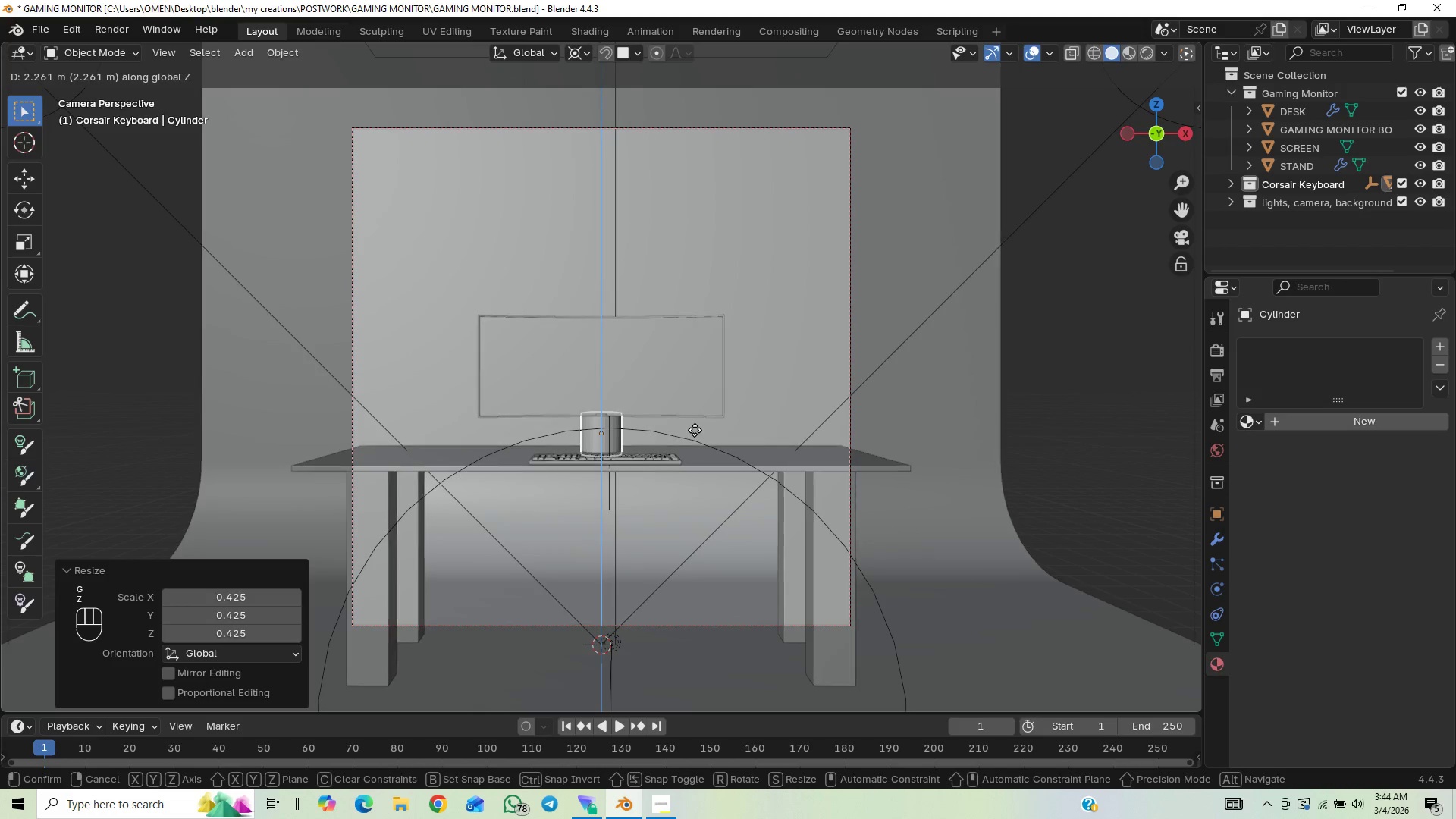 
left_click([695, 430])
 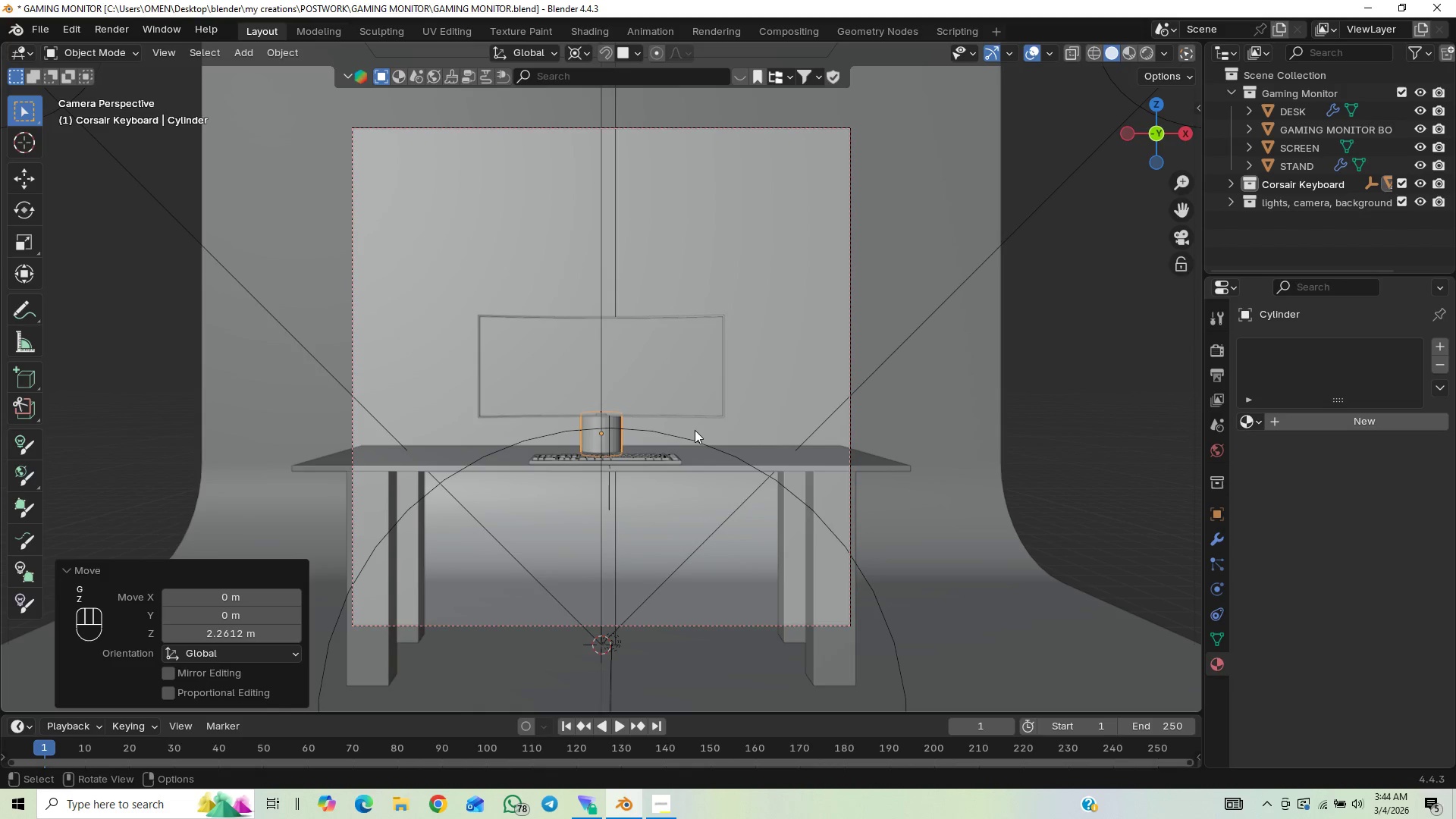 
type(gx)
 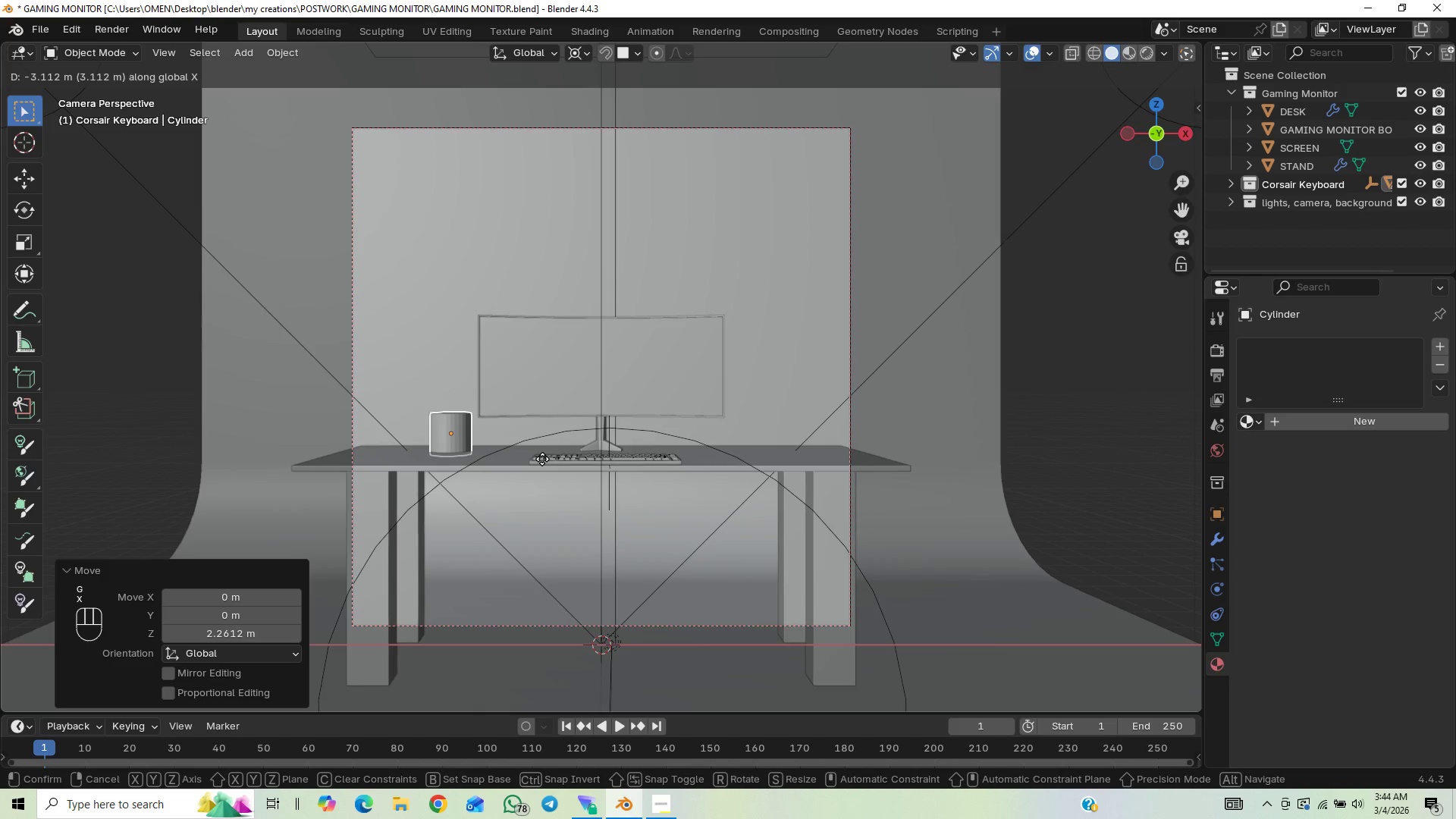 
left_click([541, 459])
 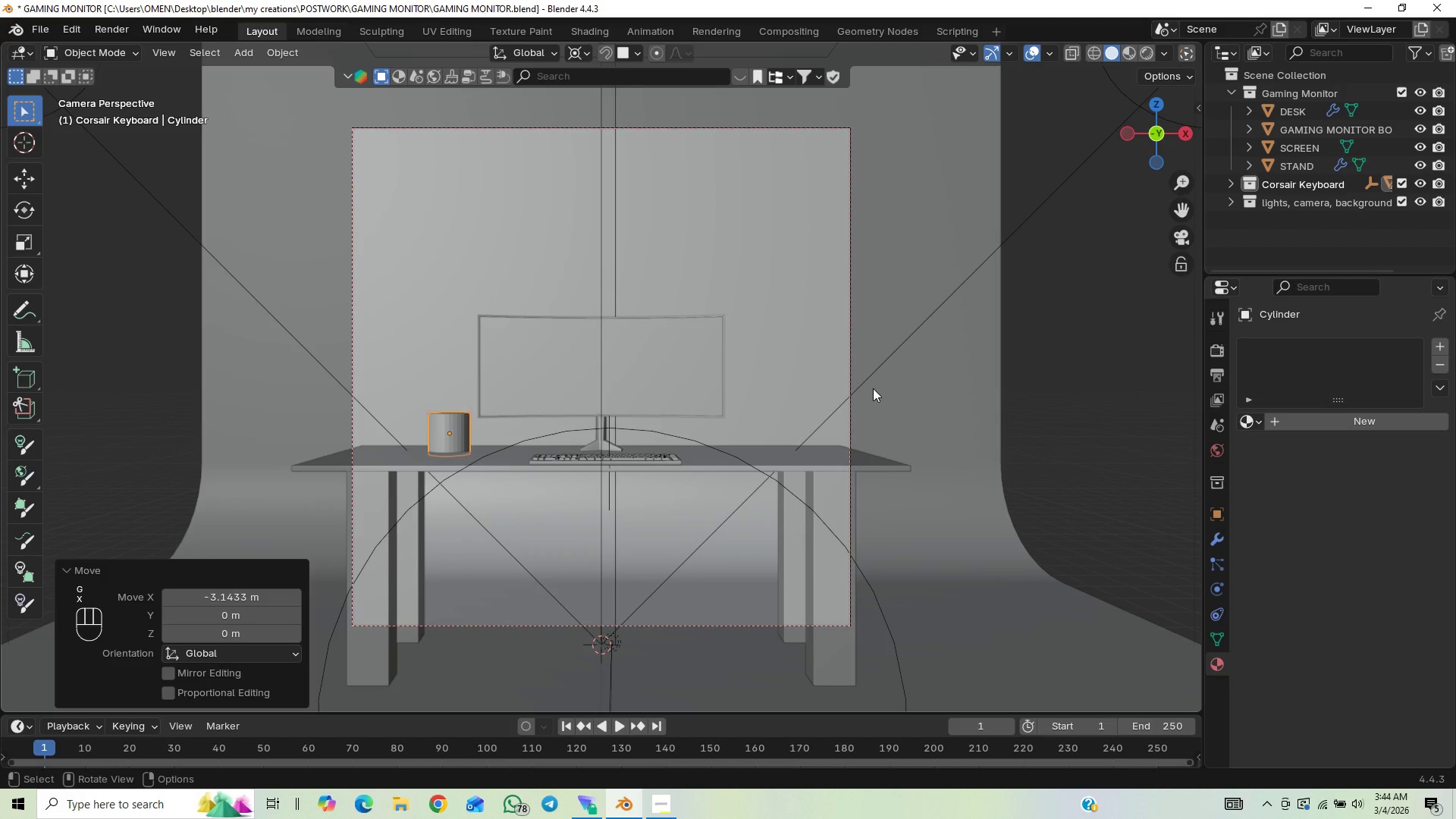 
key(S)
 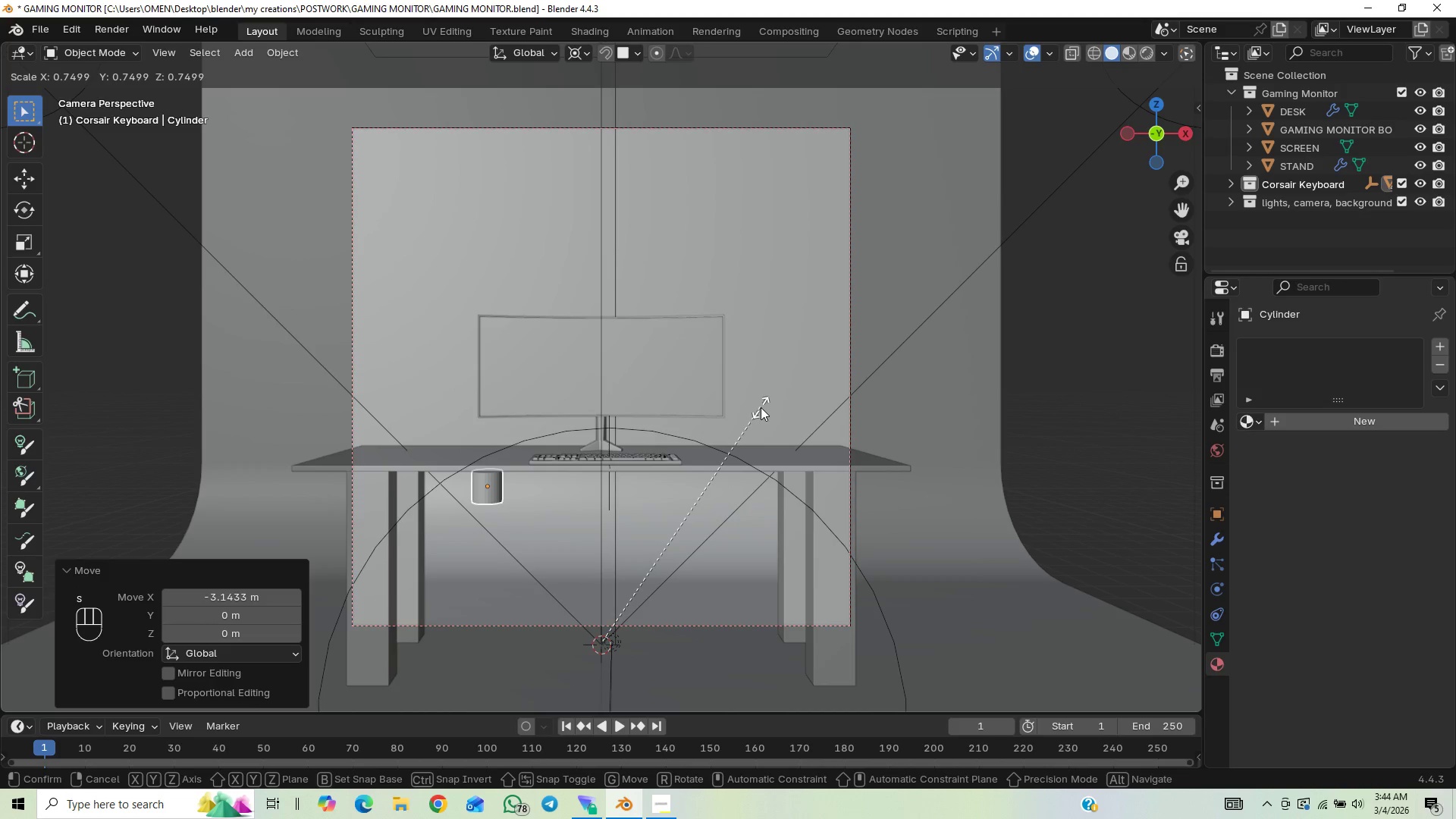 
left_click([761, 407])
 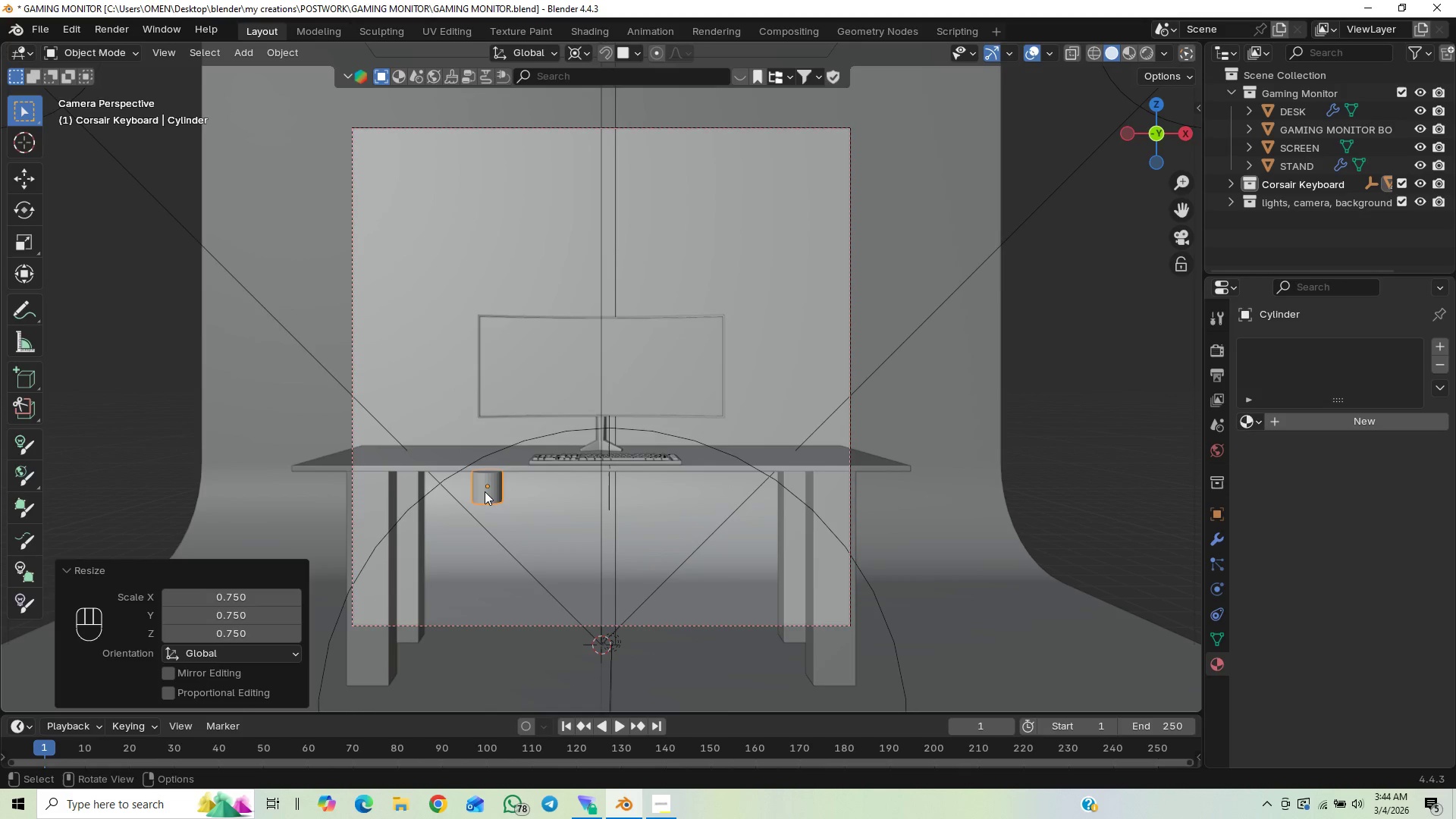 
right_click([485, 491])
 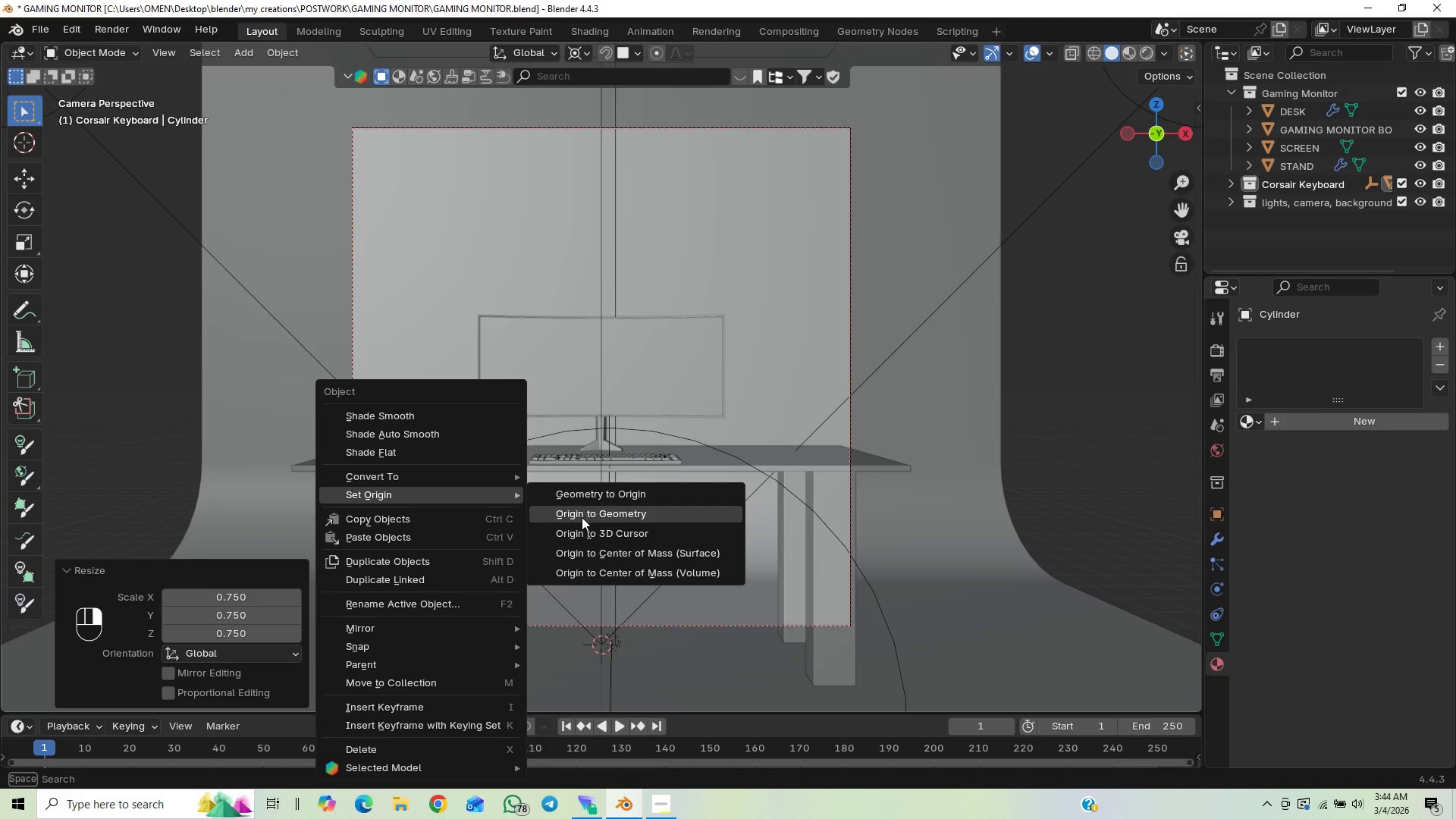 
left_click([582, 514])
 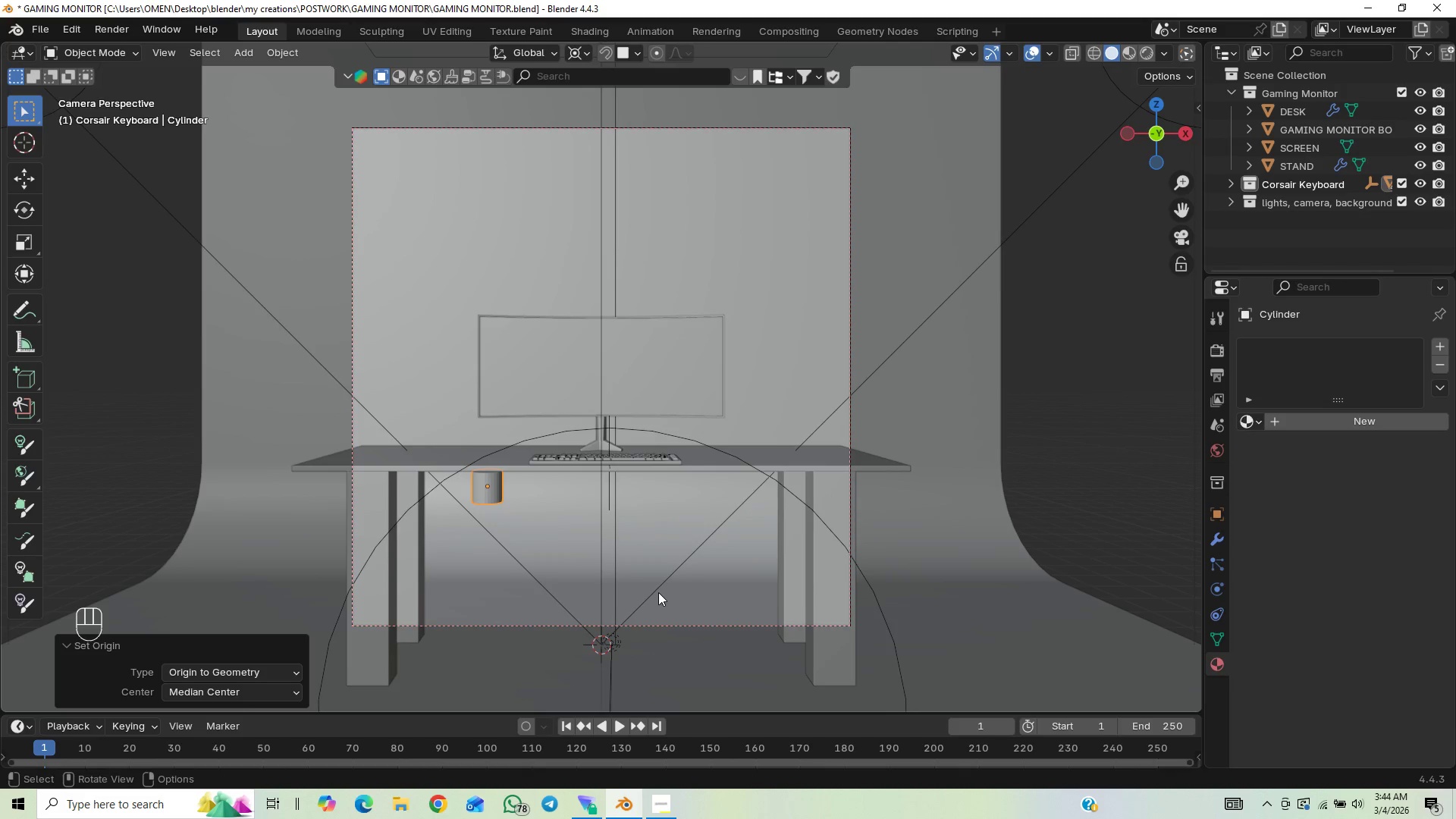 
key(G)
 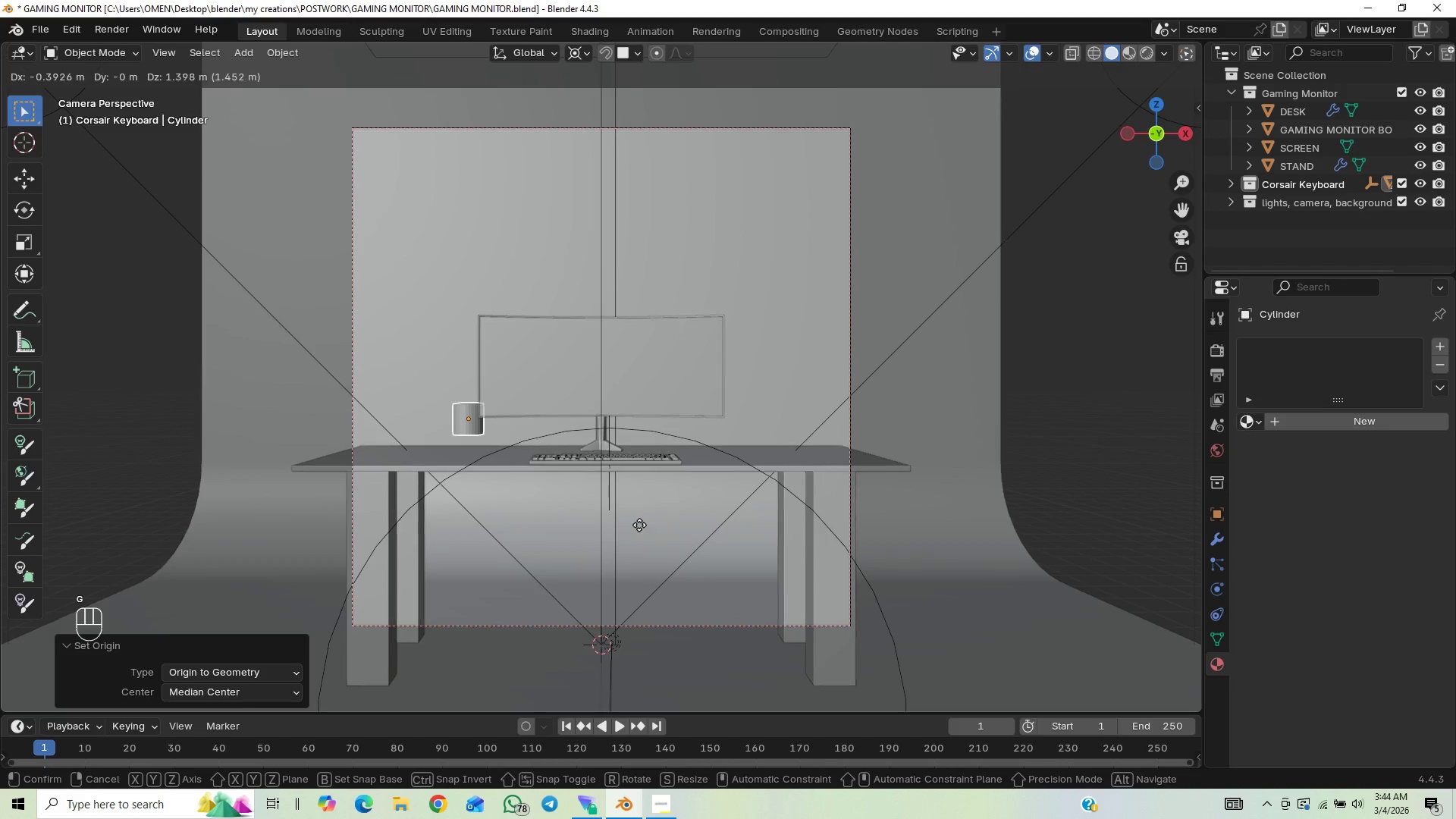 
key(Z)
 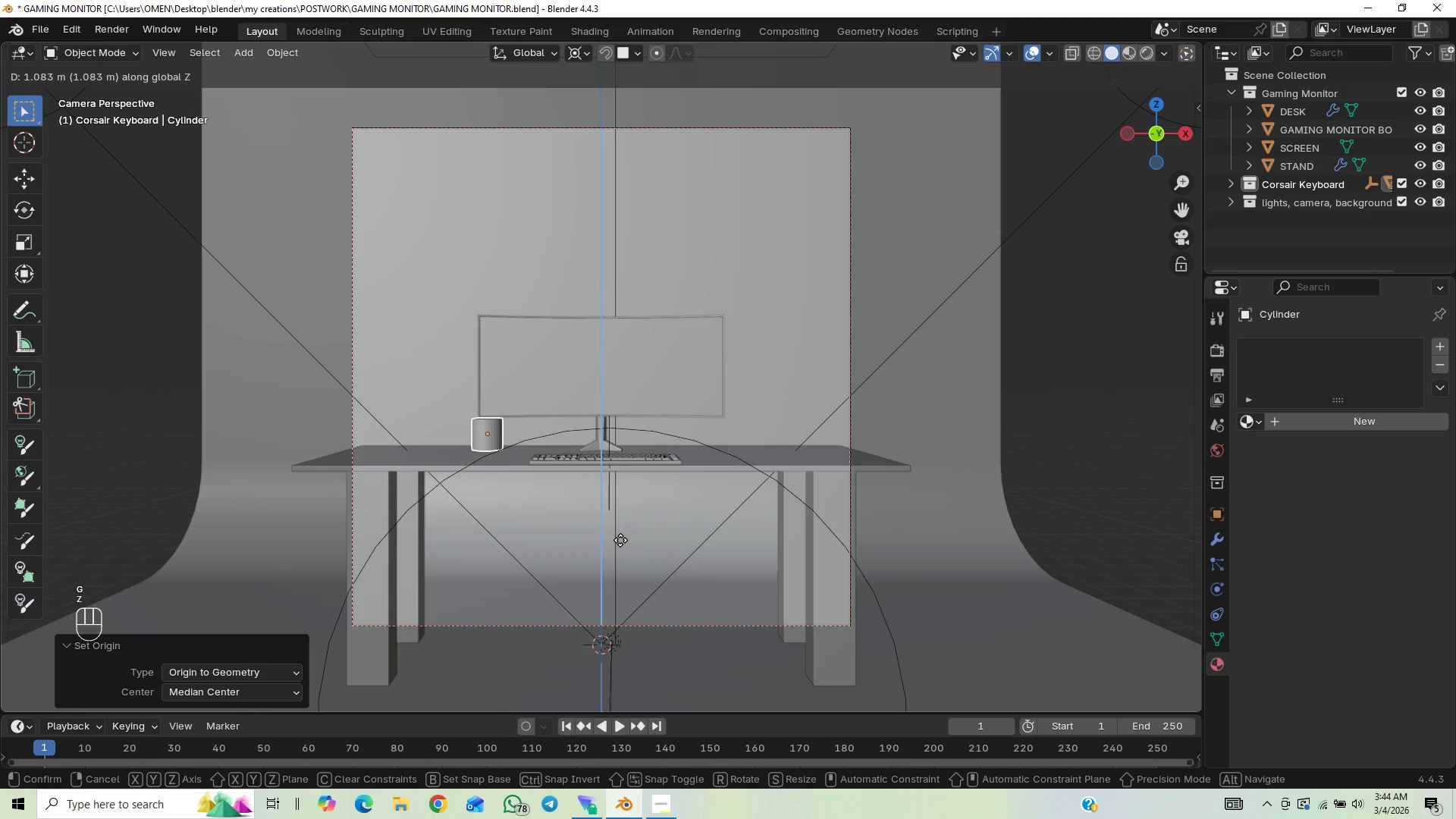 
left_click([620, 540])
 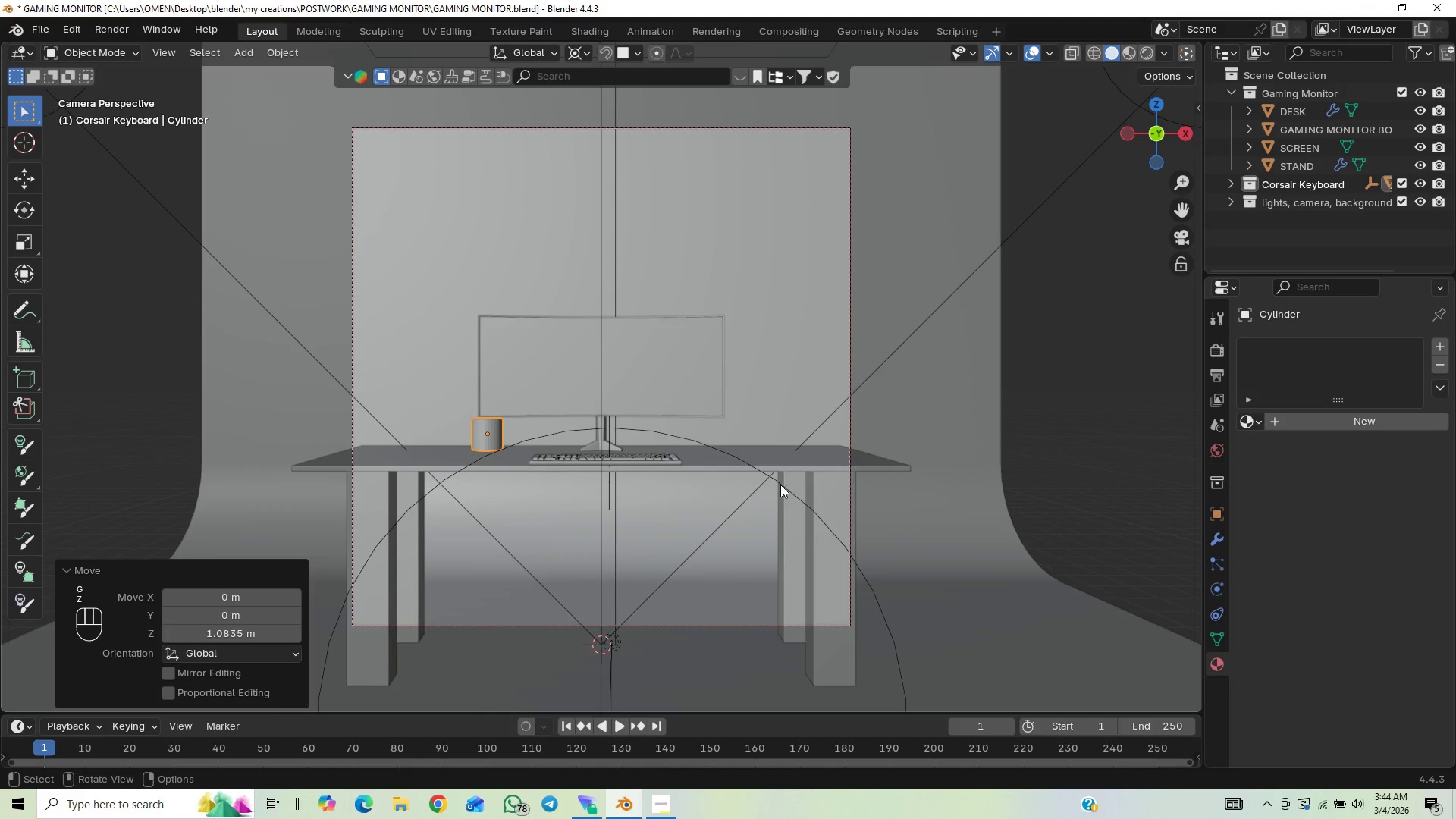 
key(S)
 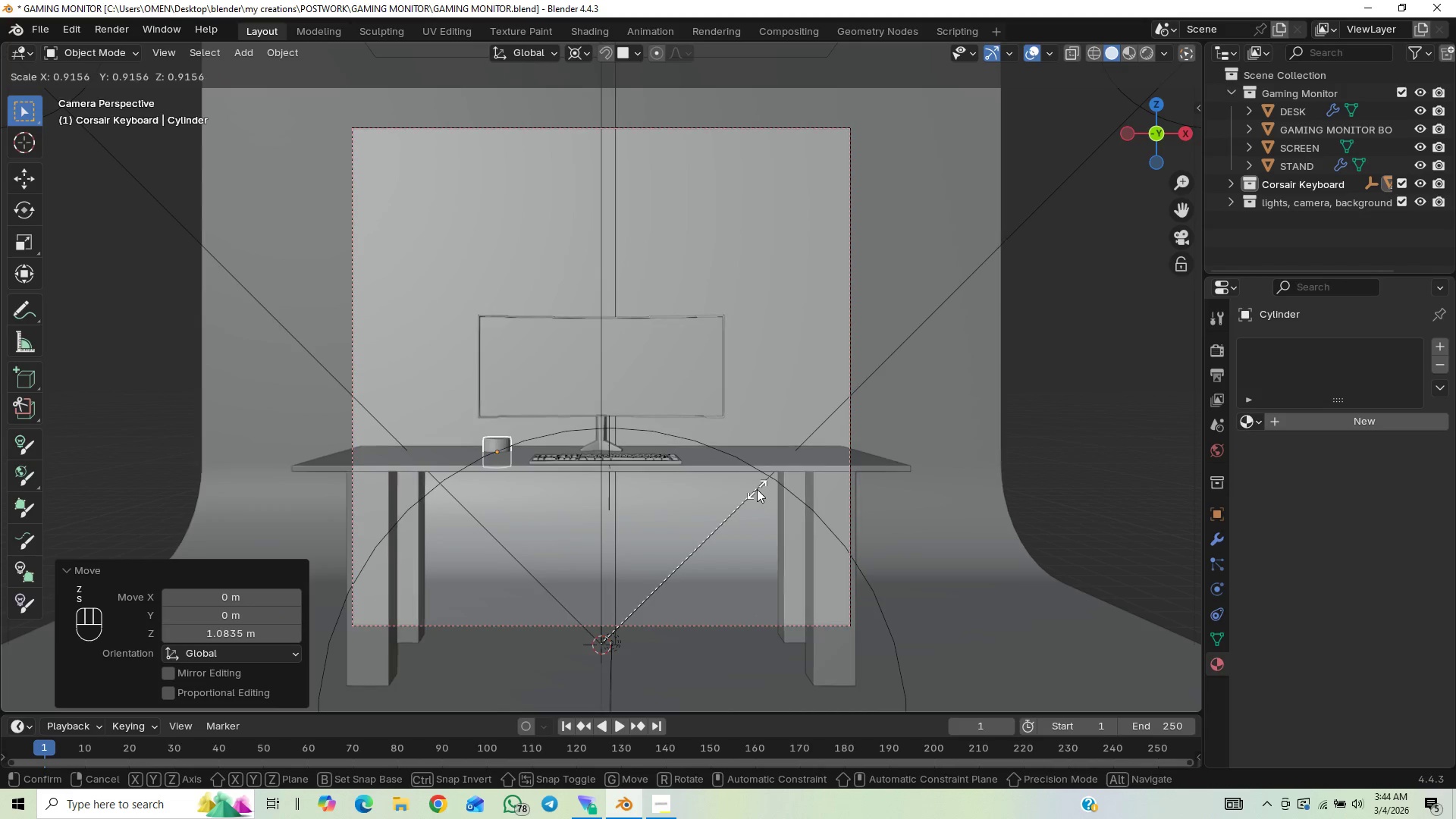 
right_click([764, 479])
 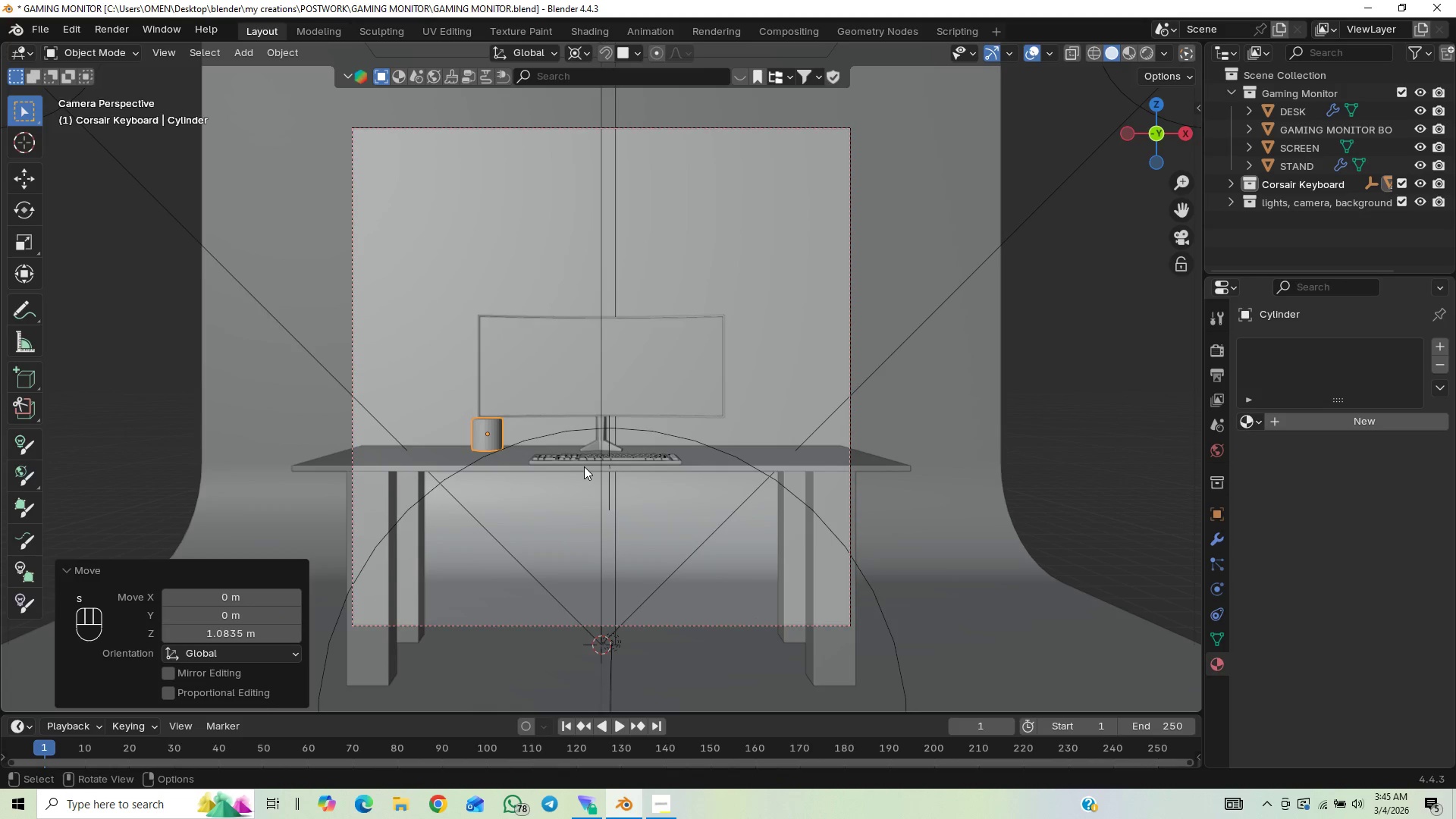 
key(Shift+ShiftLeft)
 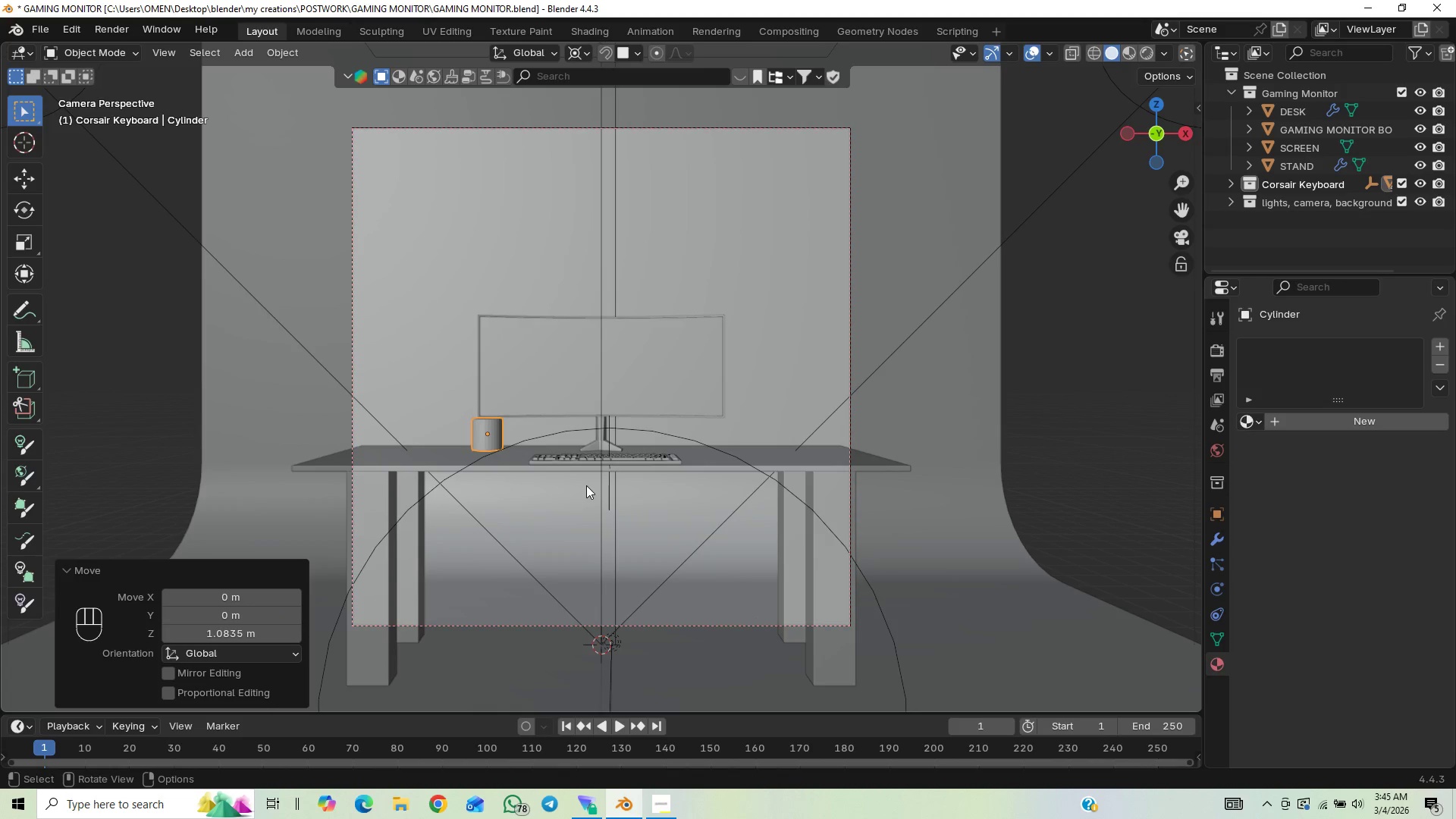 
scroll: coordinate [578, 489], scroll_direction: up, amount: 2.0
 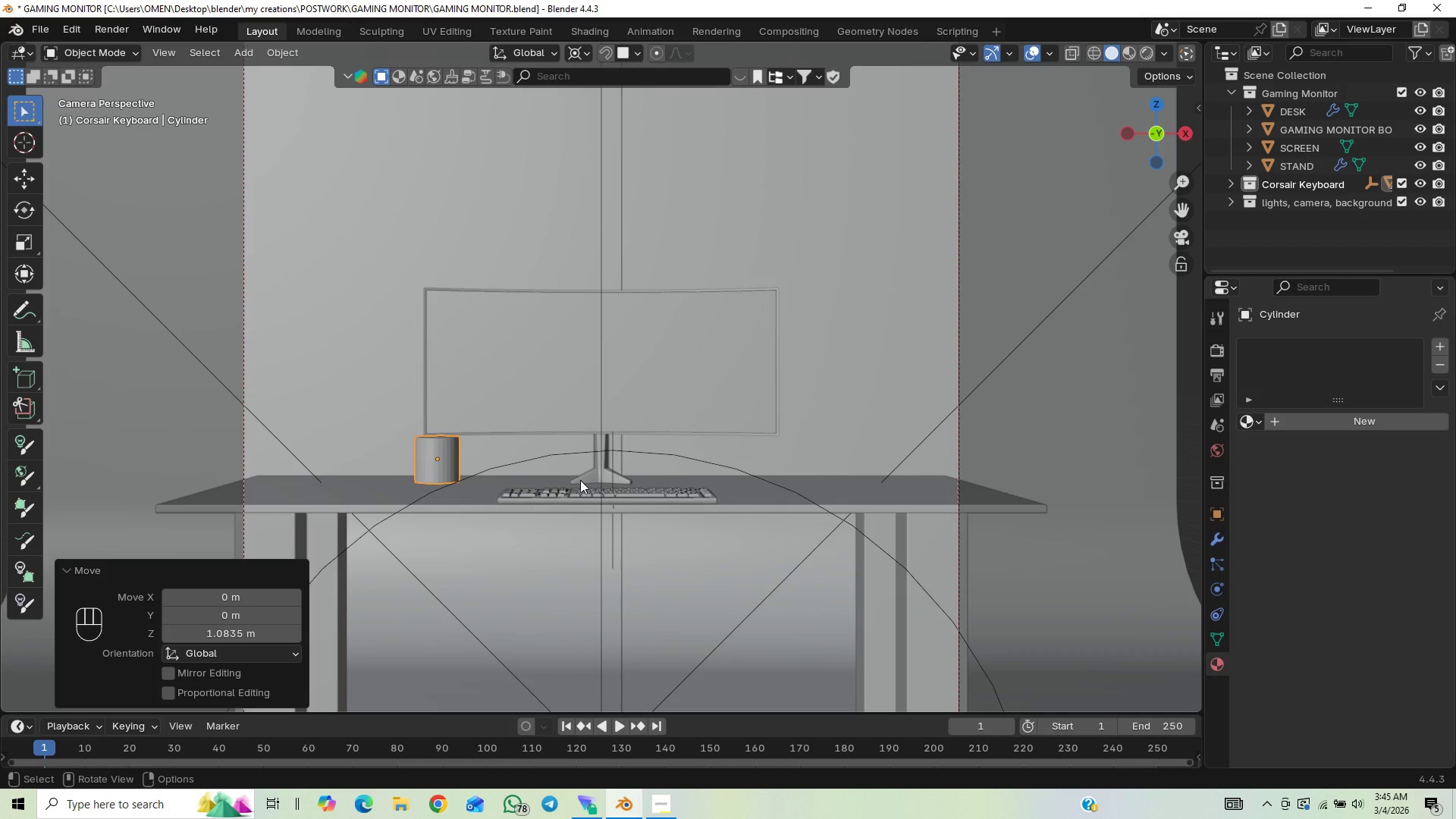 
hold_key(key=ShiftLeft, duration=0.84)
 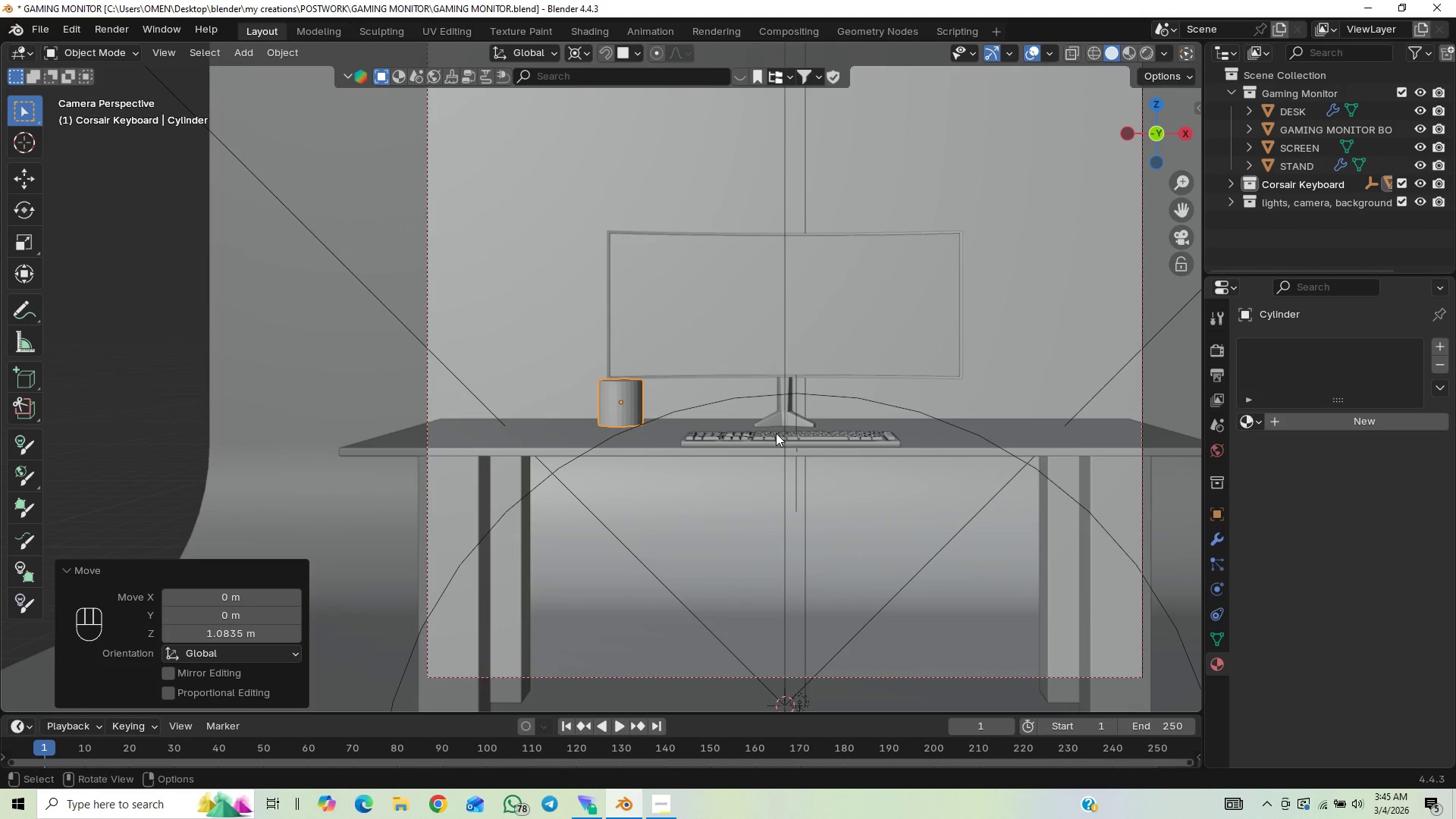 
scroll: coordinate [799, 461], scroll_direction: up, amount: 3.0
 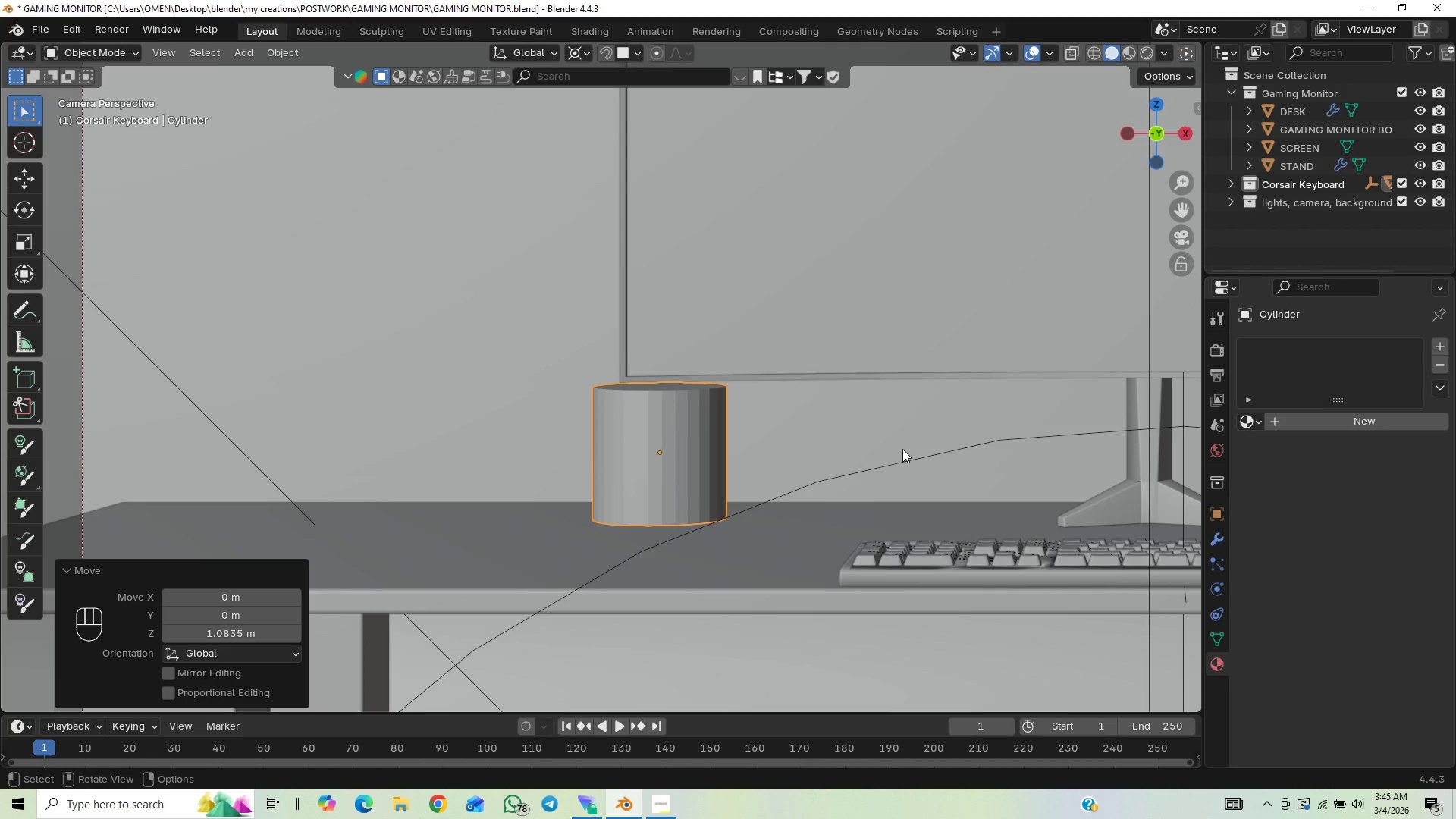 
key(S)
 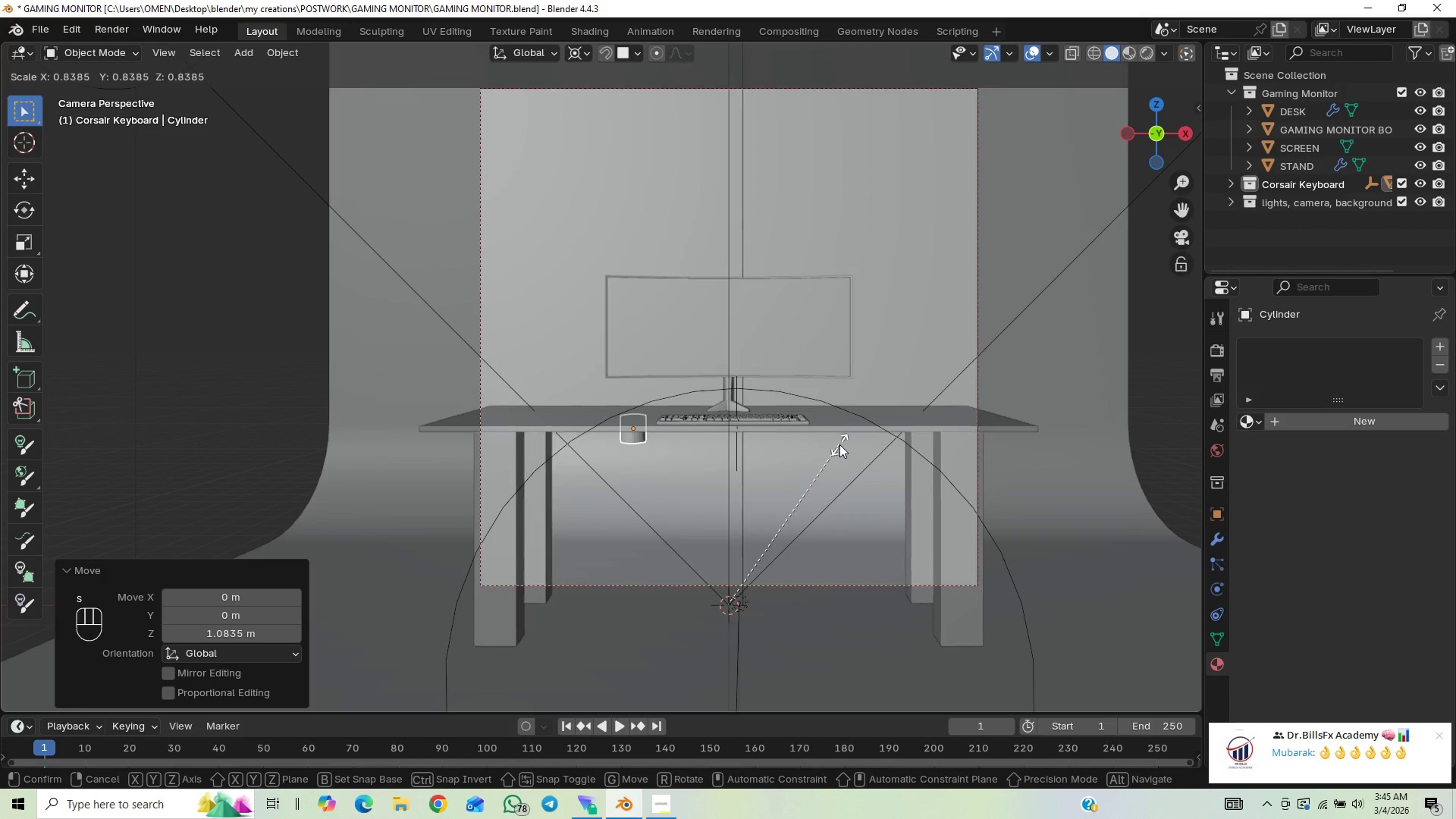 
scroll: coordinate [903, 451], scroll_direction: down, amount: 8.0
 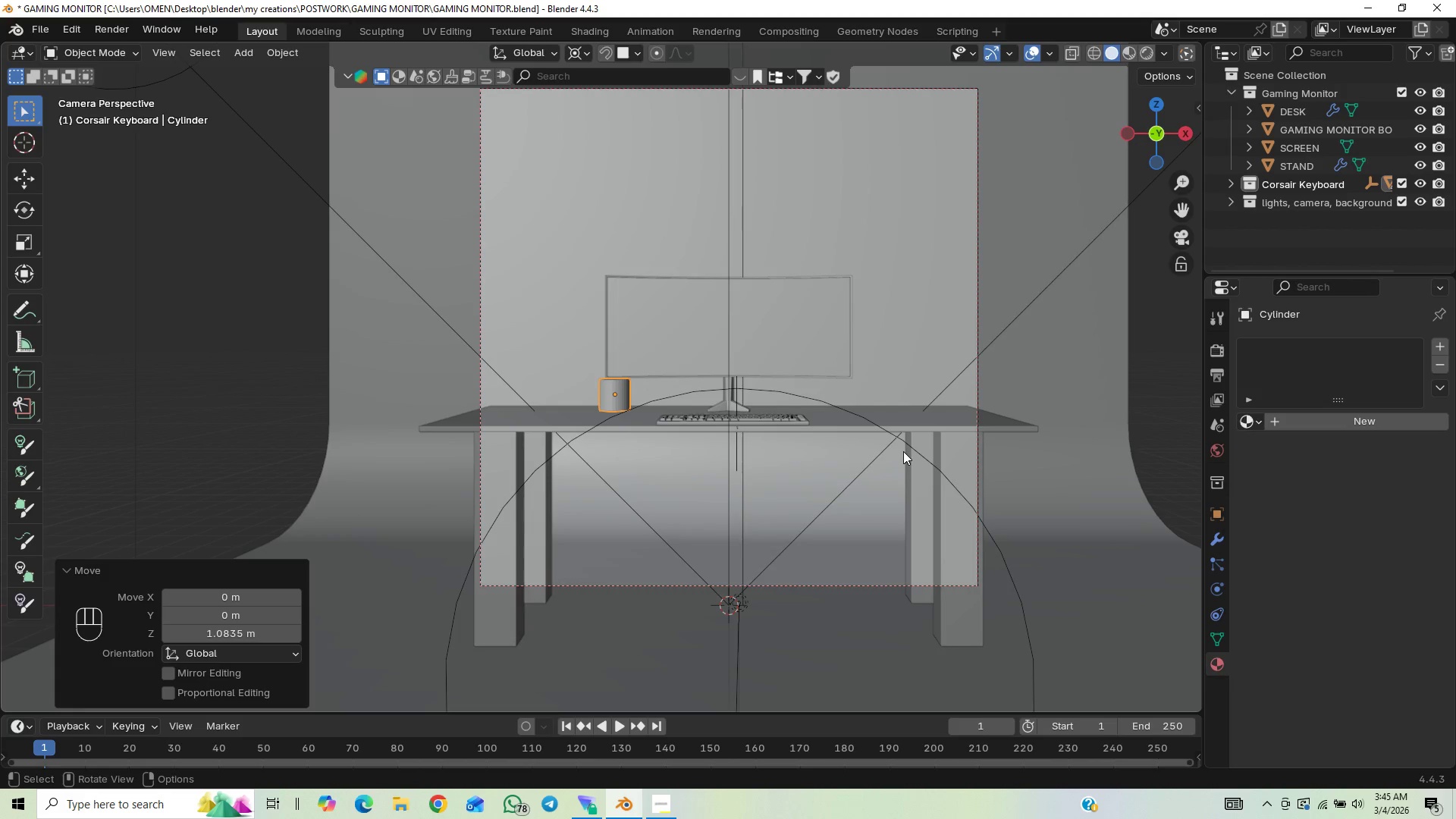 
left_click([840, 445])
 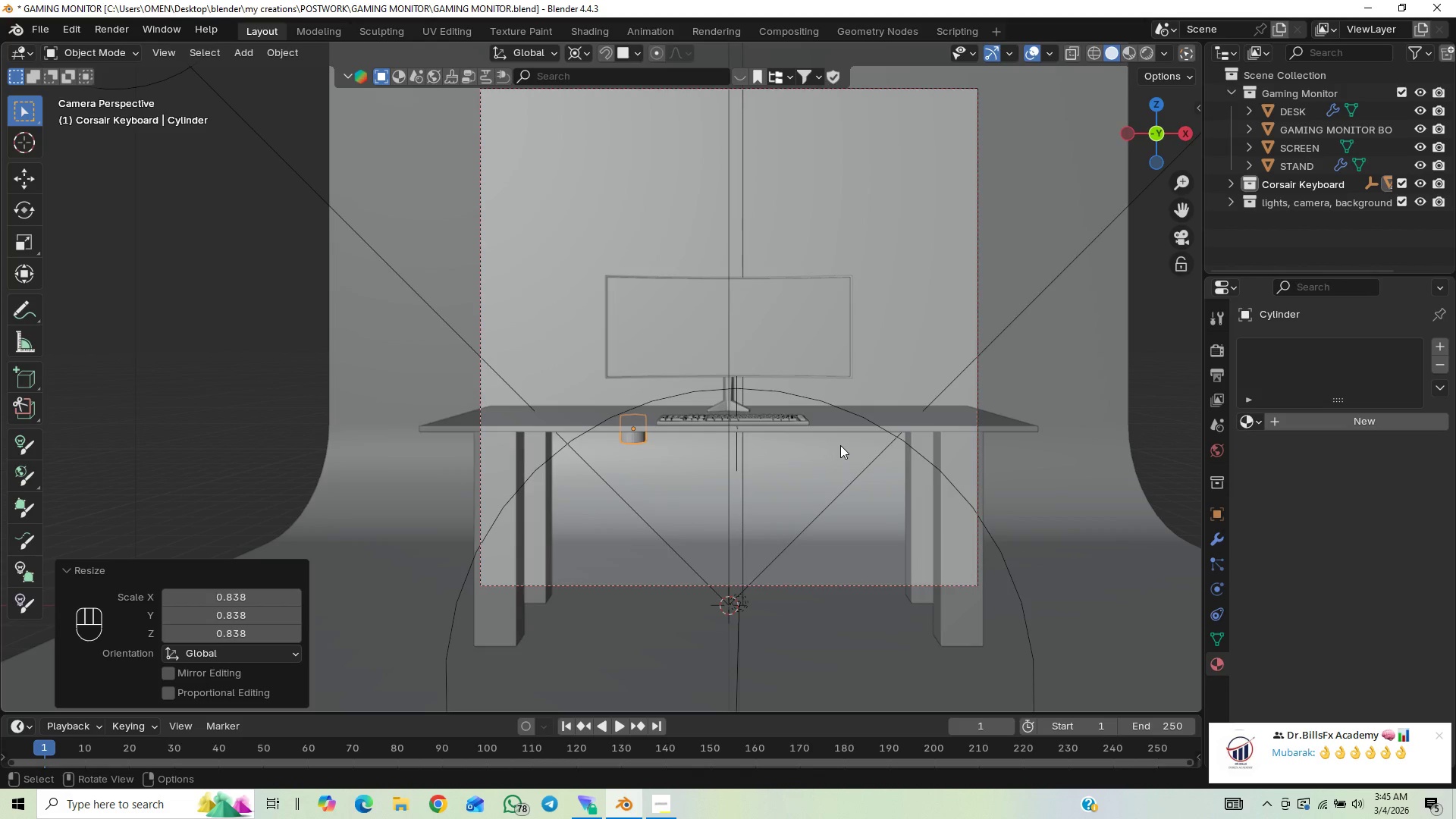 
type(gz)
 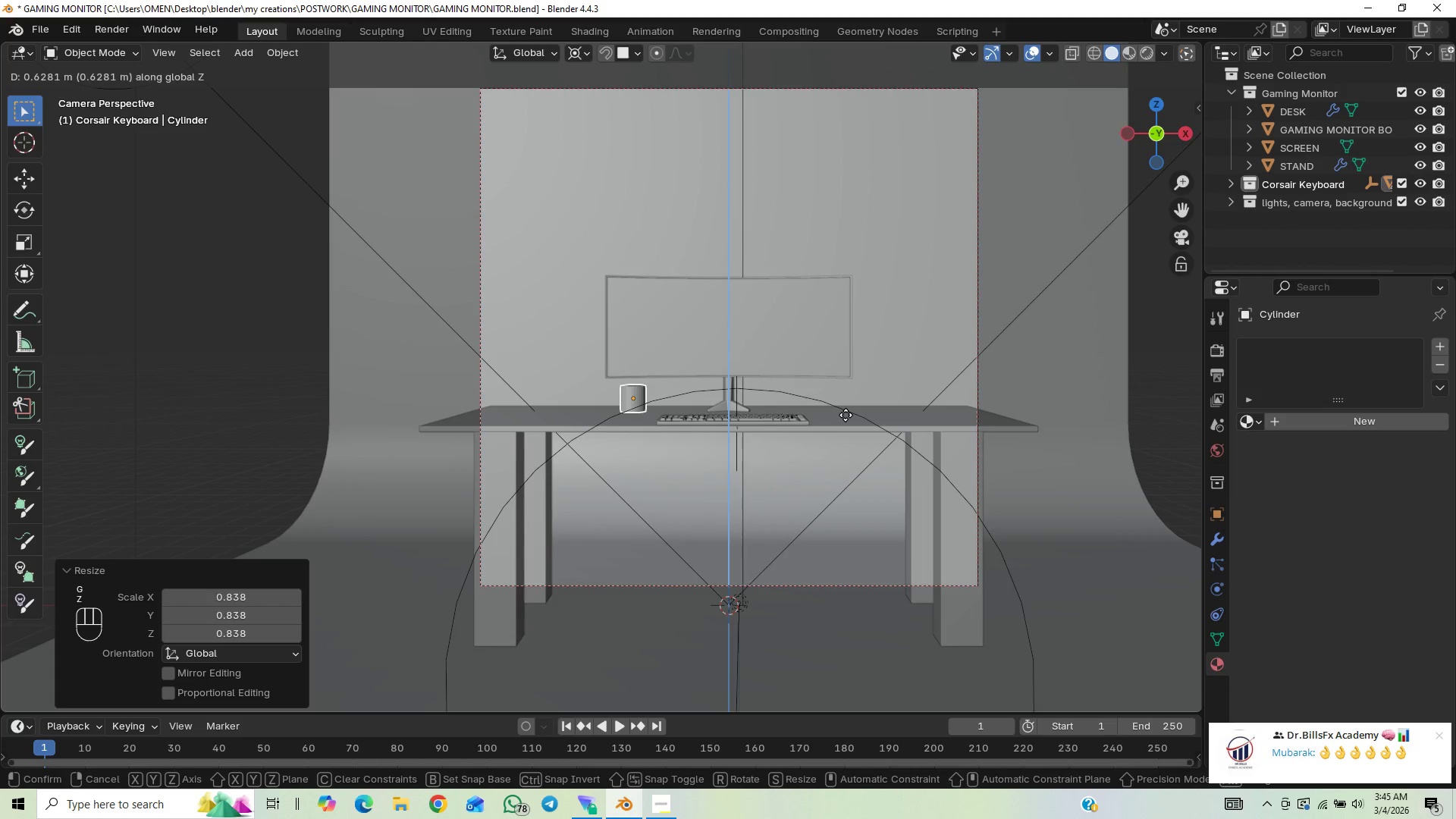 
left_click([846, 415])
 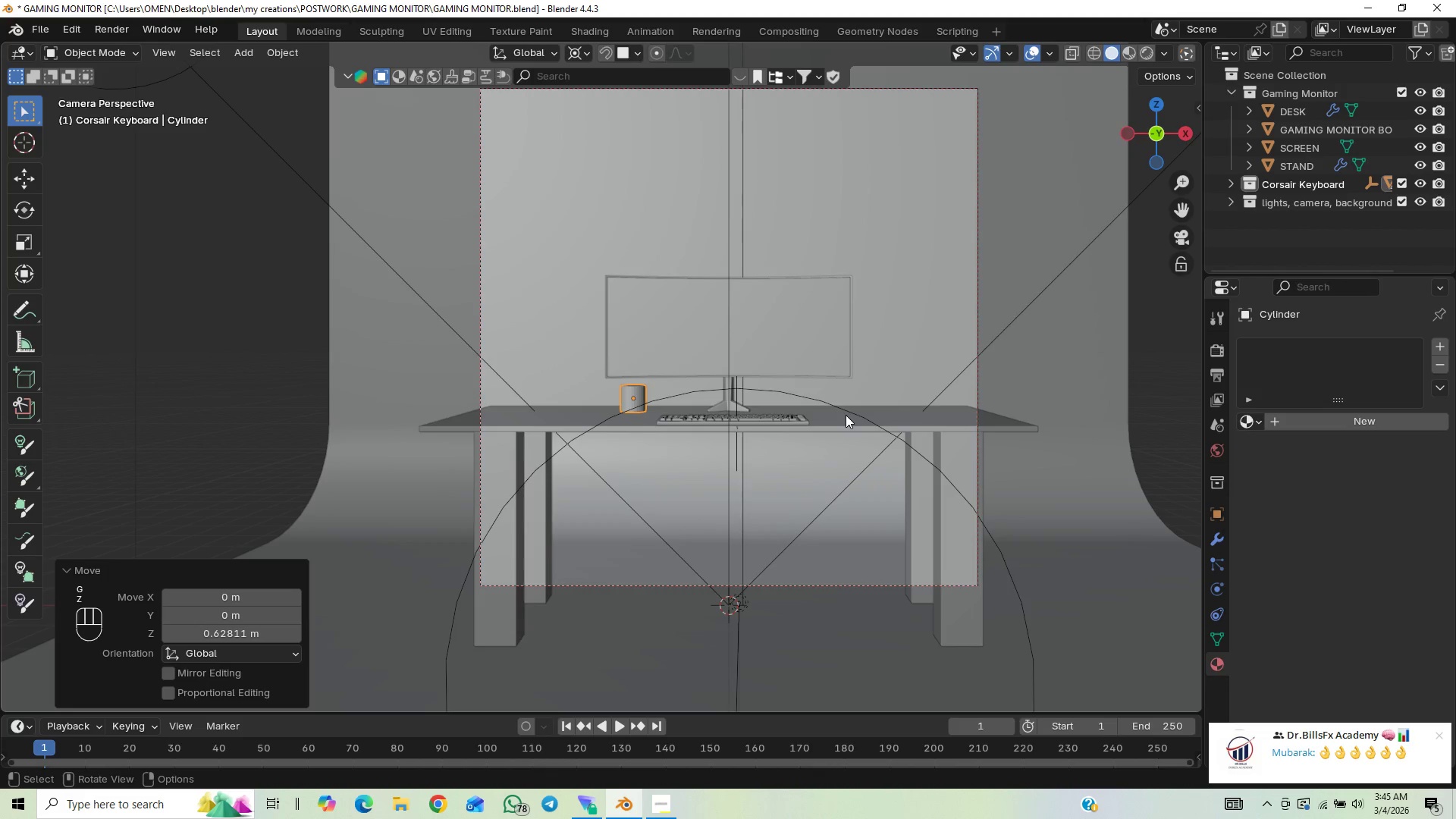 
type(gy)
 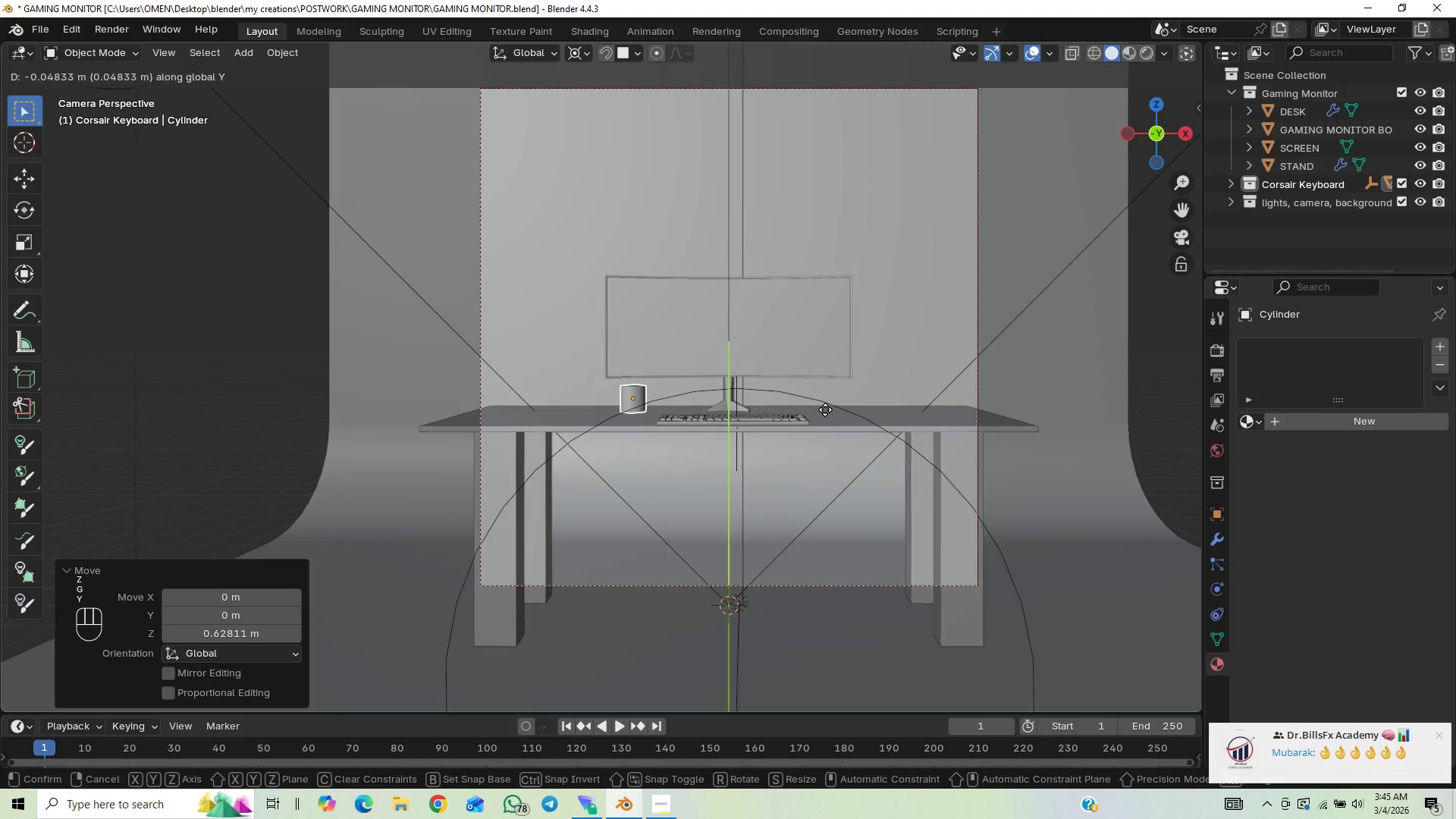 
key(X)
 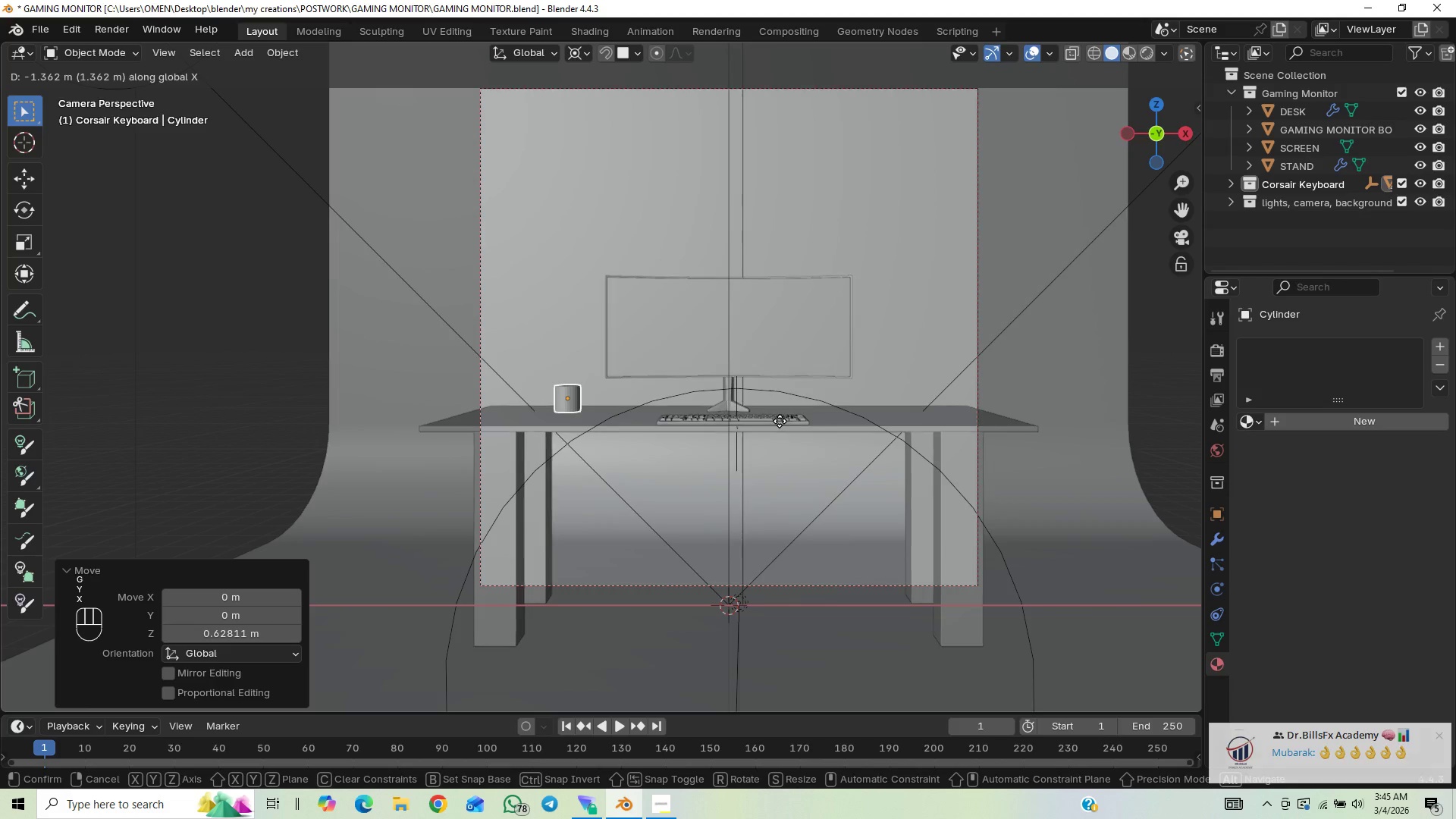 
left_click([780, 421])
 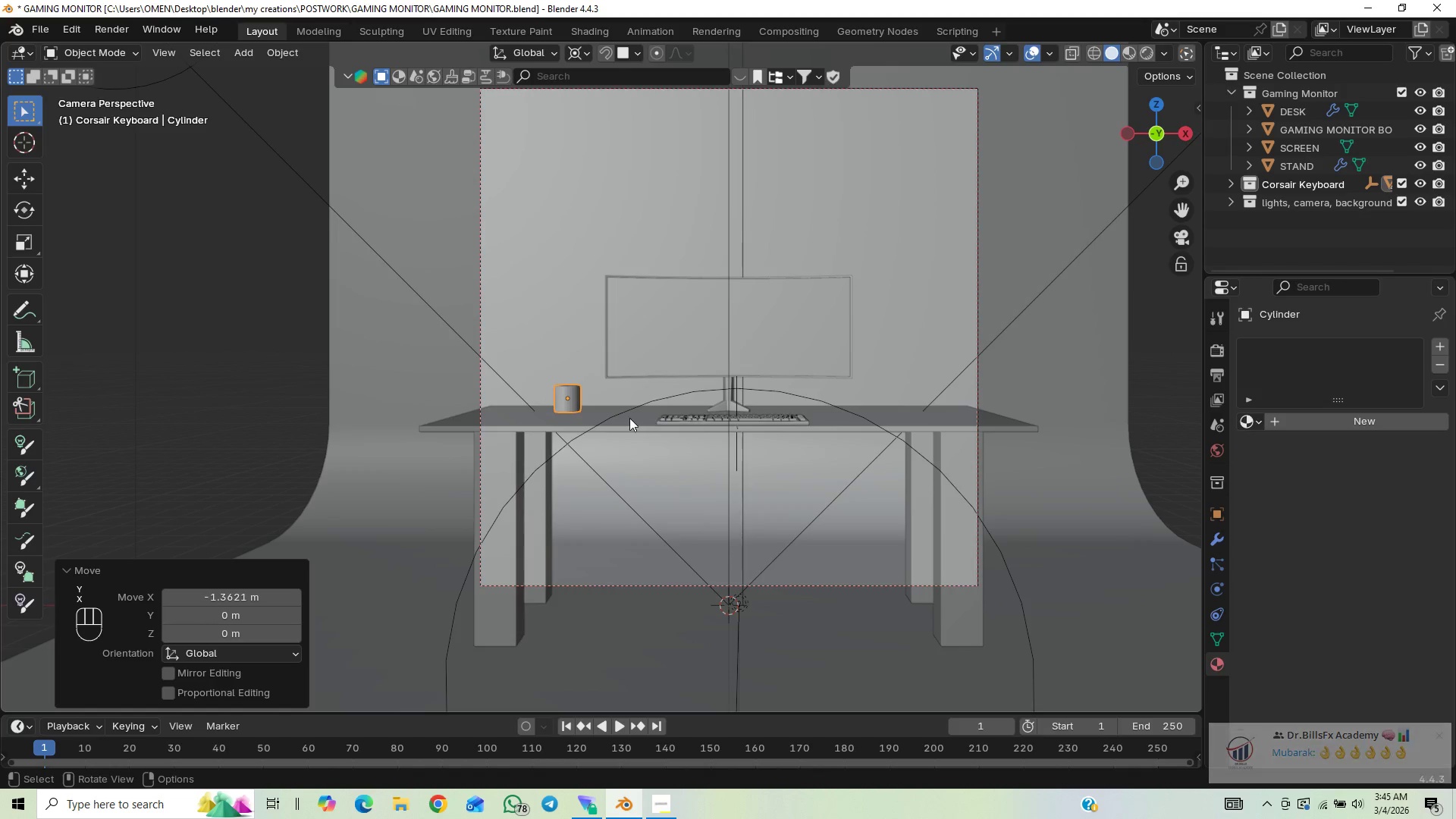 
scroll: coordinate [626, 416], scroll_direction: up, amount: 3.0
 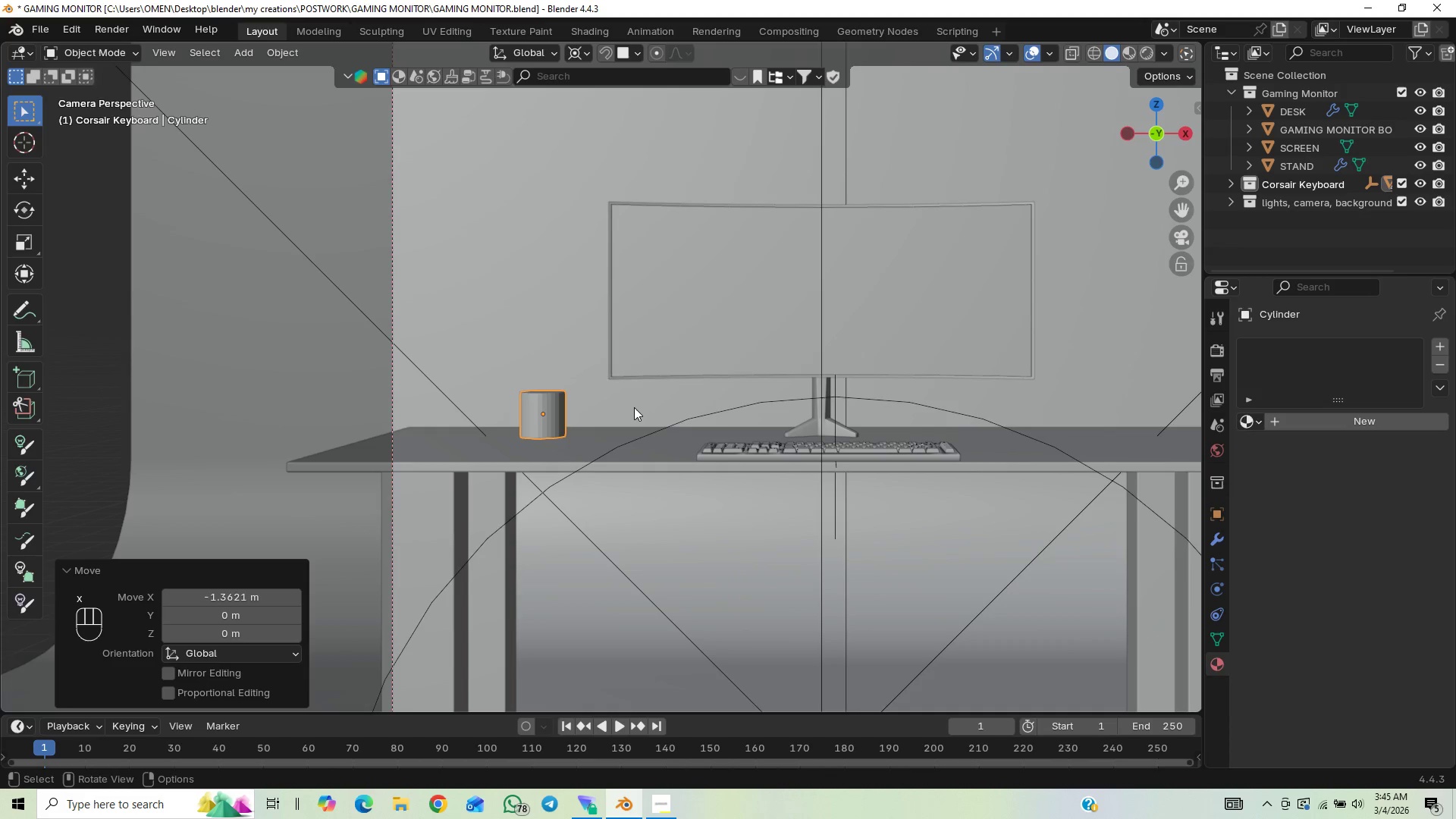 
key(Slash)
 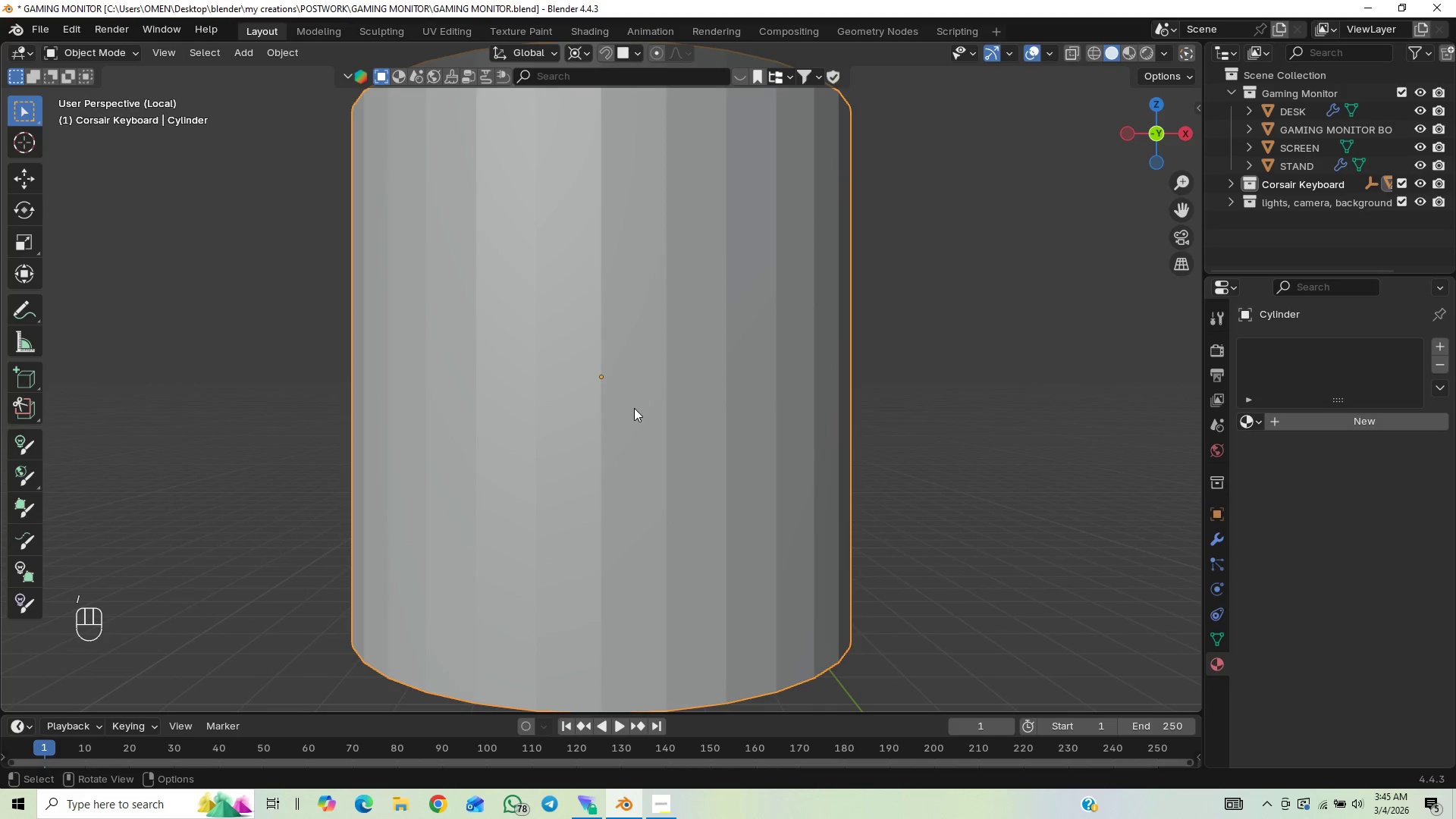 
scroll: coordinate [677, 403], scroll_direction: down, amount: 7.0
 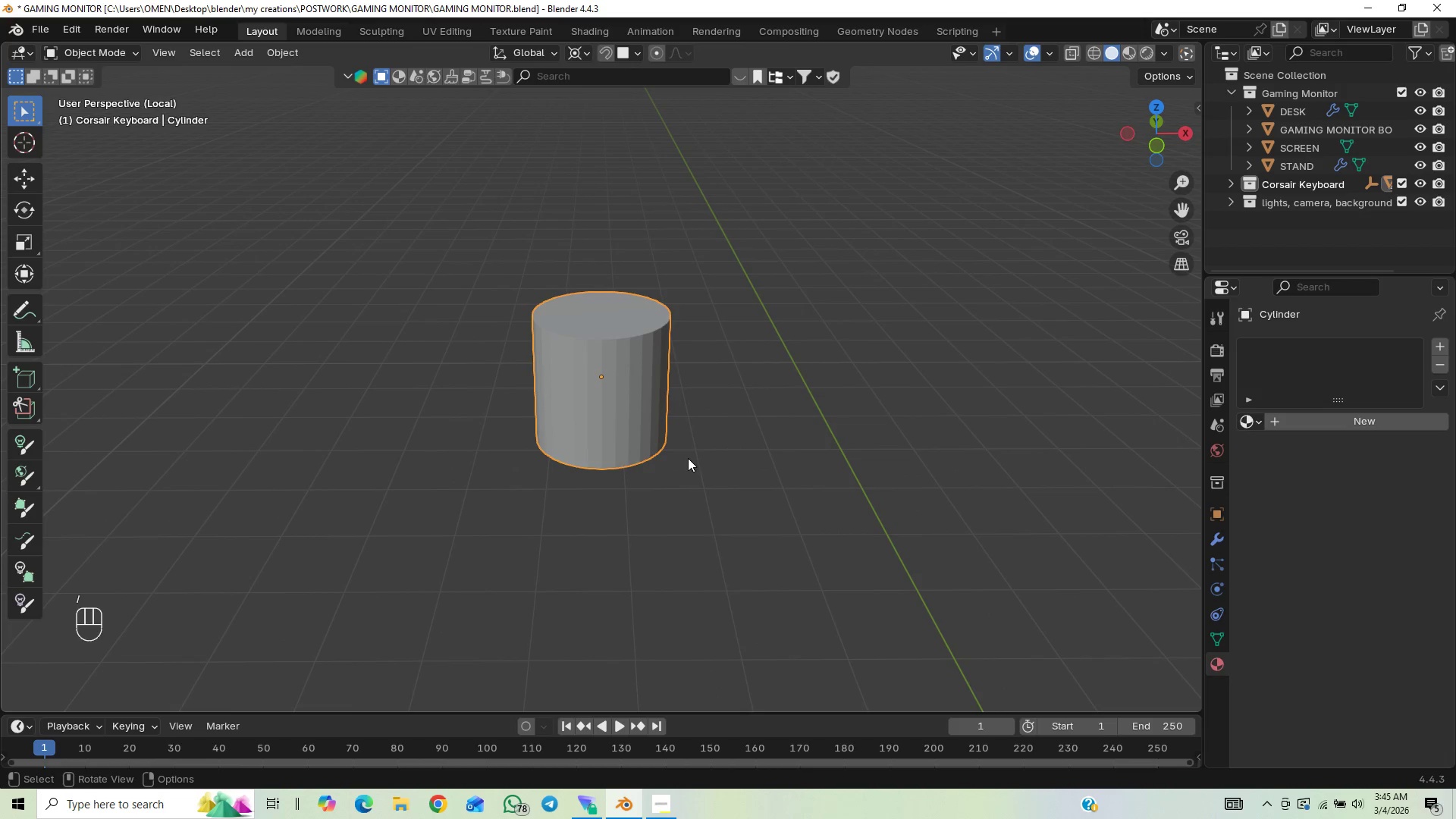 
key(Tab)
 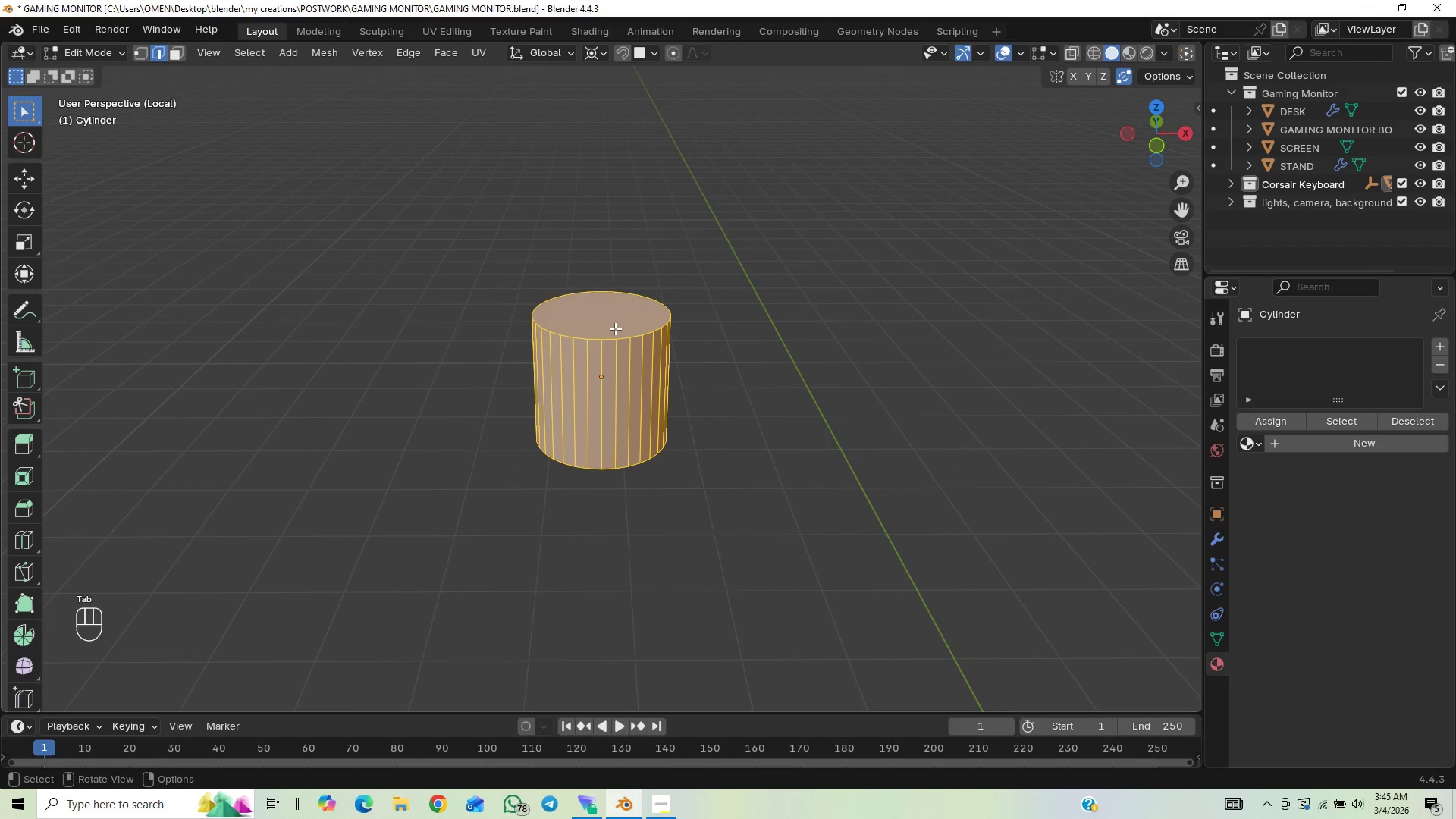 
key(3)
 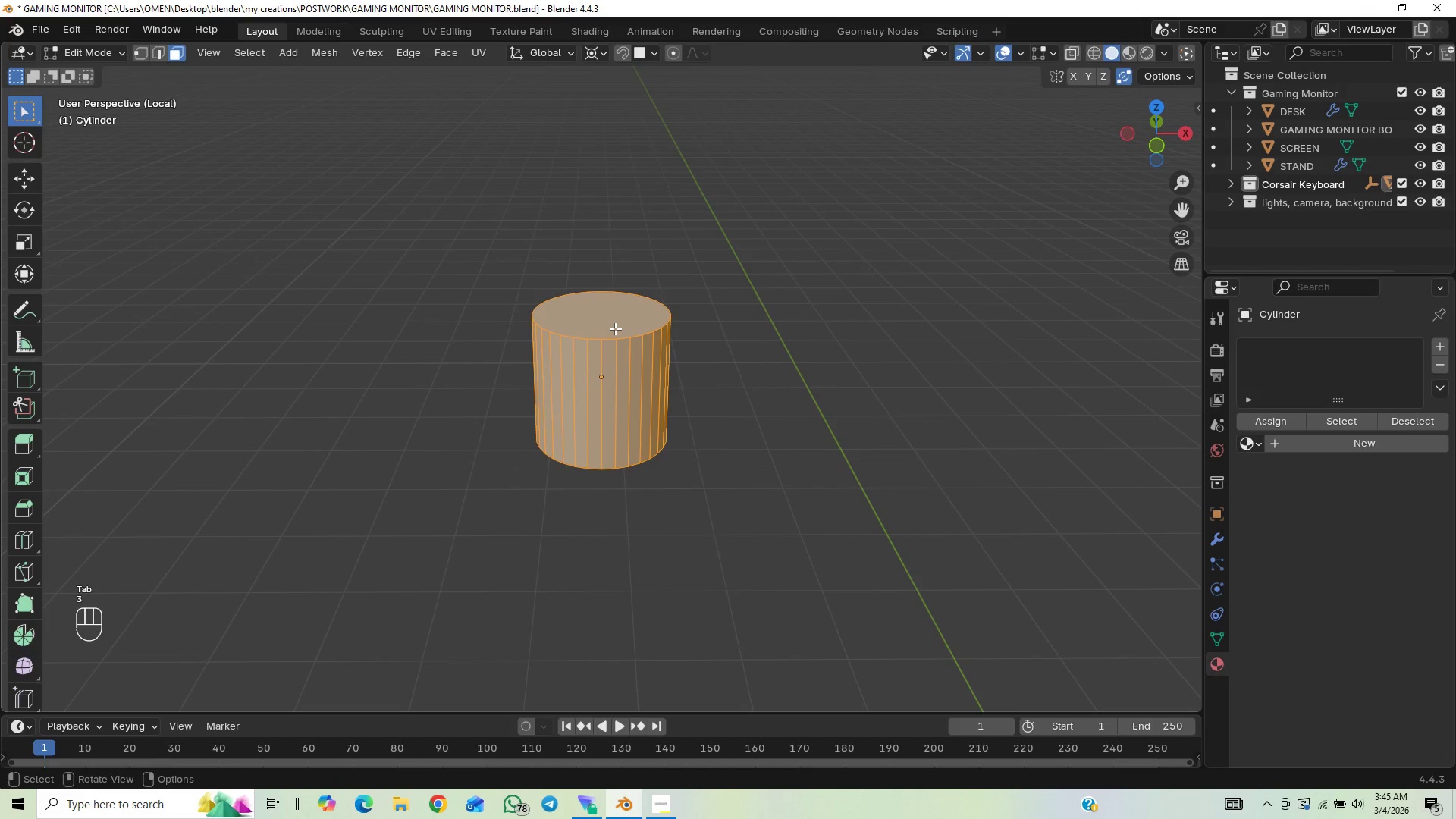 
left_click([615, 328])
 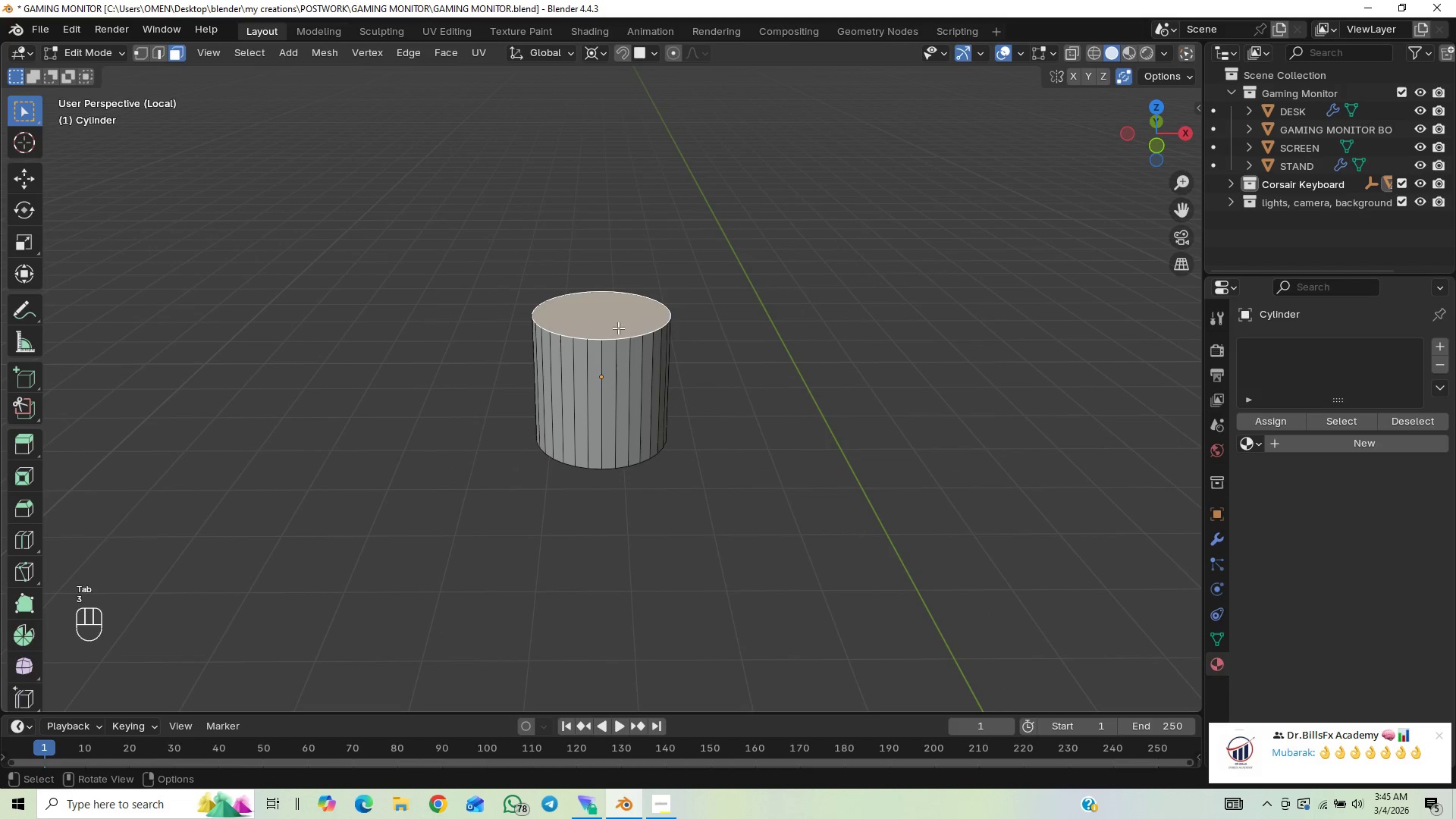 
scroll: coordinate [792, 328], scroll_direction: up, amount: 2.0
 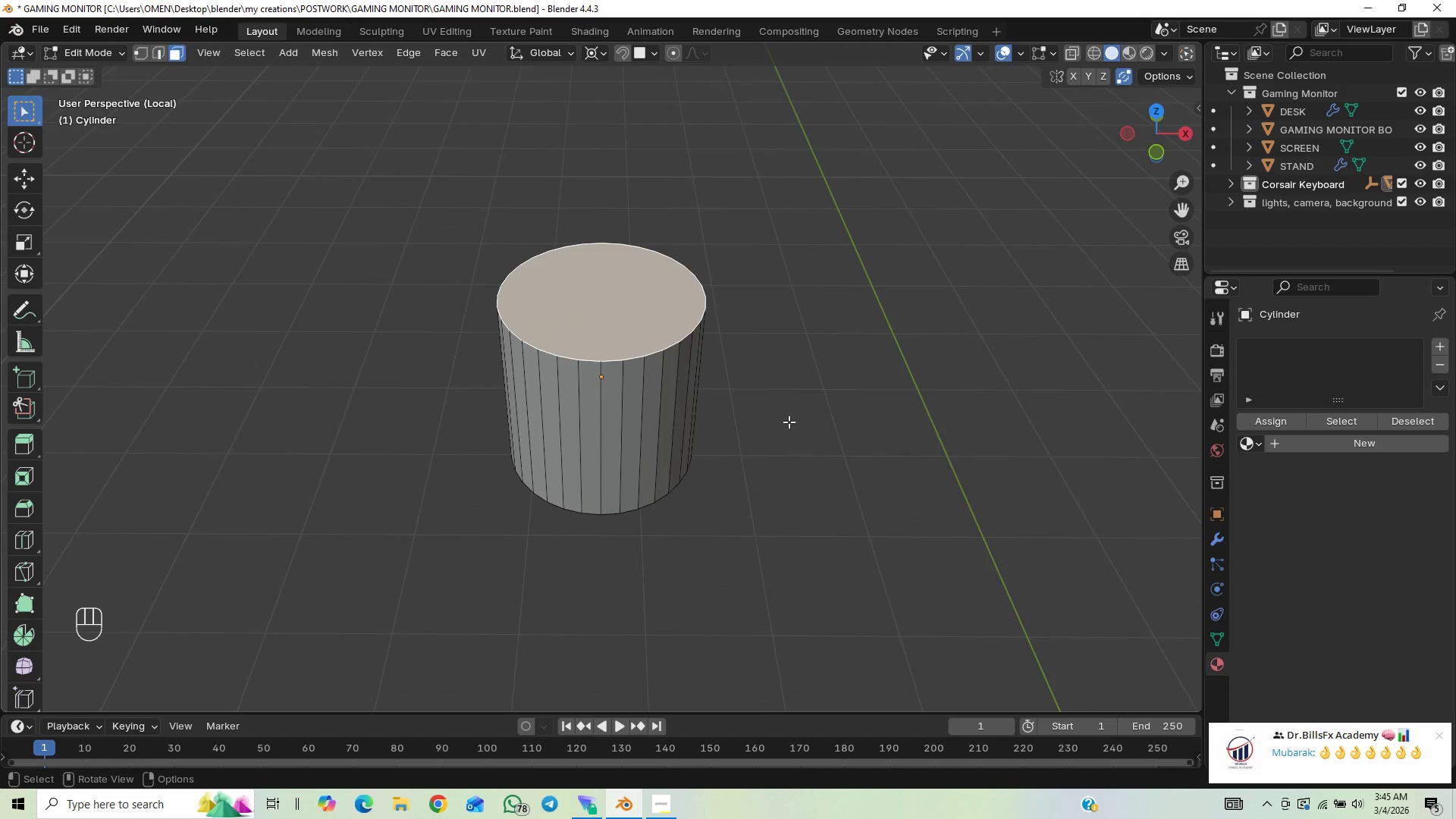 
key(I)
 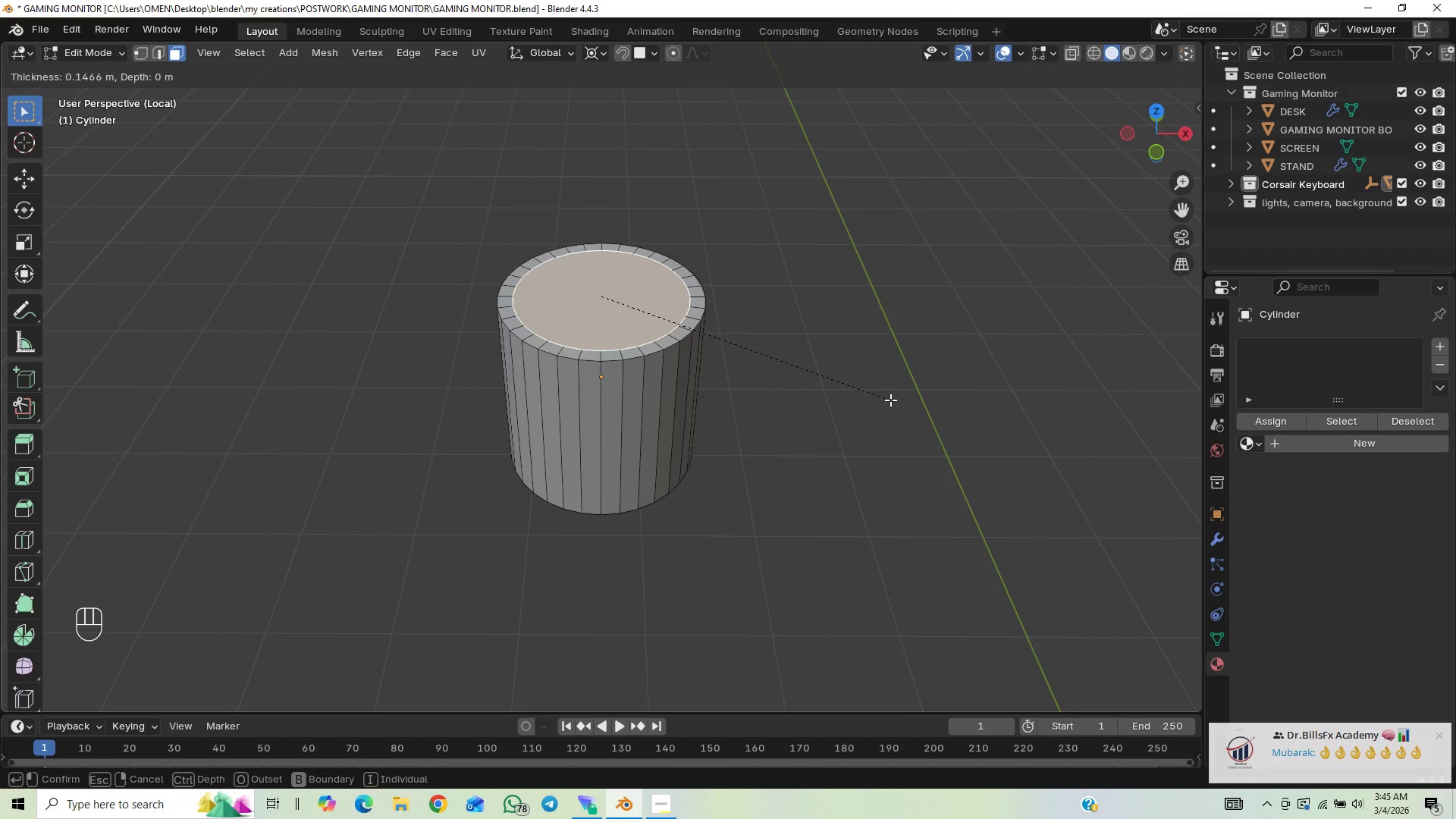 
left_click([888, 401])
 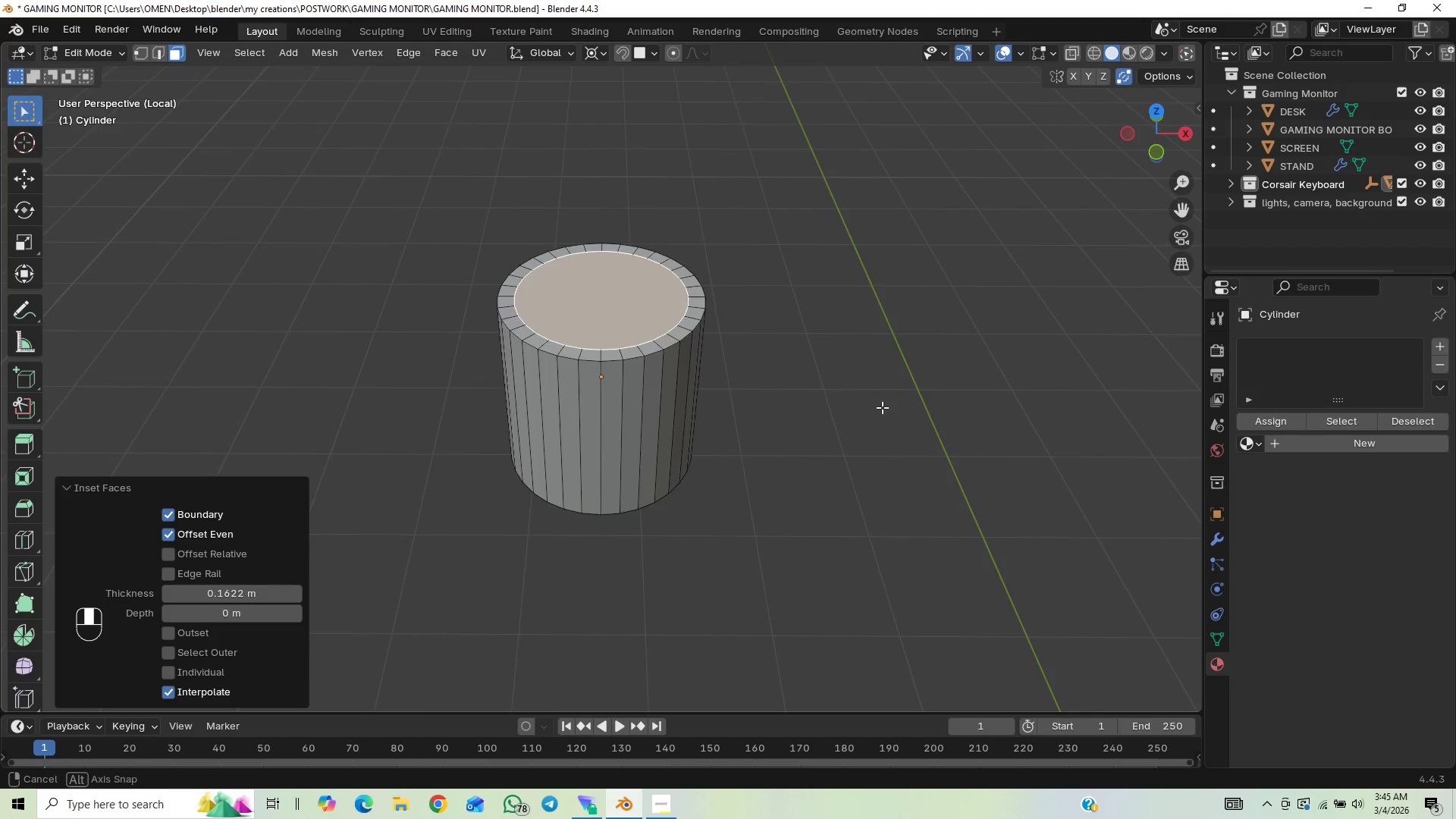 
scroll: coordinate [875, 420], scroll_direction: up, amount: 3.0
 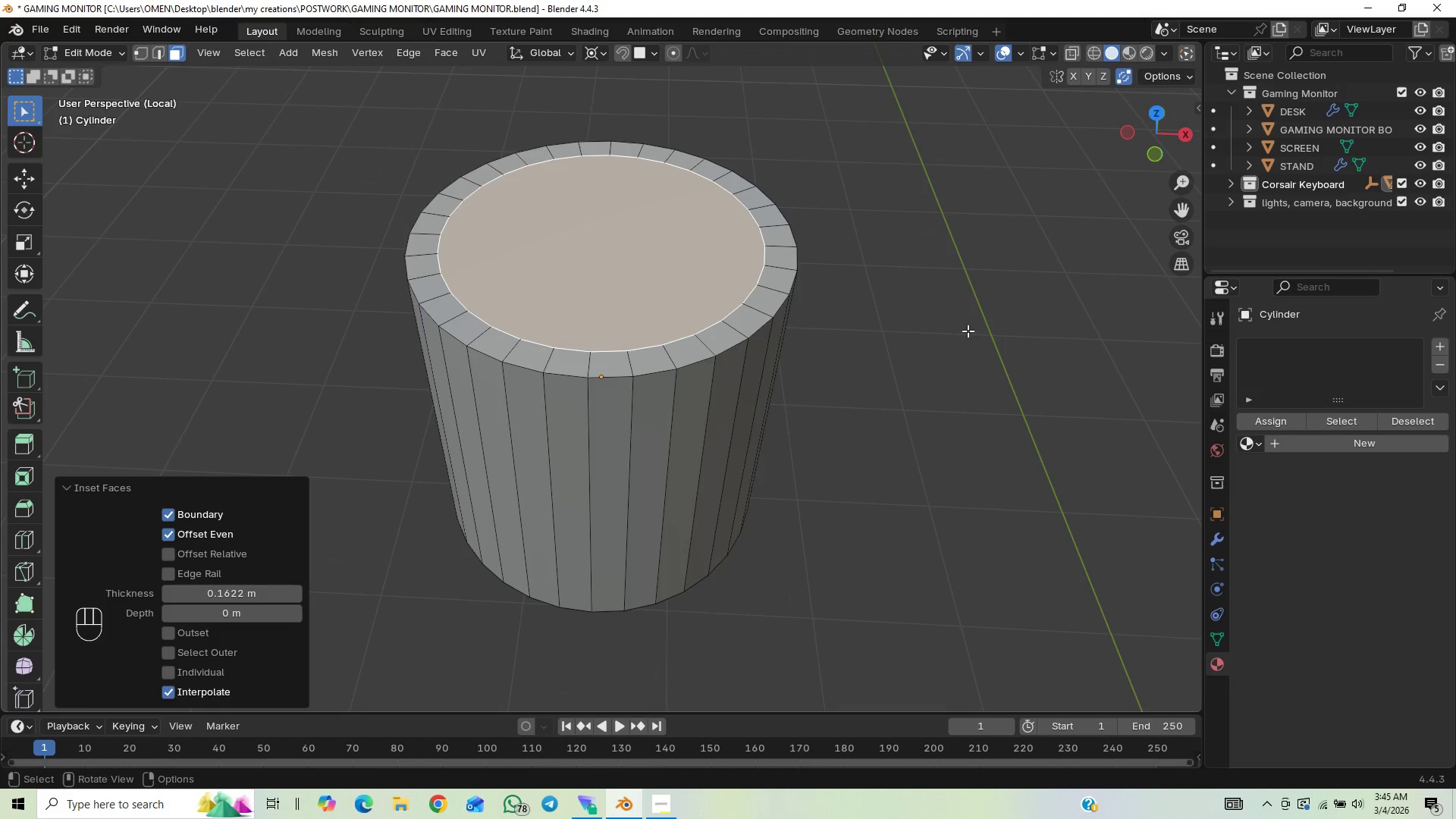 
left_click([1072, 48])
 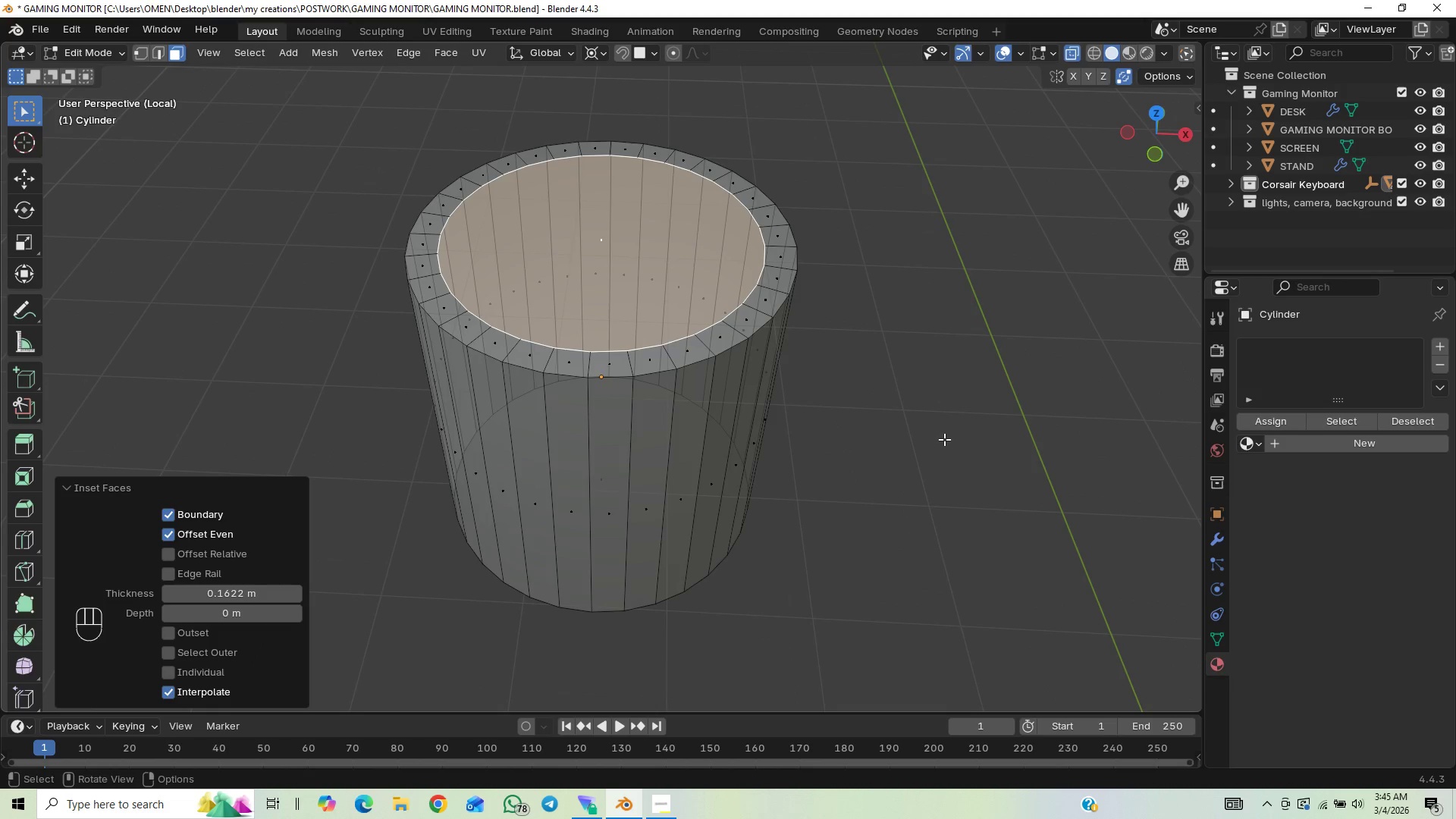 
key(E)
 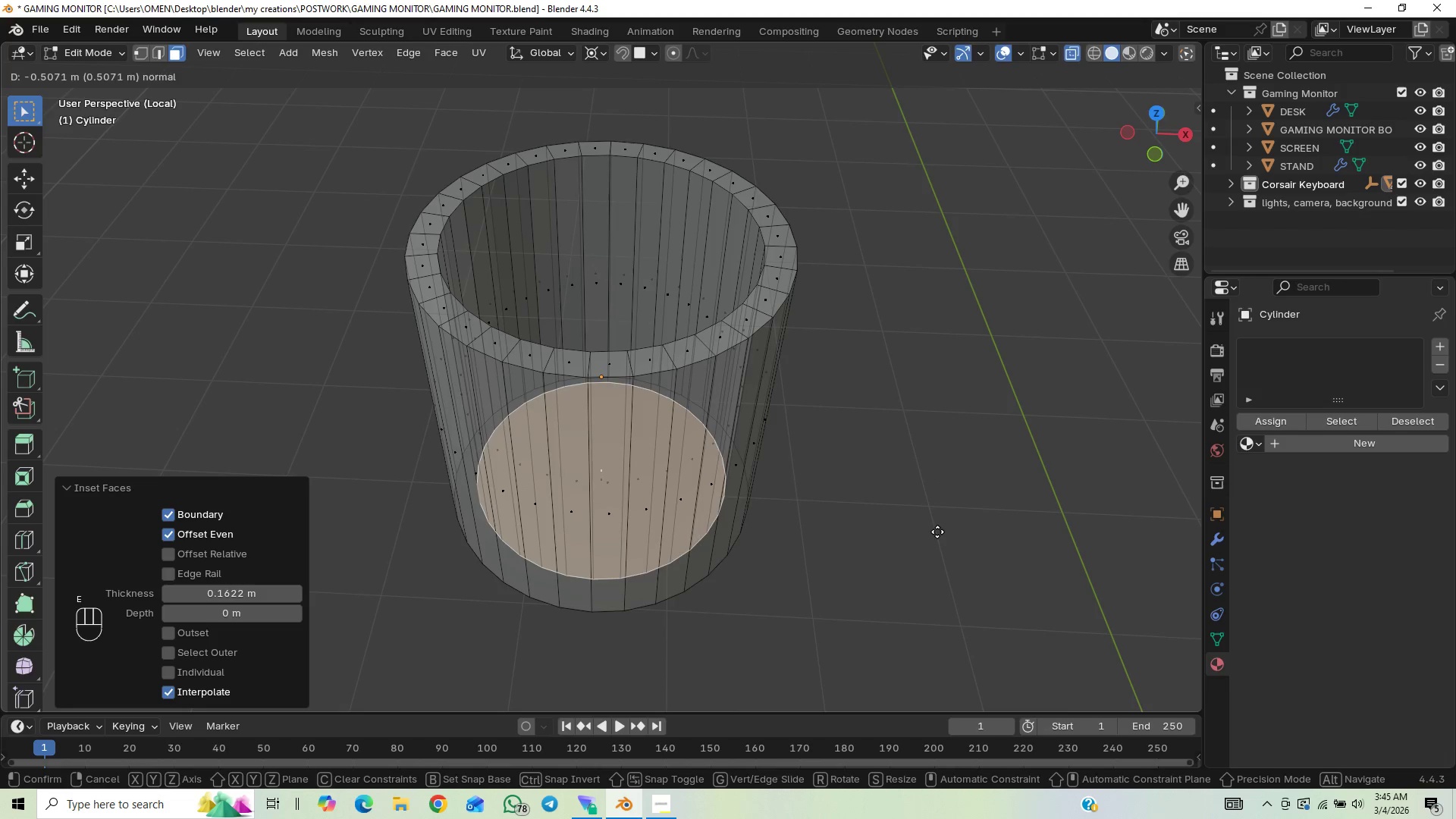 
left_click([937, 532])
 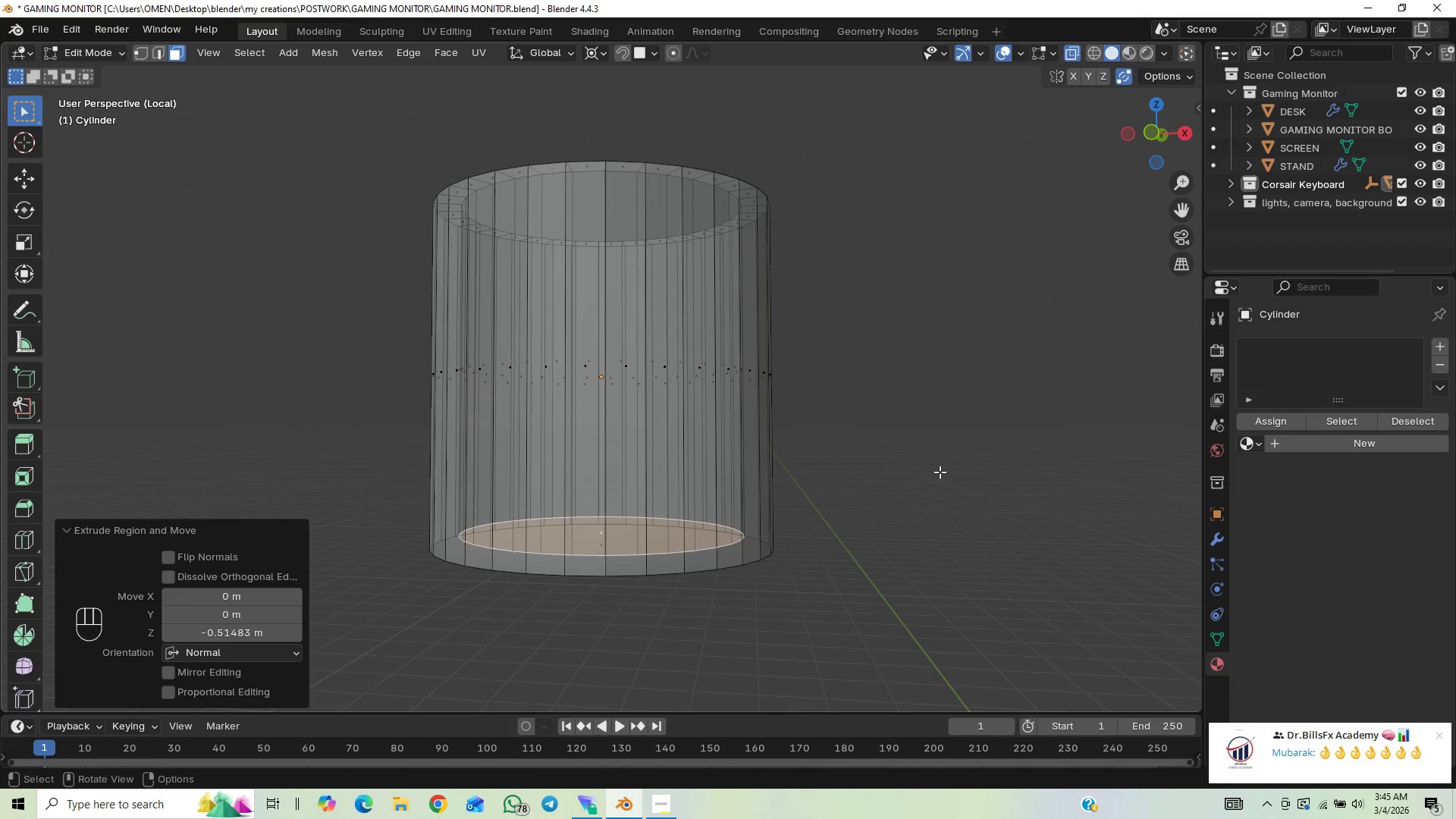 
key(S)
 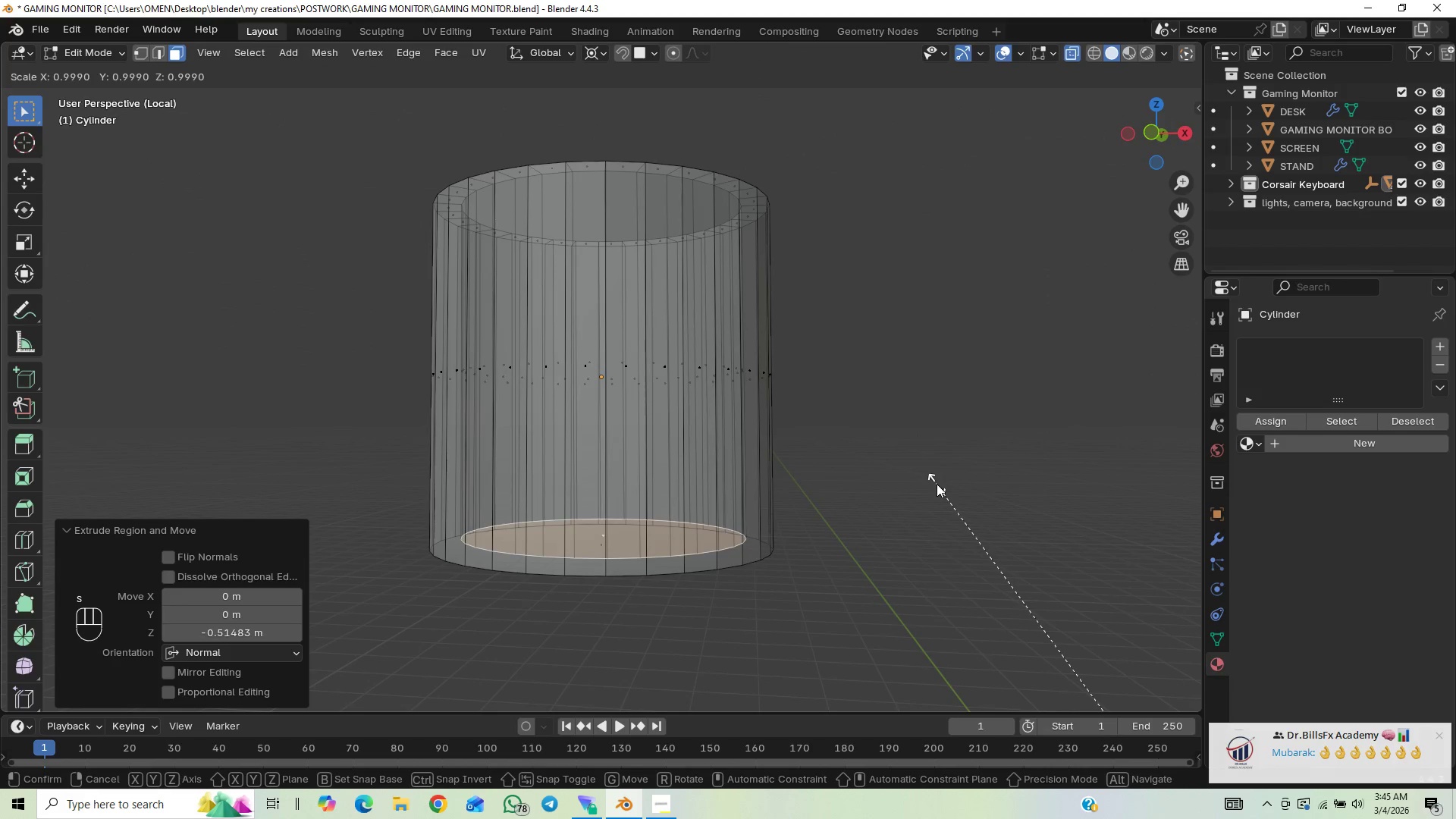 
right_click([928, 465])
 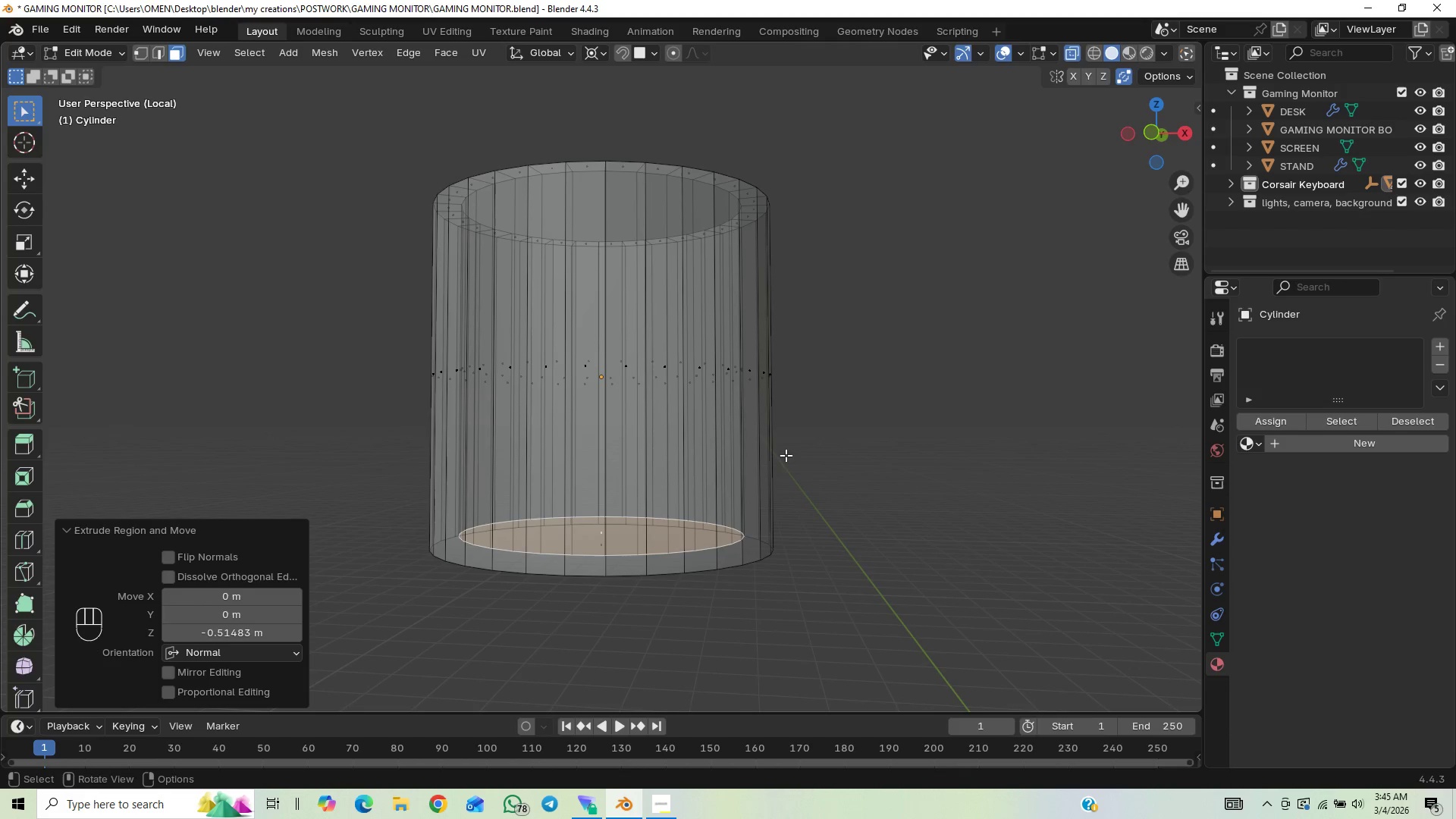 
key(Tab)
 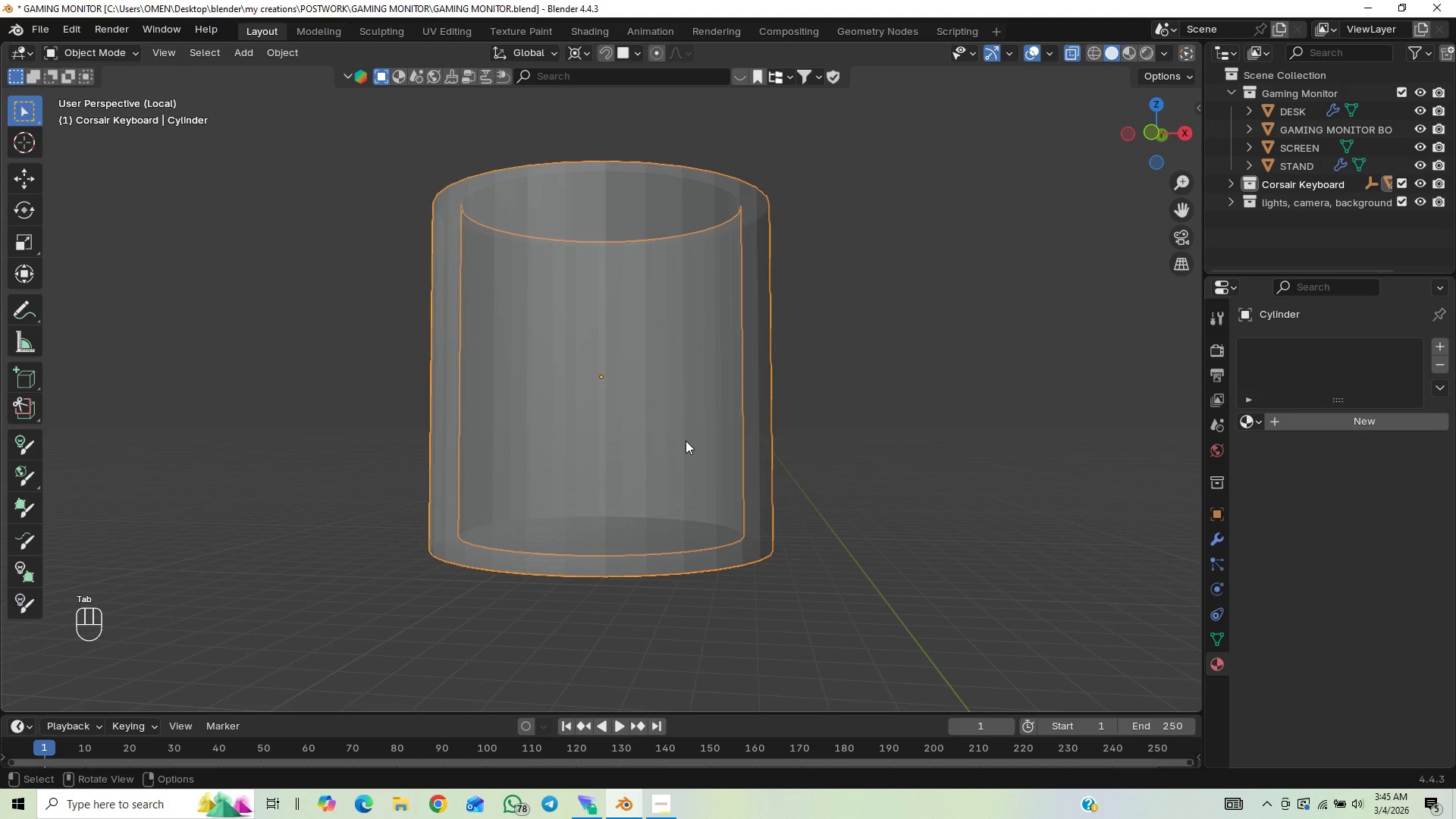 
key(Shift+S)
 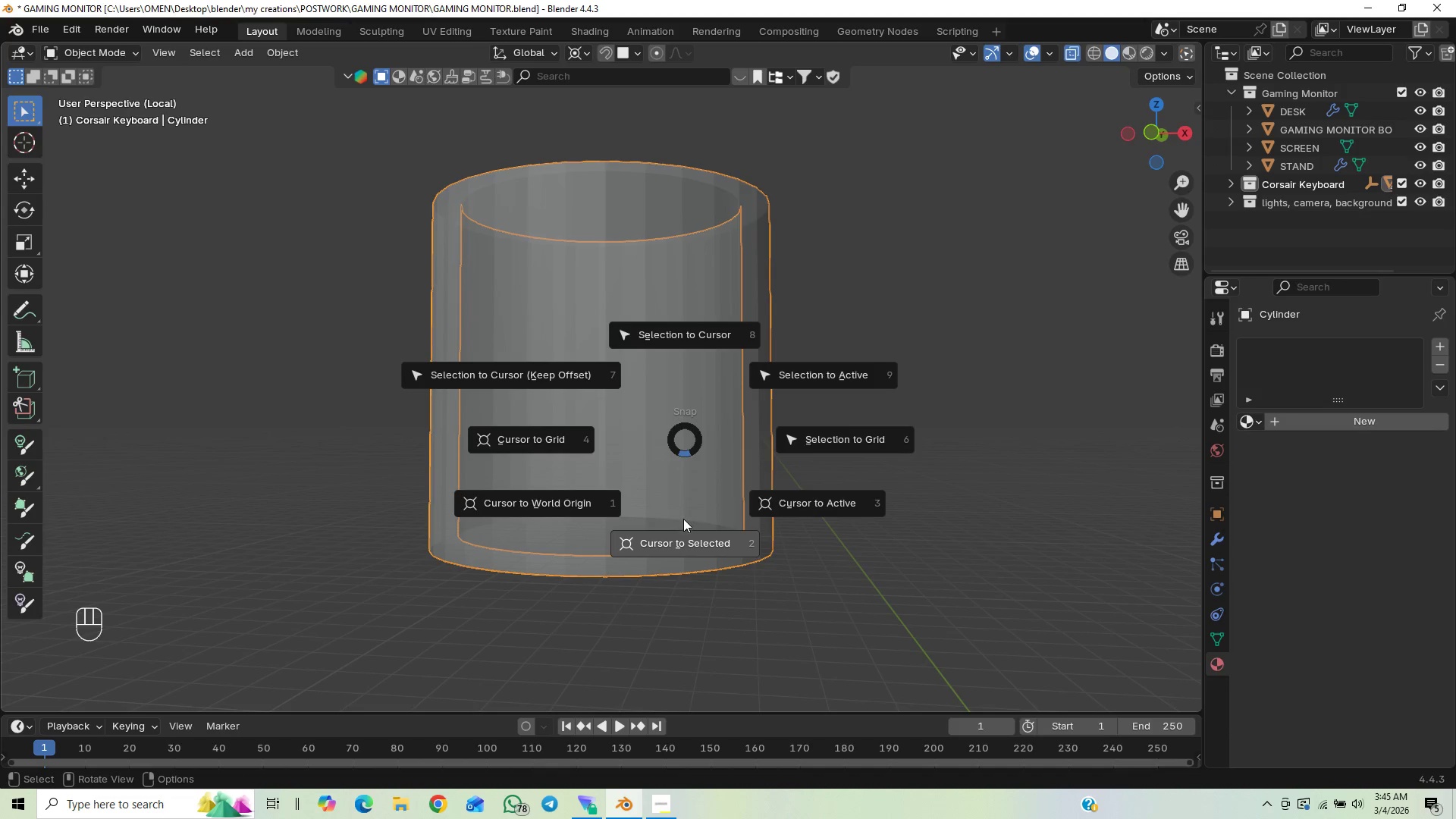 
wait(5.59)
 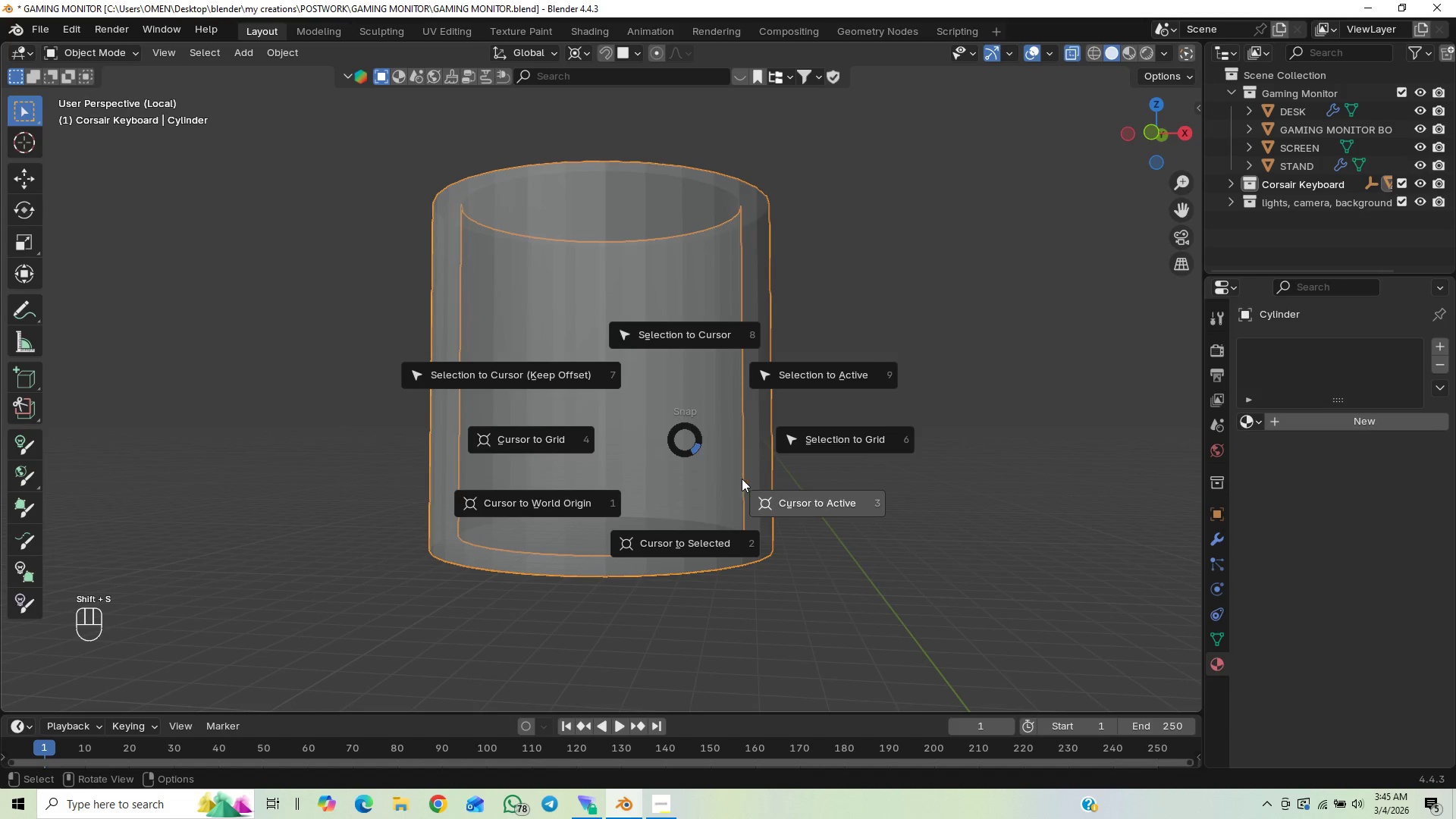 
left_click([683, 519])
 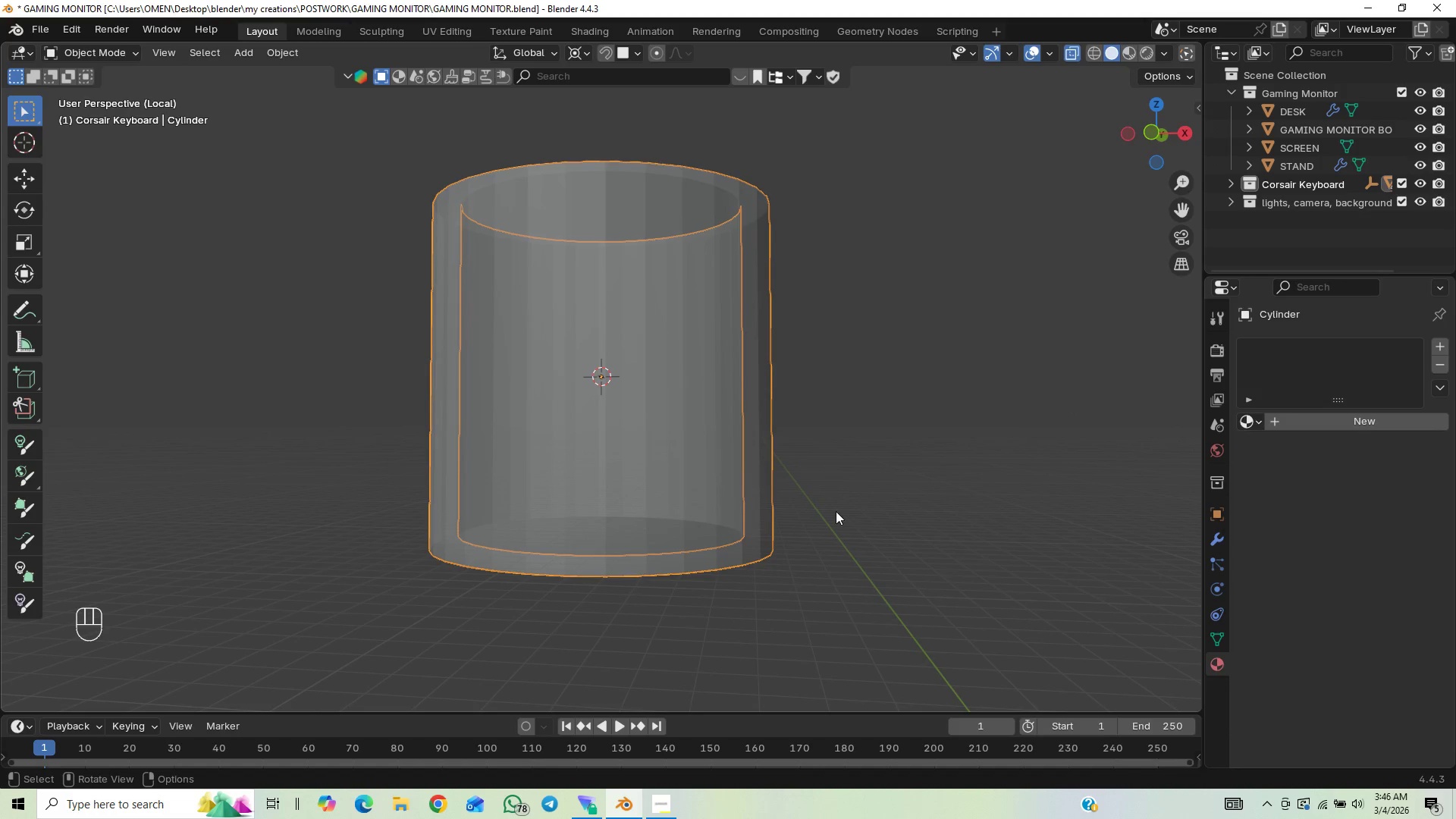 
key(Tab)
 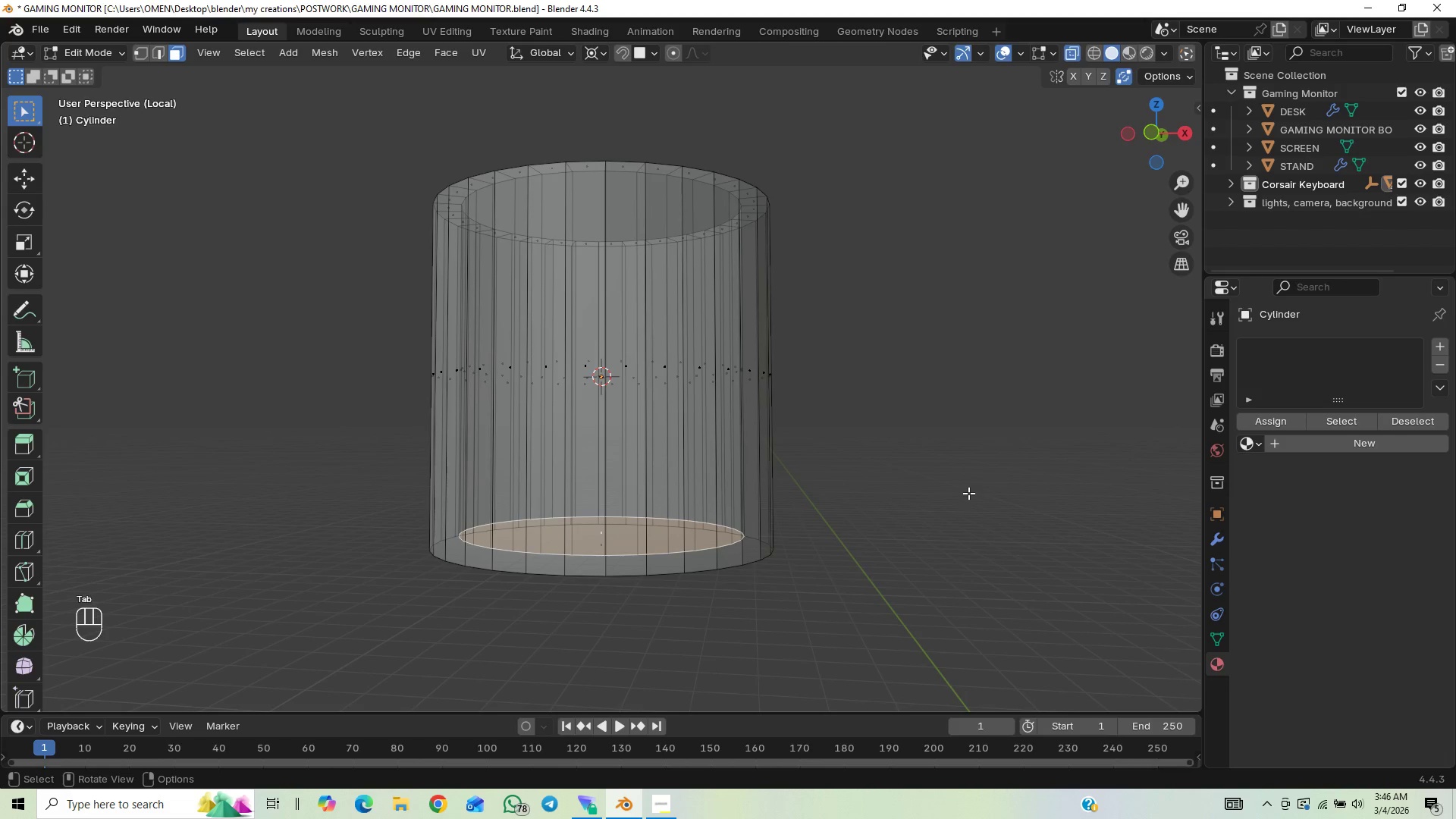 
key(S)
 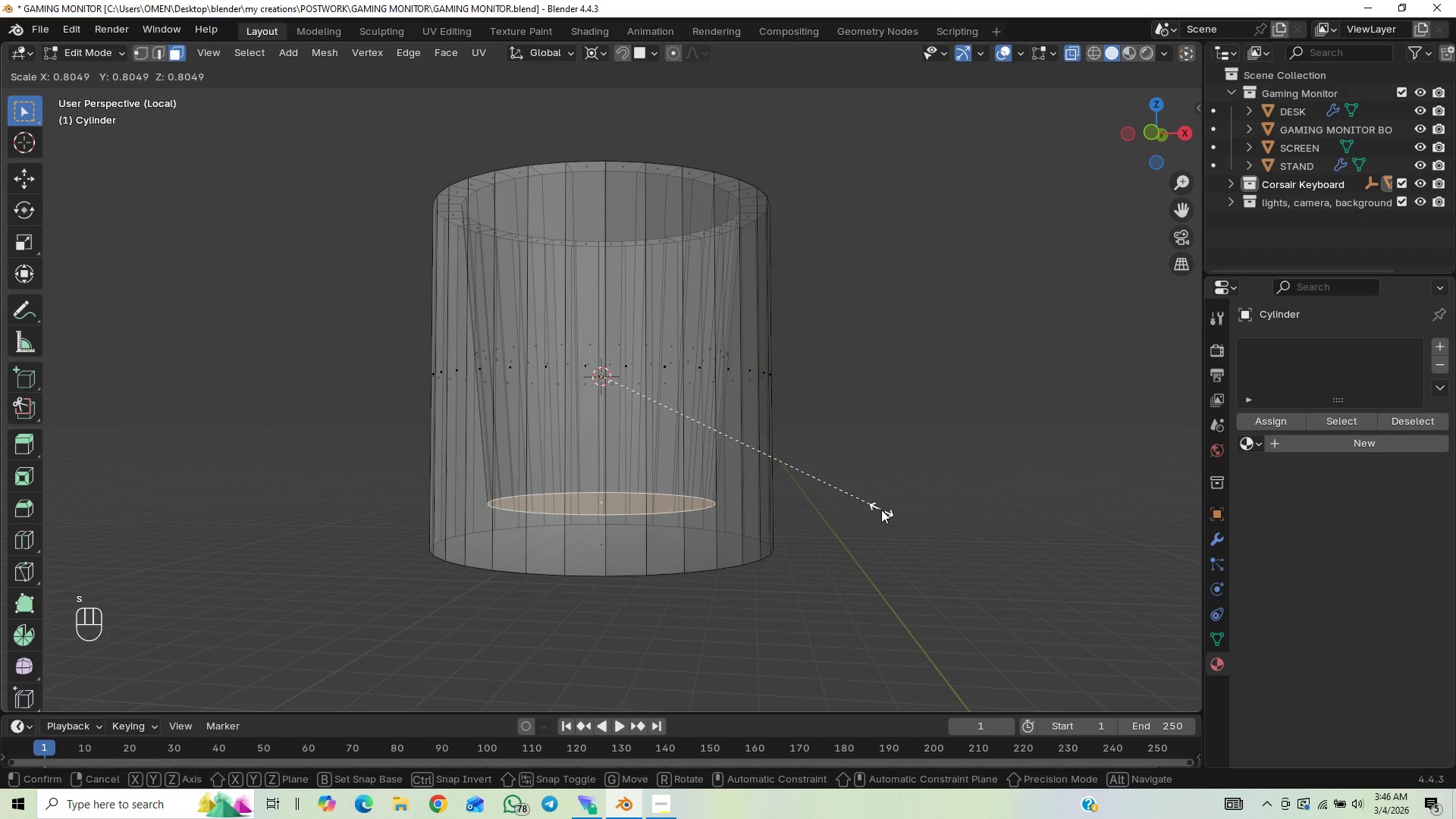 
key(Shift+Z)
 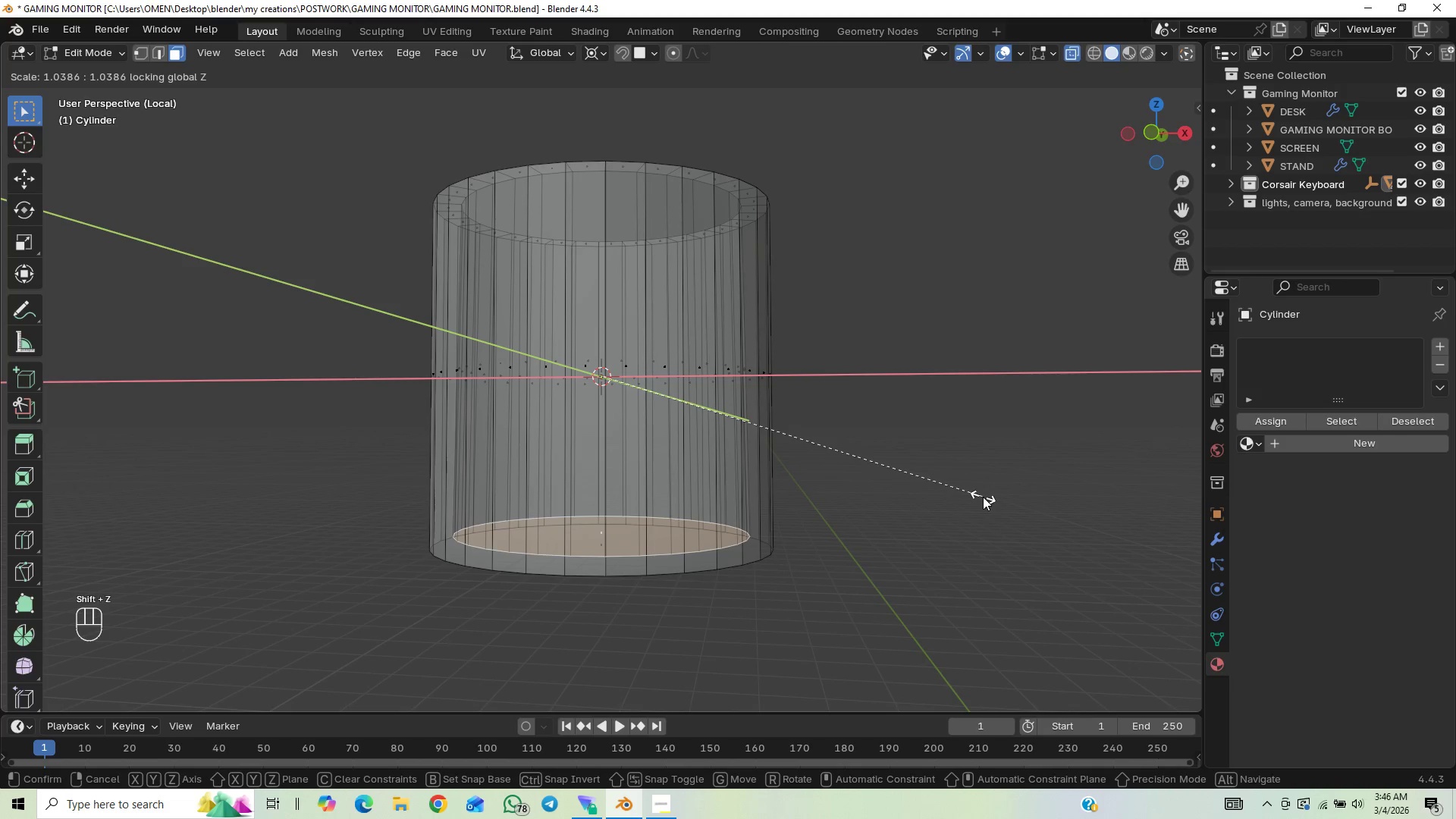 
left_click([984, 495])
 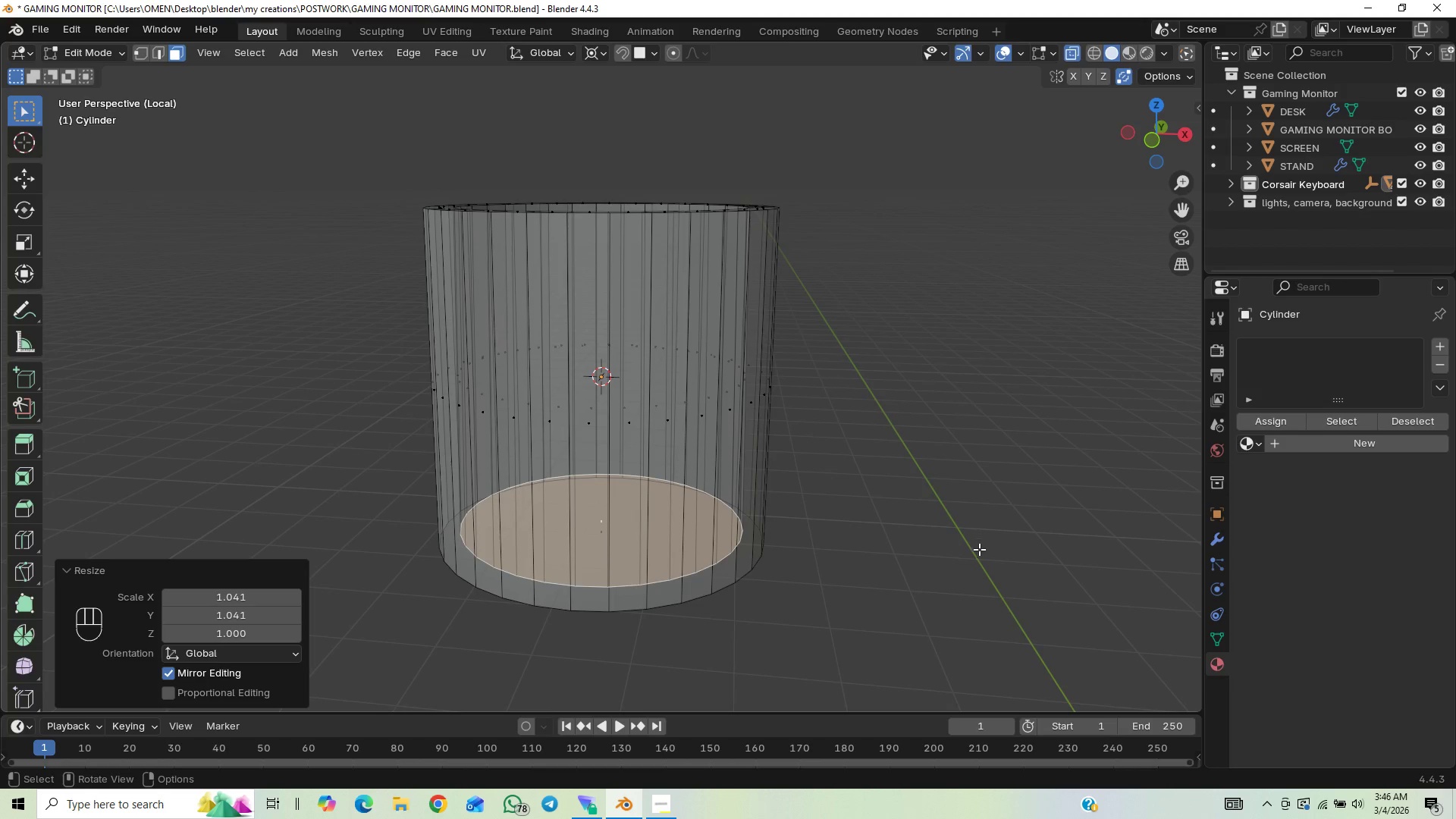 
wait(5.39)
 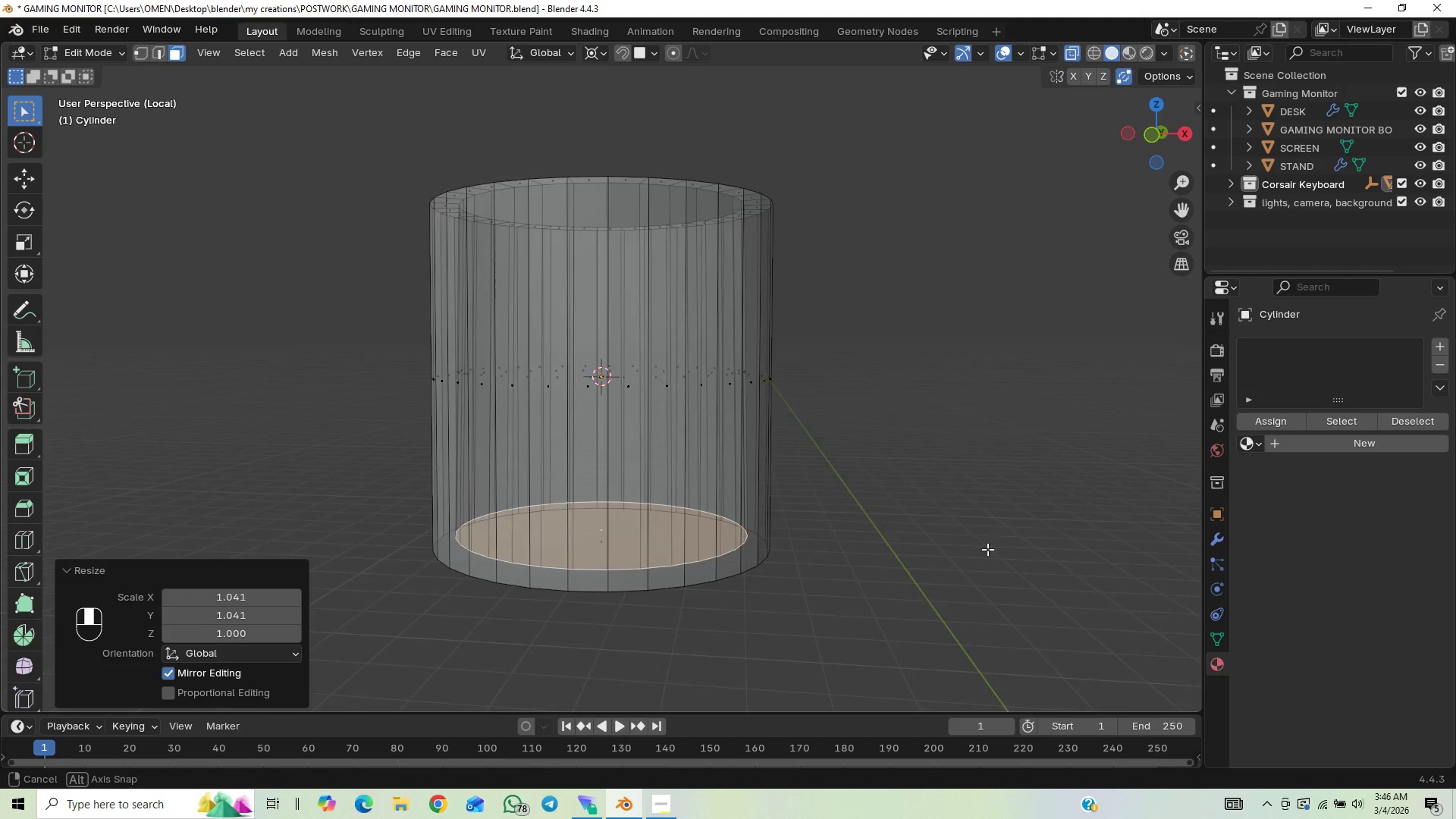 
key(Control+B)
 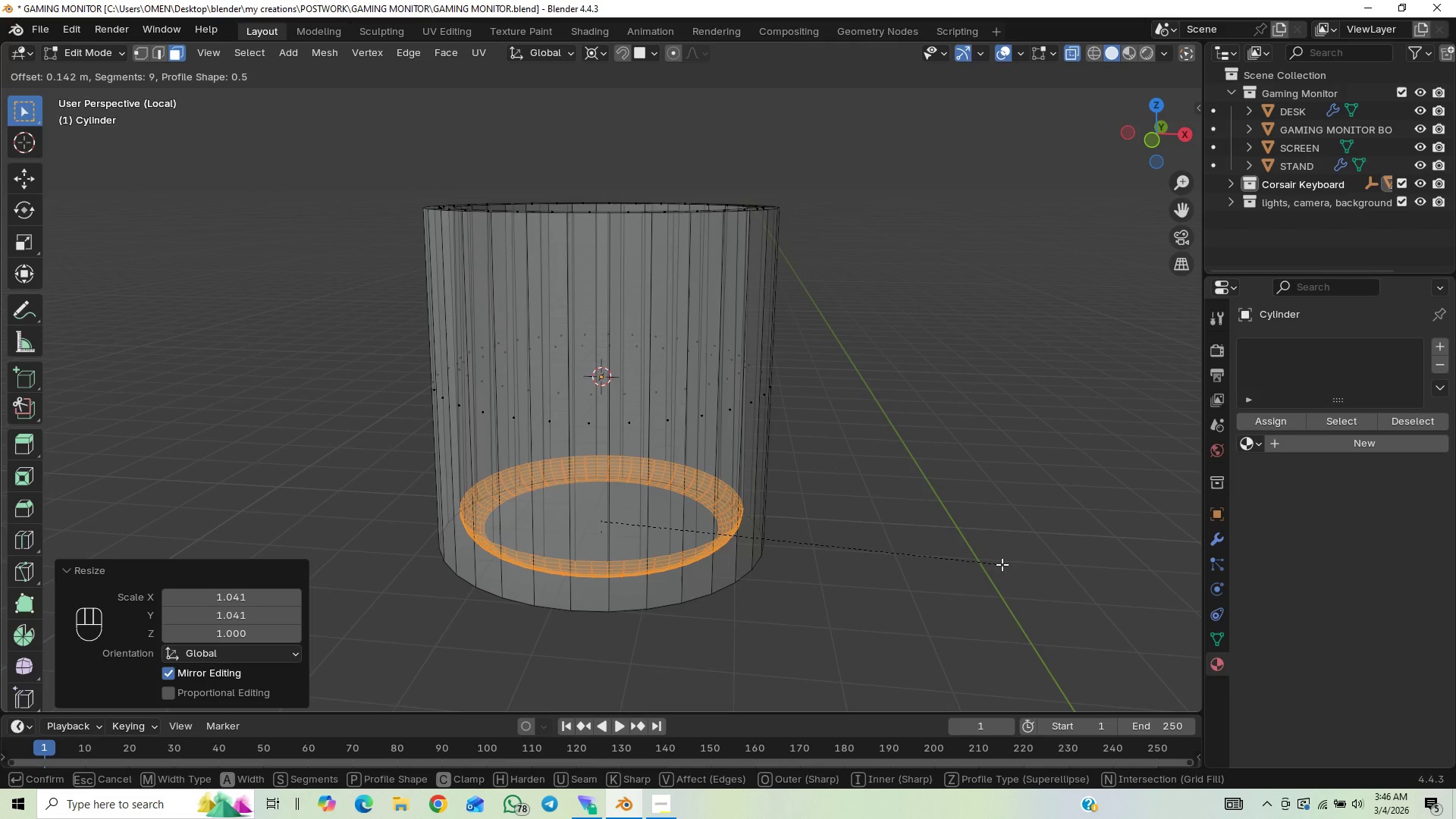 
wait(7.89)
 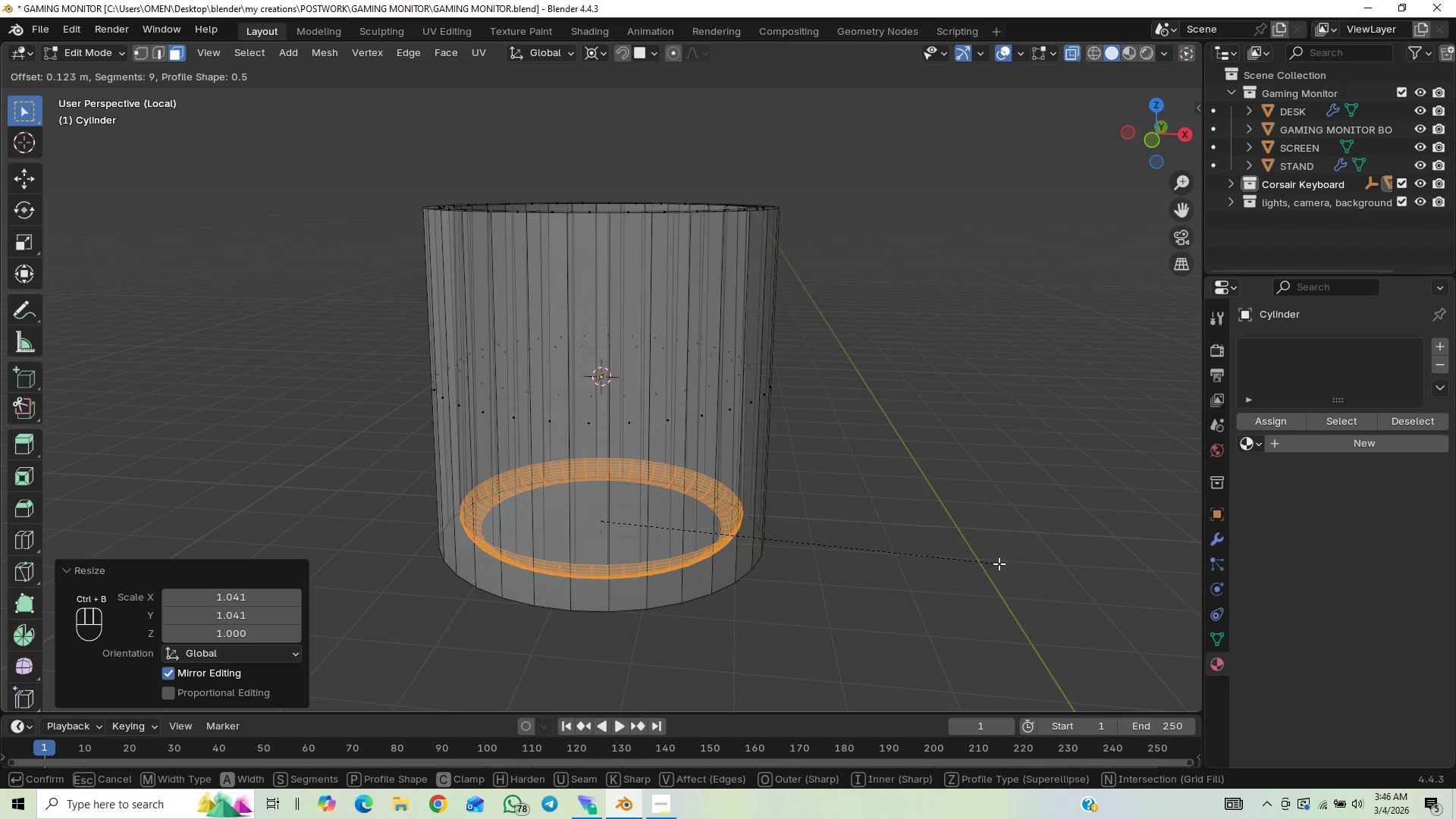 
left_click([1002, 564])
 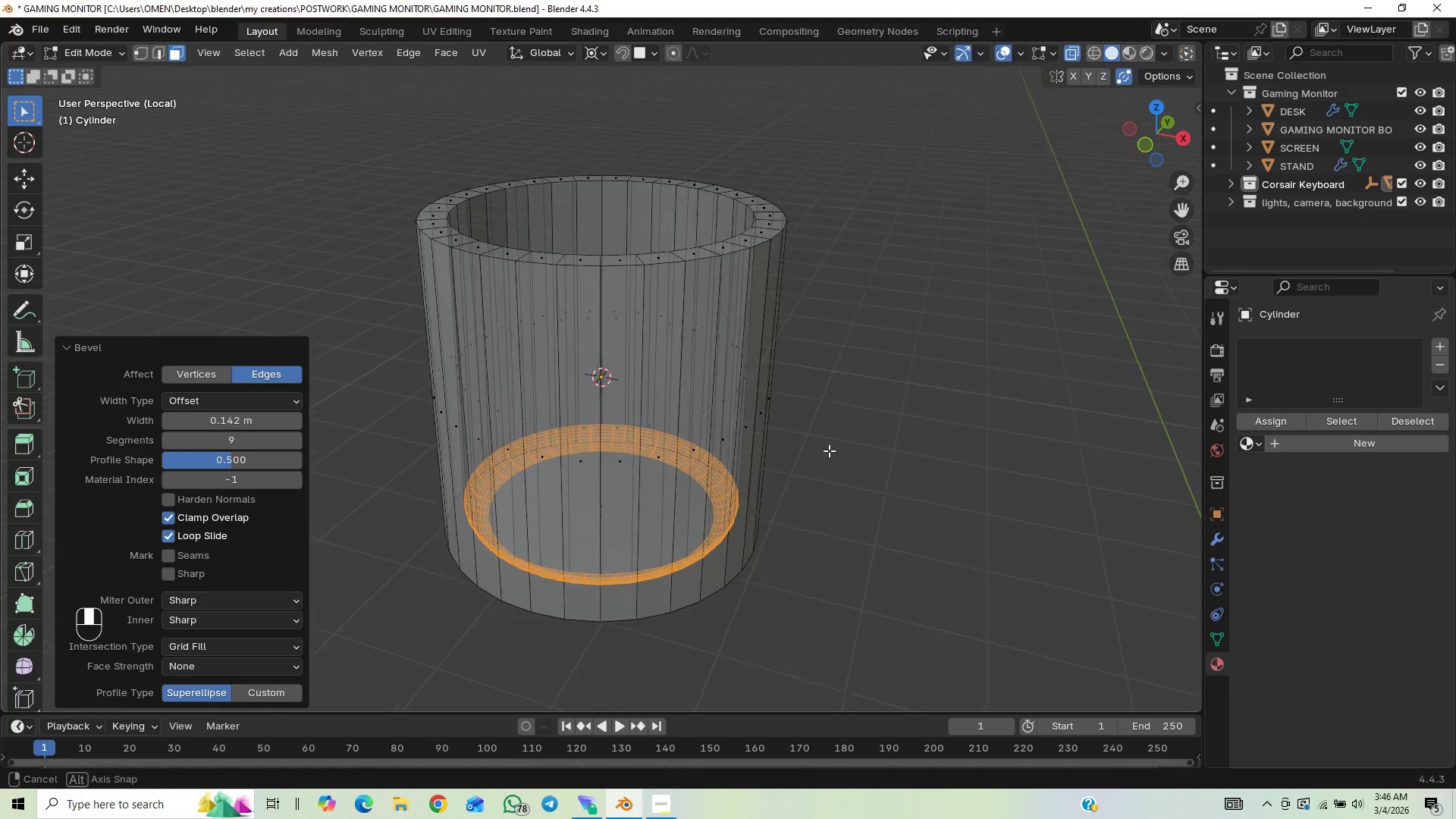 
wait(6.78)
 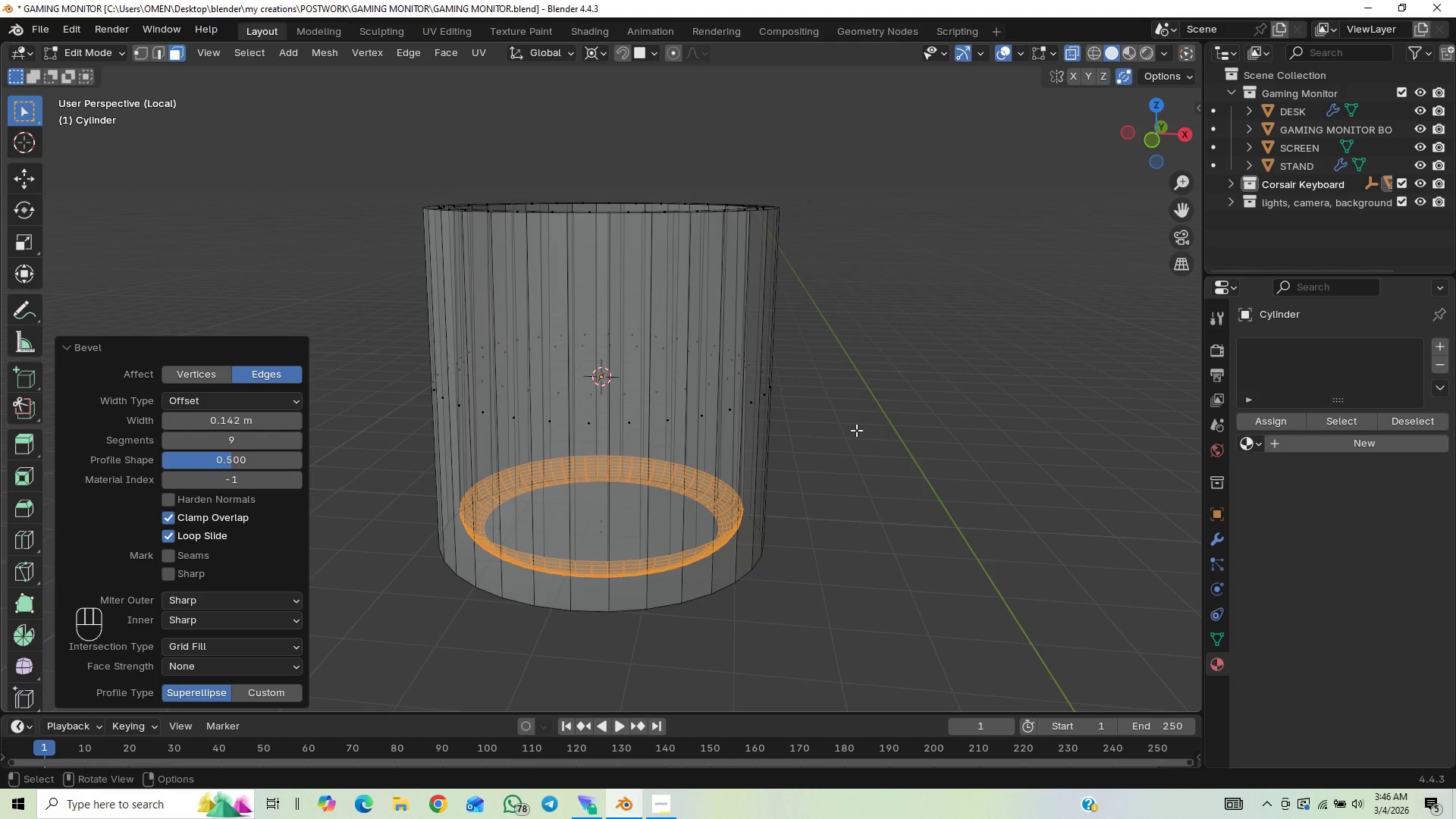 
scroll: coordinate [792, 322], scroll_direction: up, amount: 1.0
 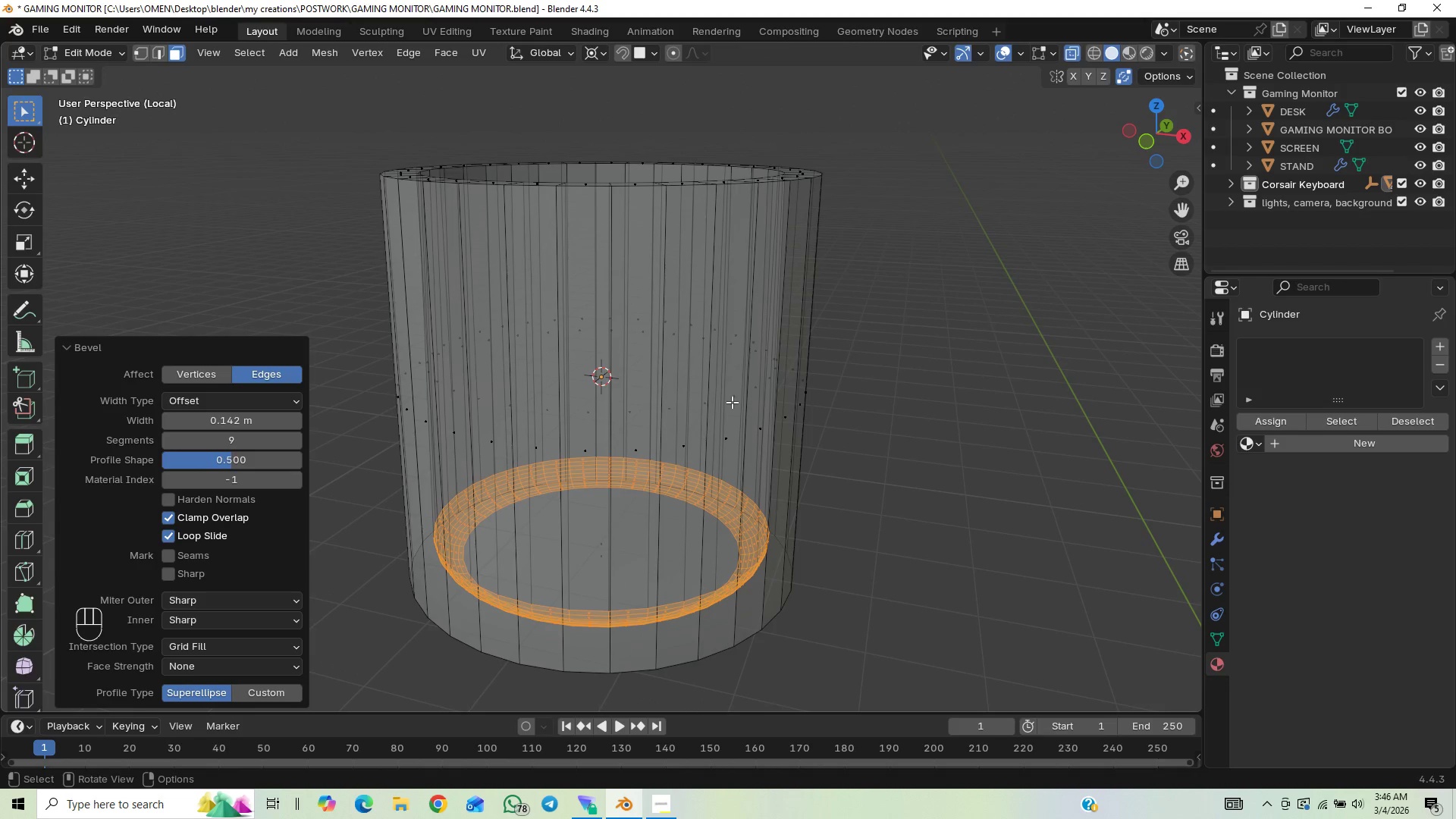 
scroll: coordinate [732, 402], scroll_direction: down, amount: 1.0
 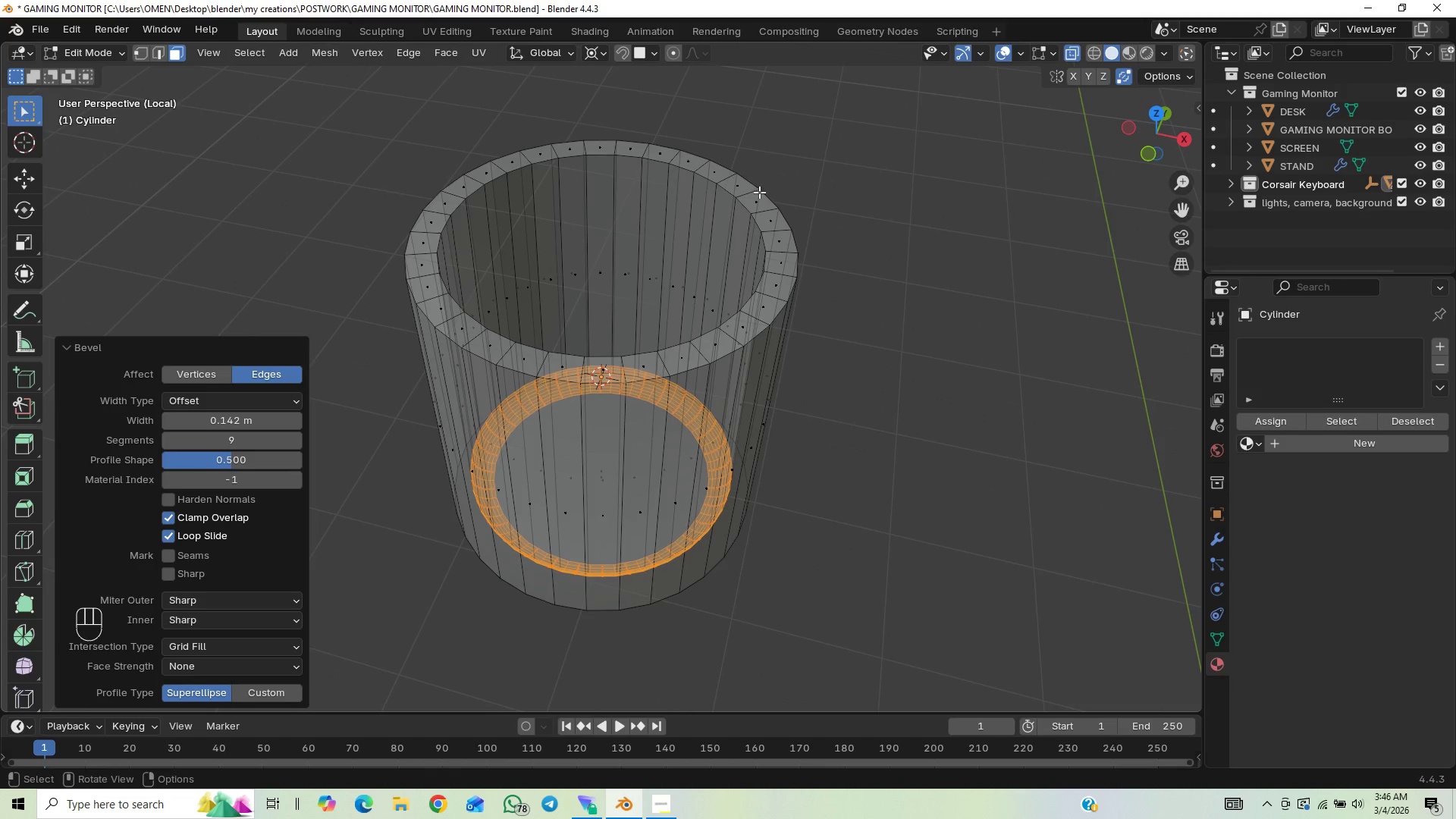 
left_click([745, 212])
 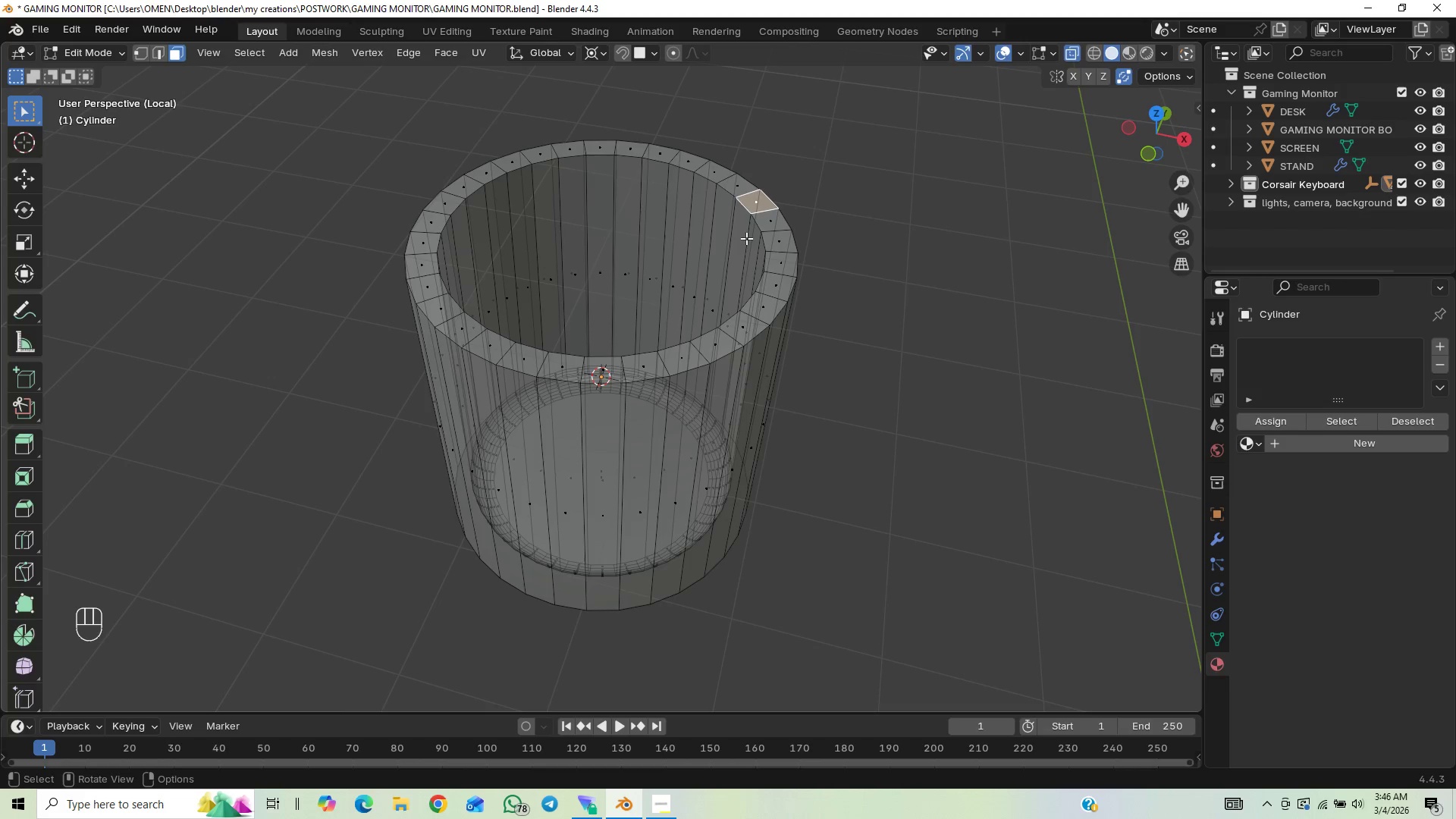 
key(2)
 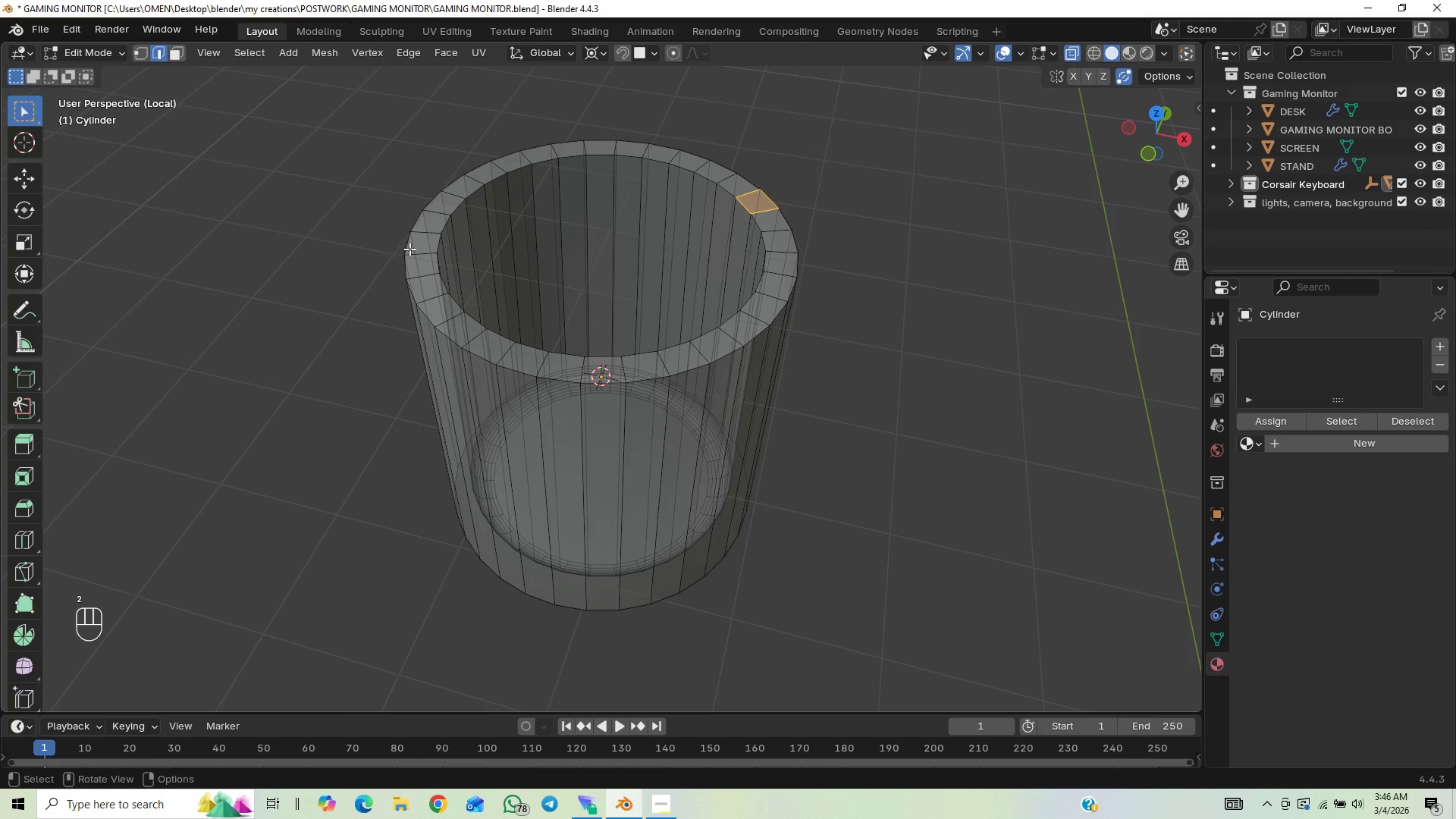 
left_click([637, 156])
 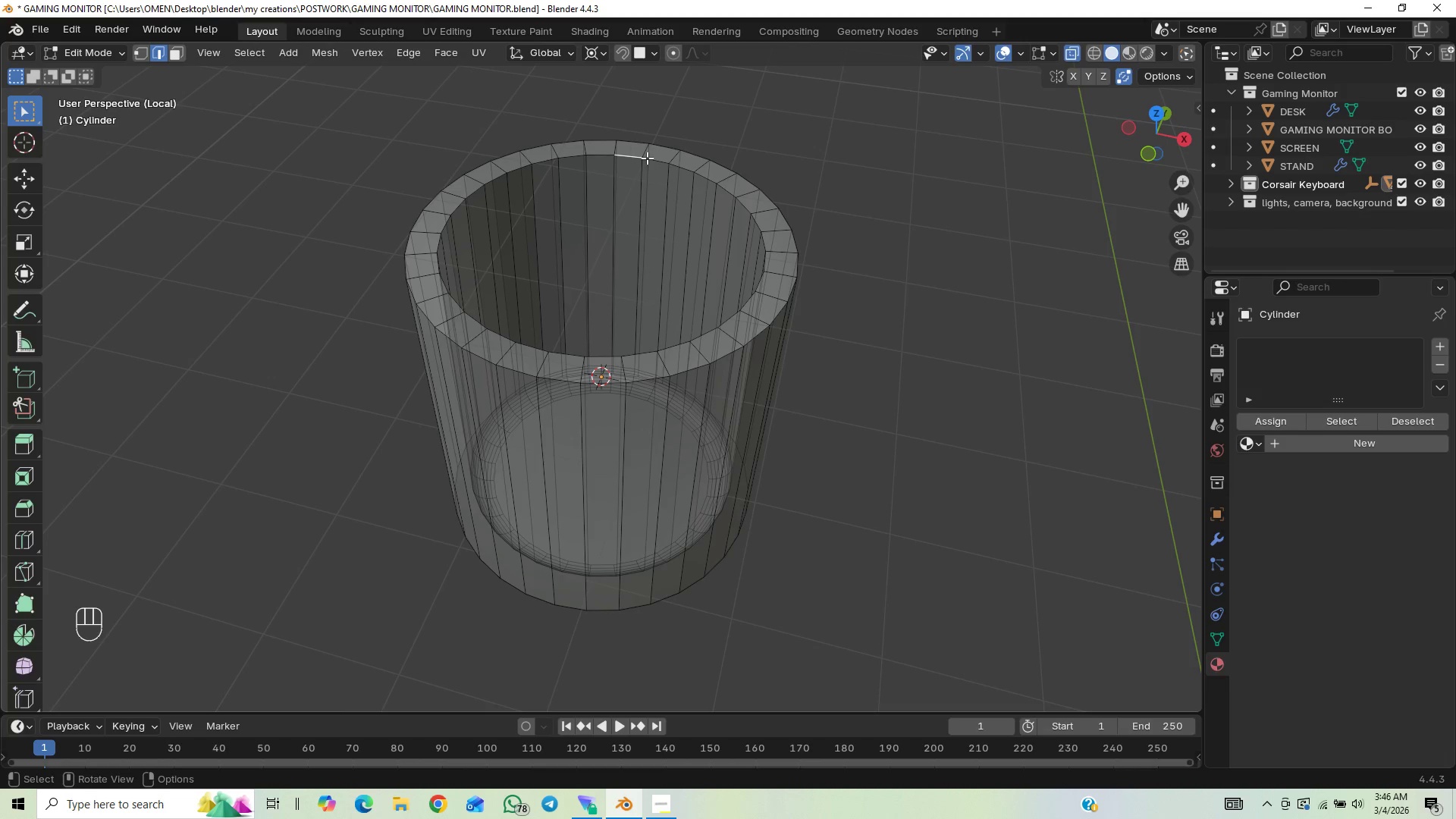 
left_click([651, 162])
 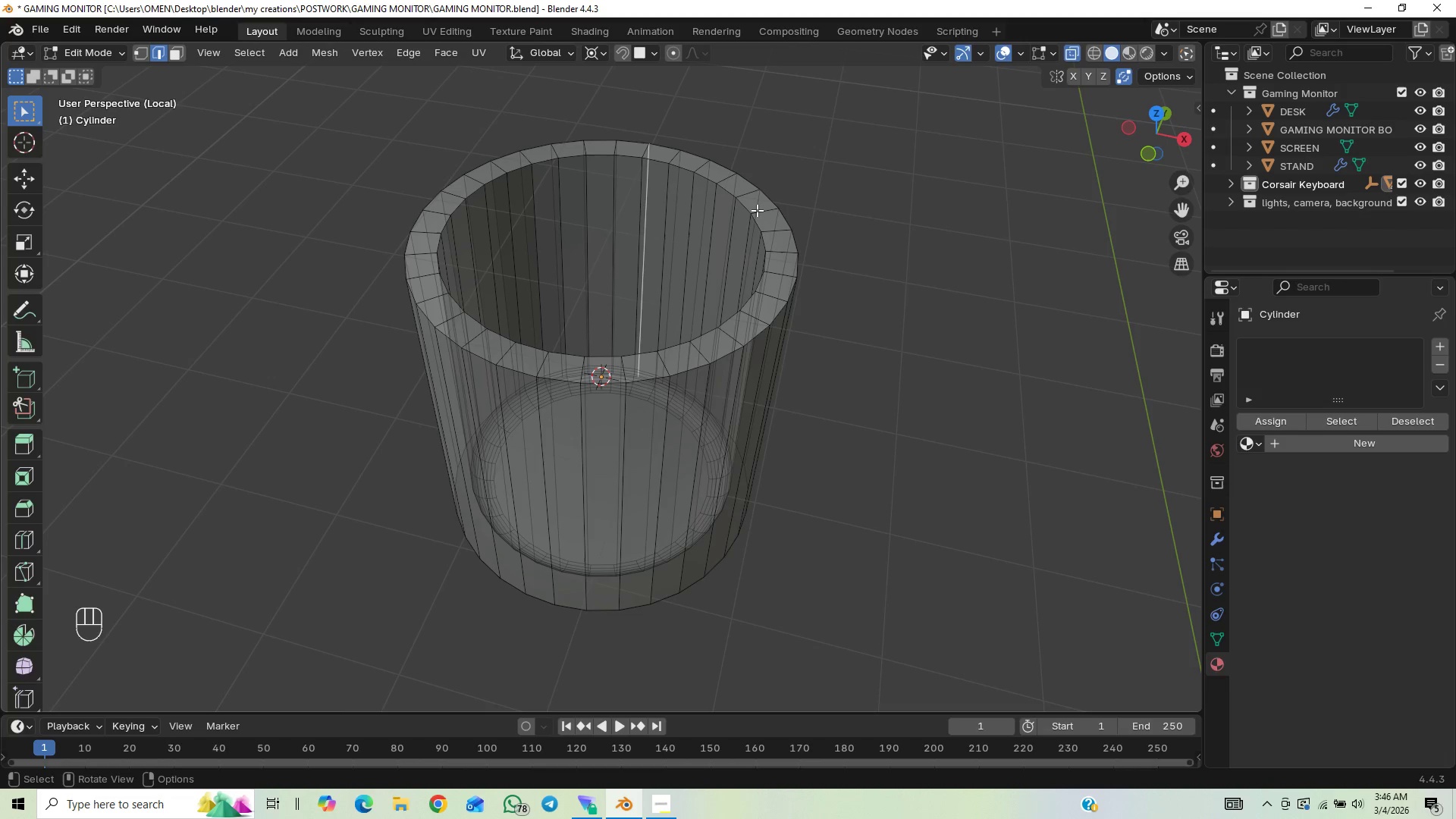 
left_click([752, 213])
 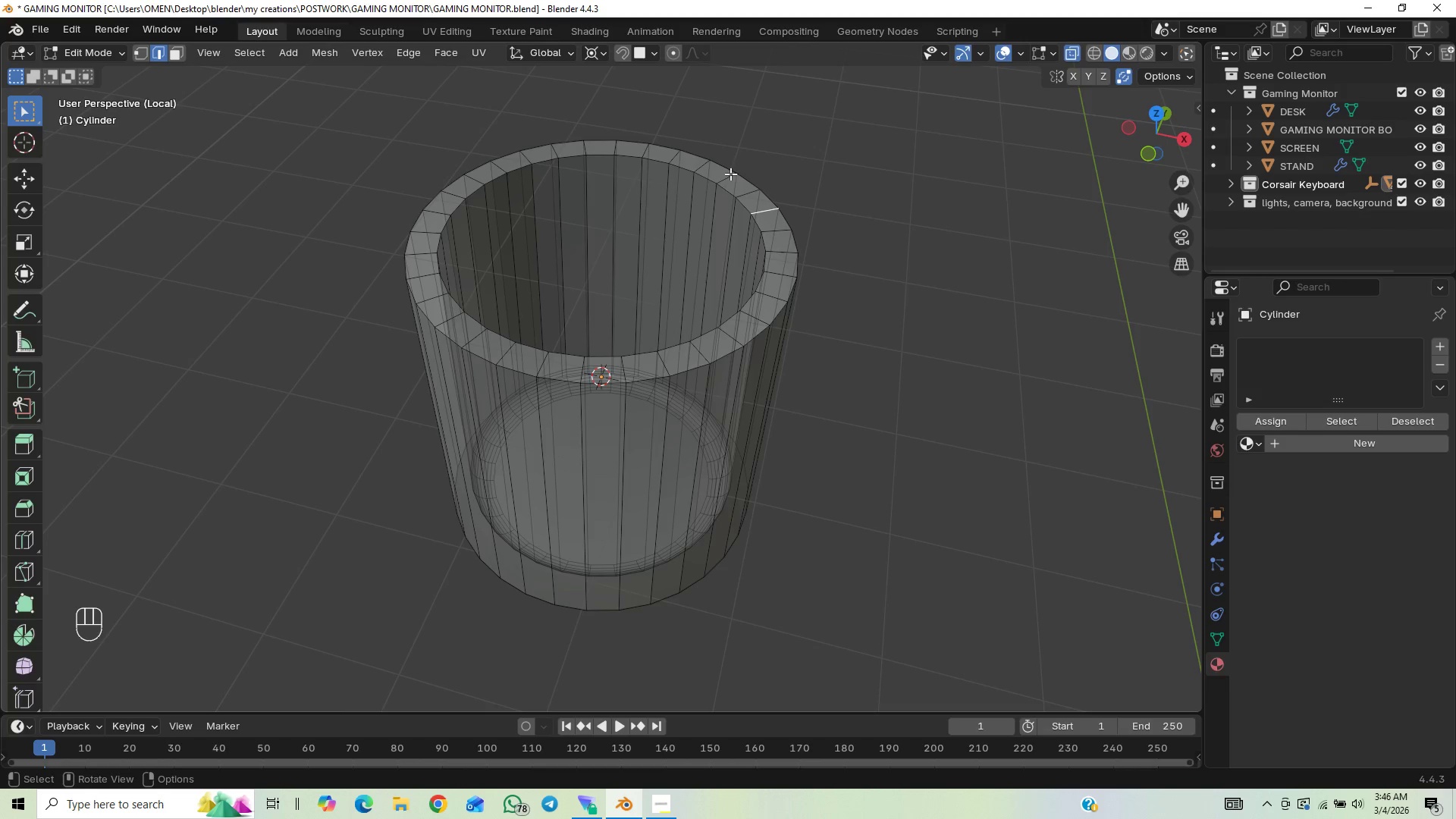 
left_click([734, 196])
 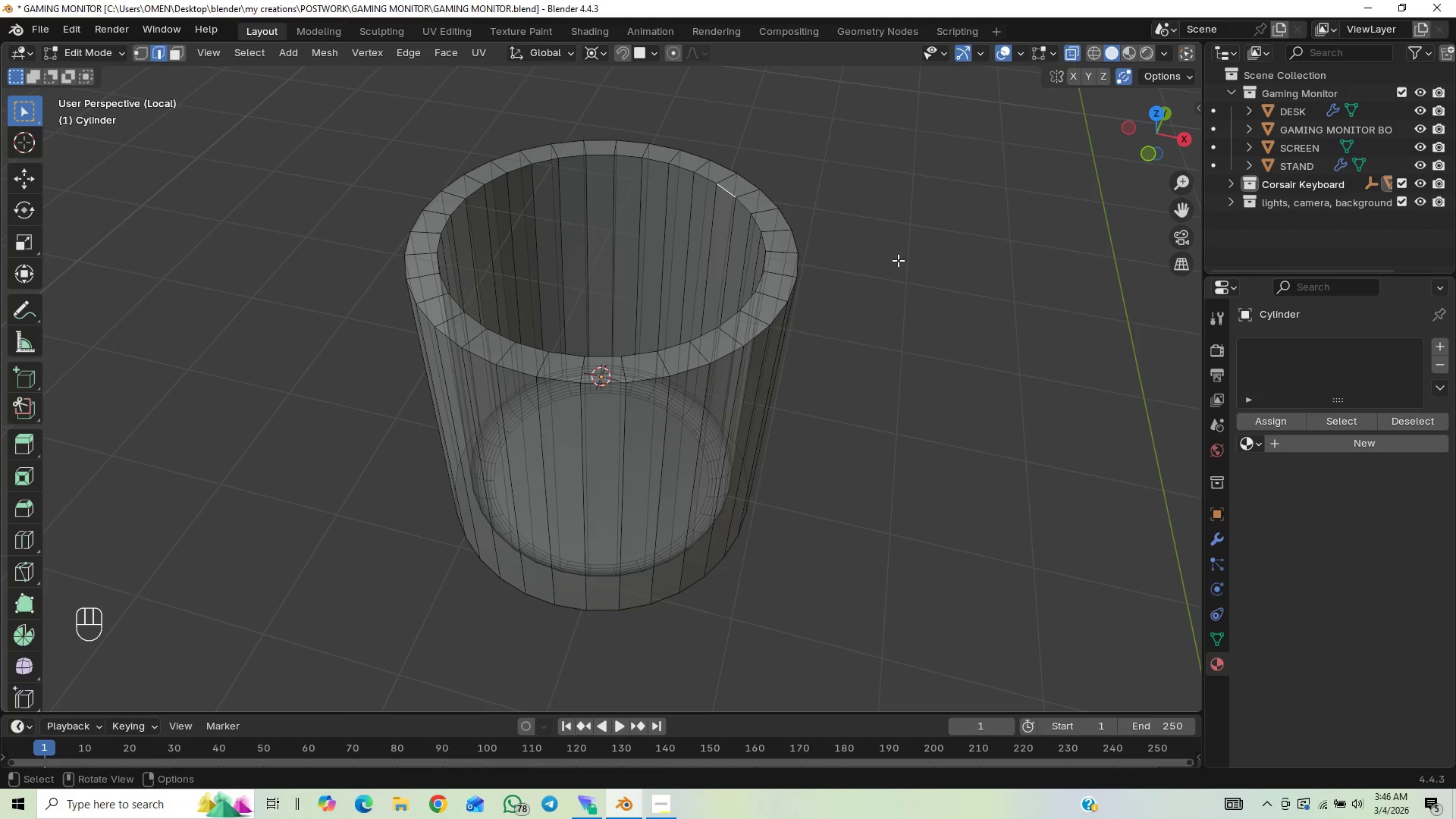 
hold_key(key=ControlLeft, duration=0.86)
 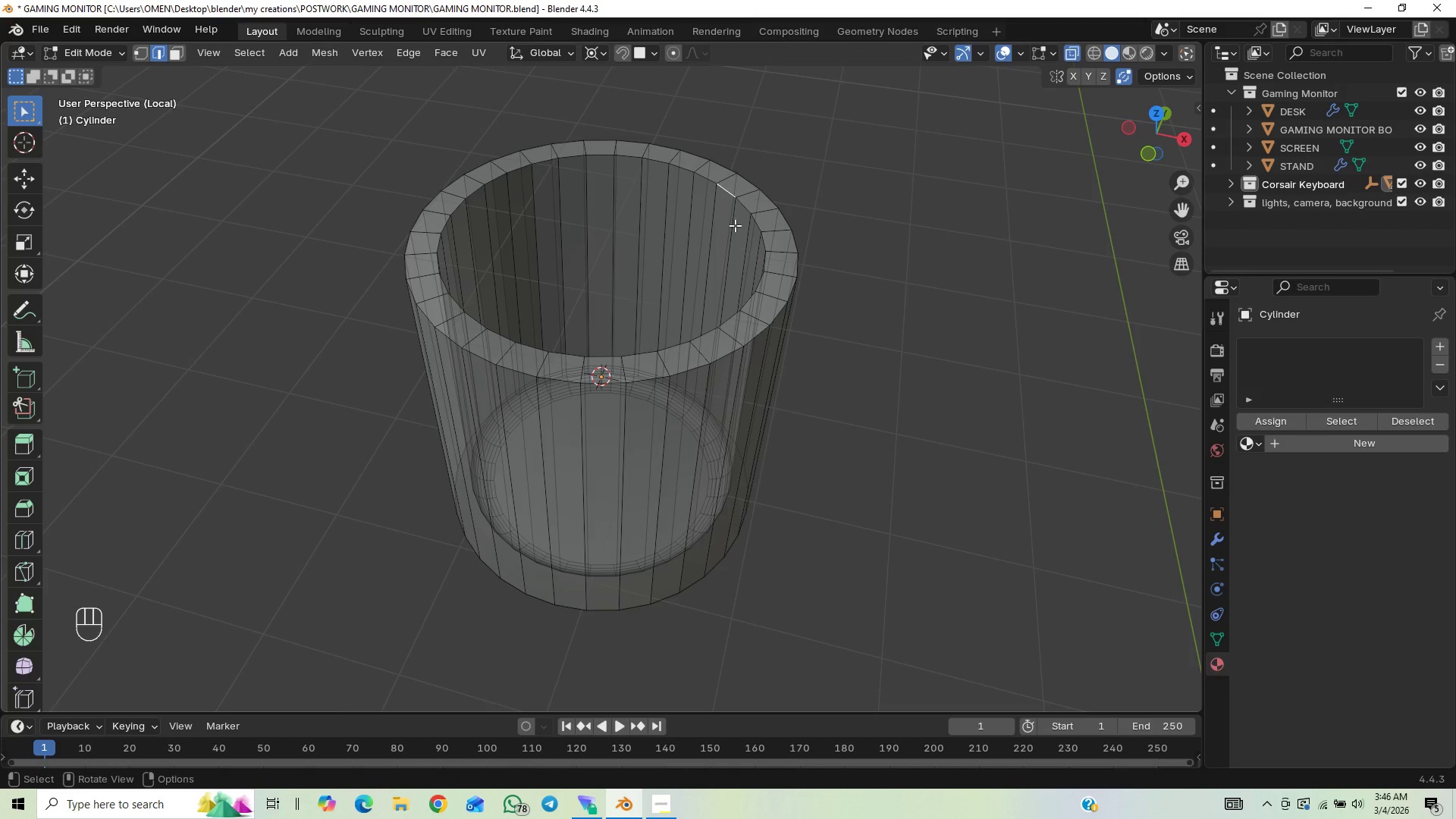 
hold_key(key=ControlLeft, duration=2.58)
 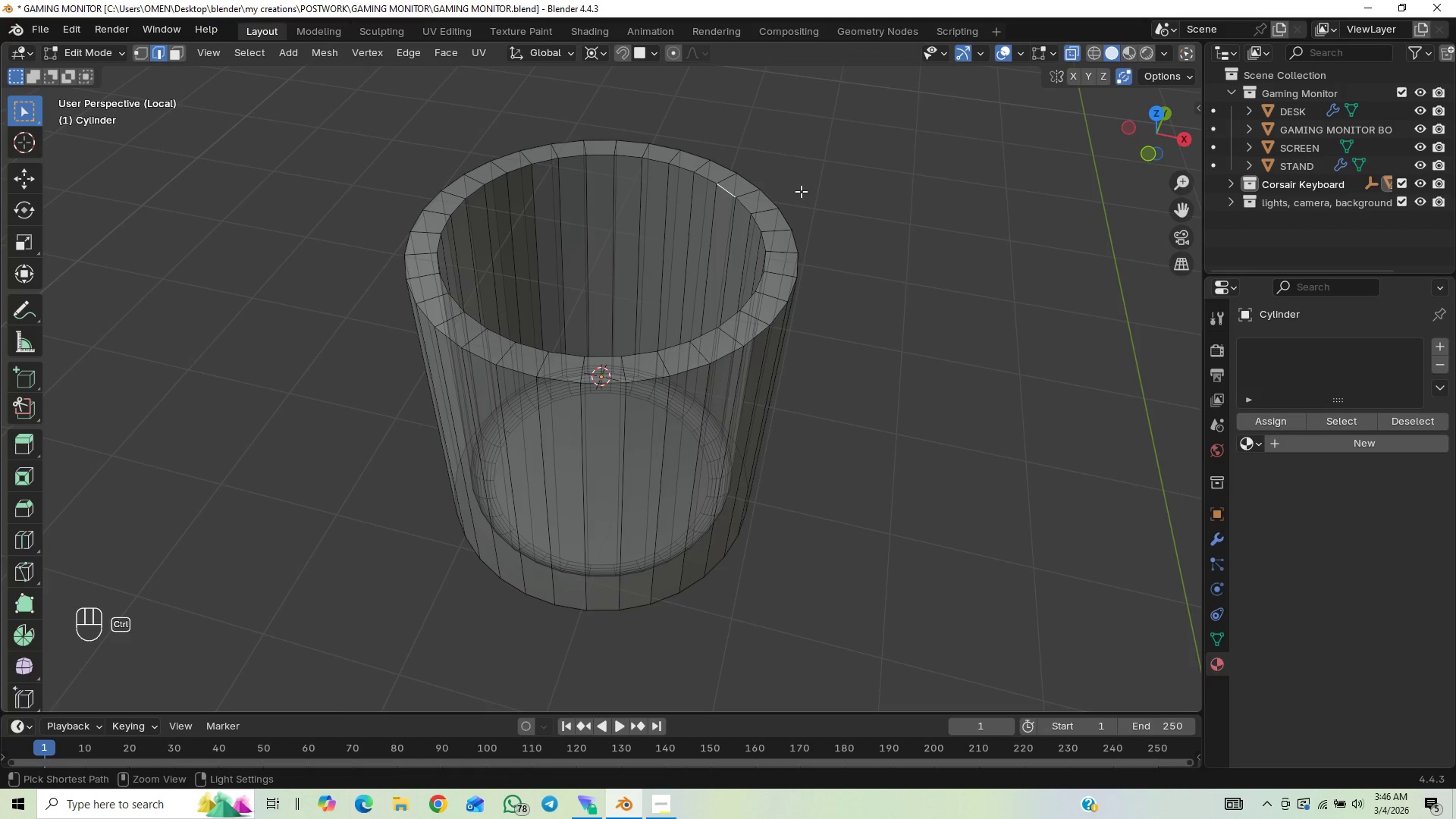 
hold_key(key=ControlLeft, duration=1.44)
 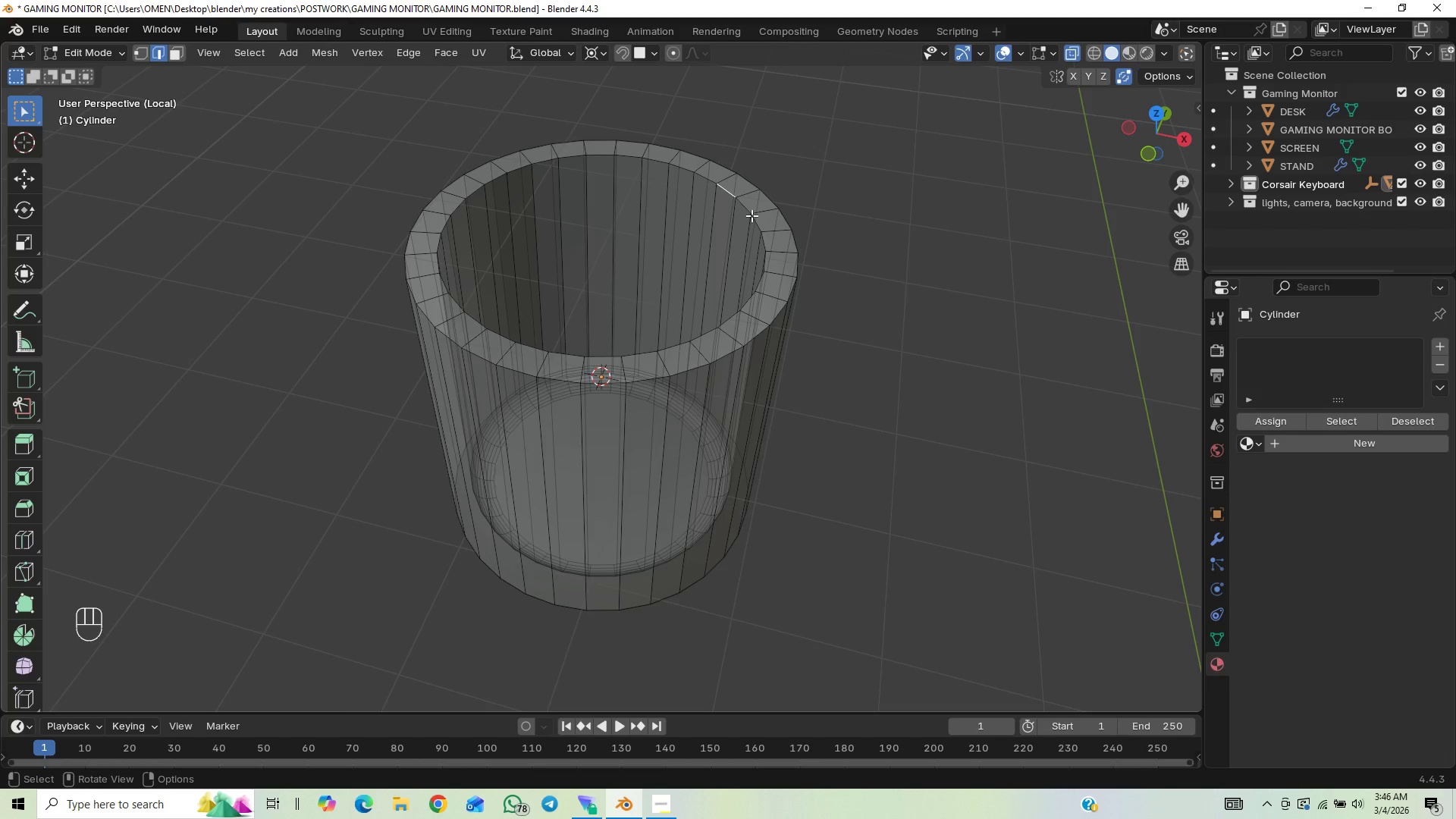 
key(Alt+AltLeft)
 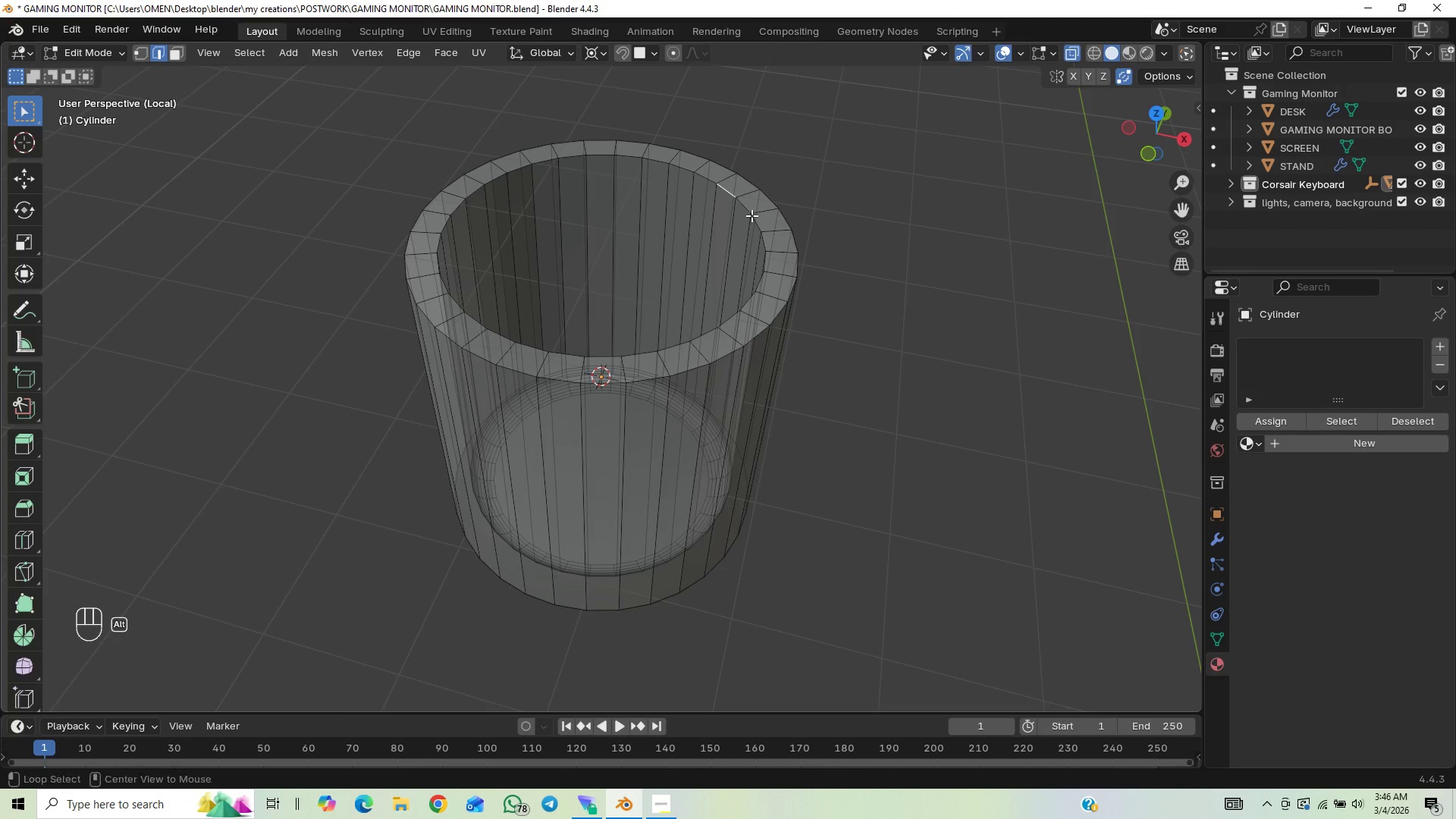 
key(Alt+Control+ControlLeft)
 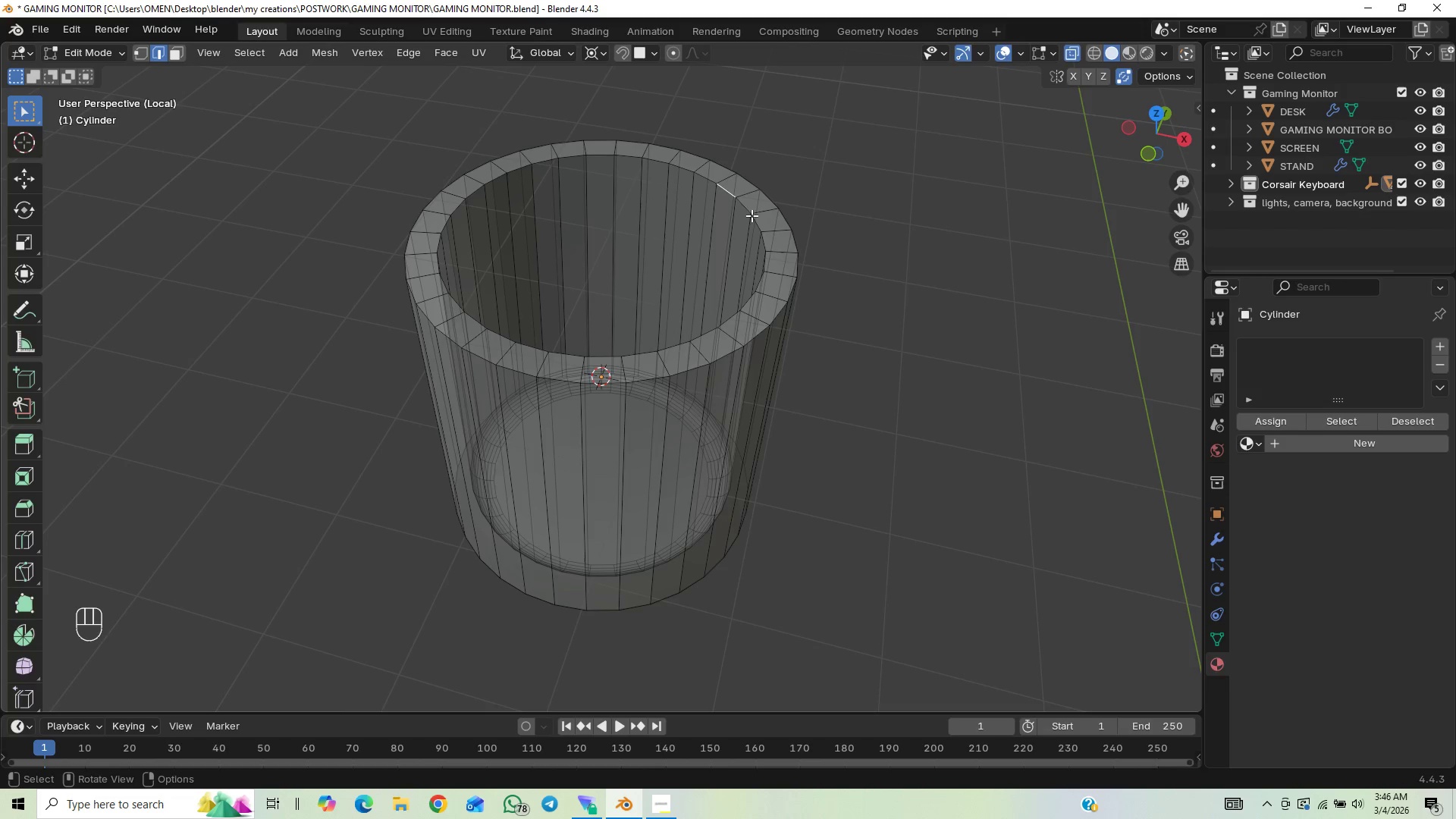 
hold_key(key=ShiftLeft, duration=2.45)
hold_key(key=AltLeft, duration=1.5)
left_click([752, 215])
 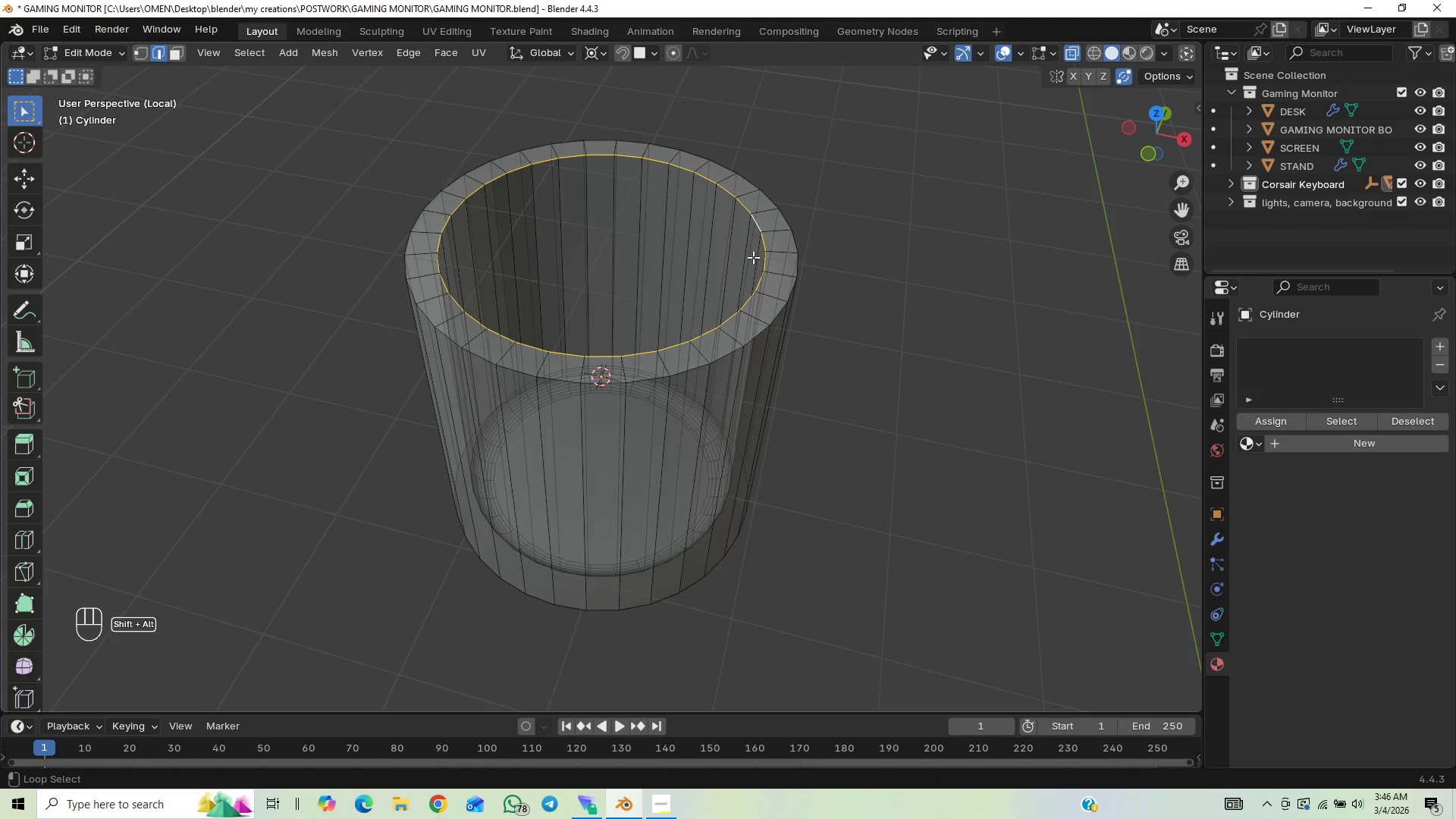 
hold_key(key=AltLeft, duration=0.59)
left_click([788, 225])
 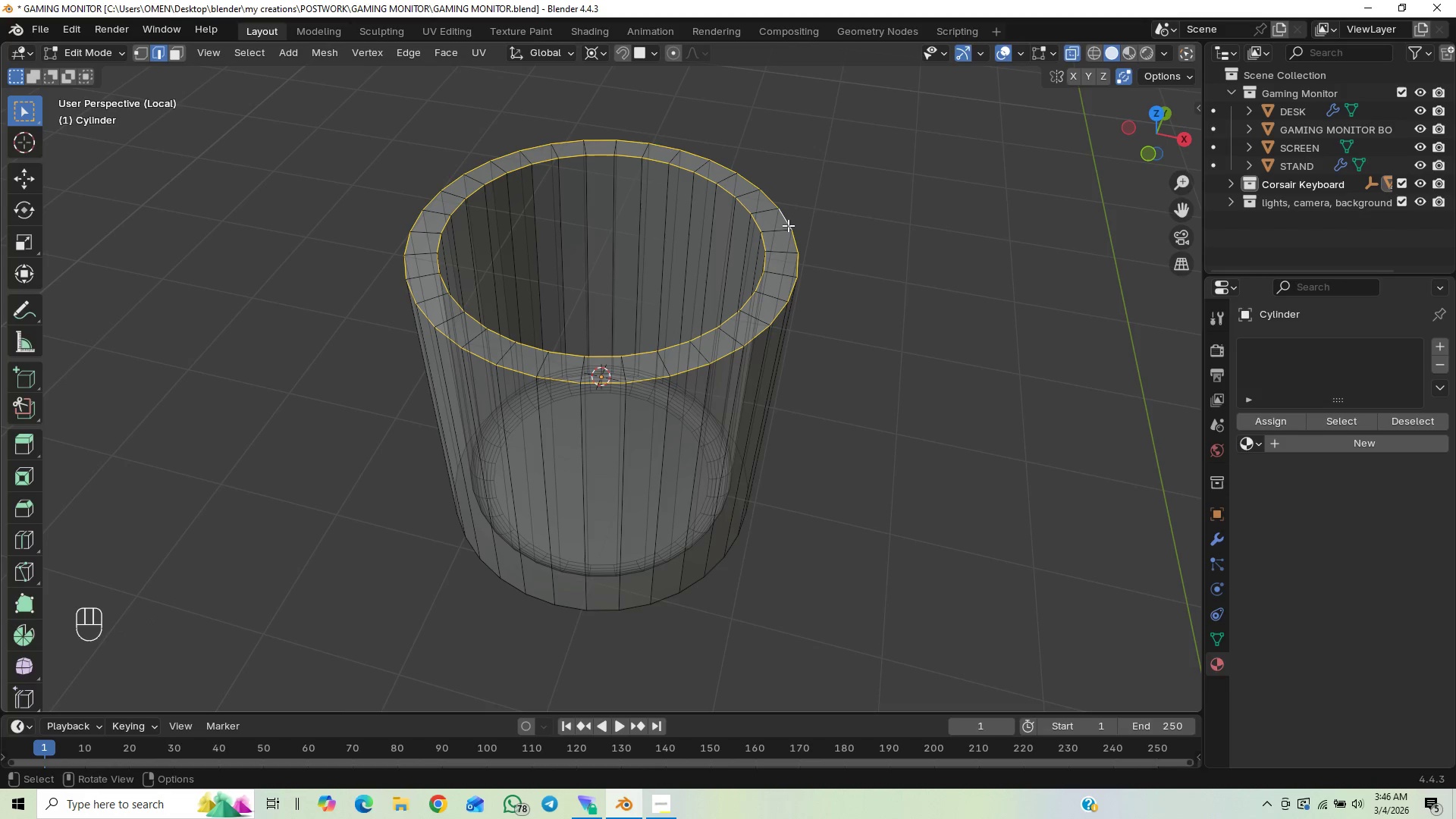 
key(Control+Space)
 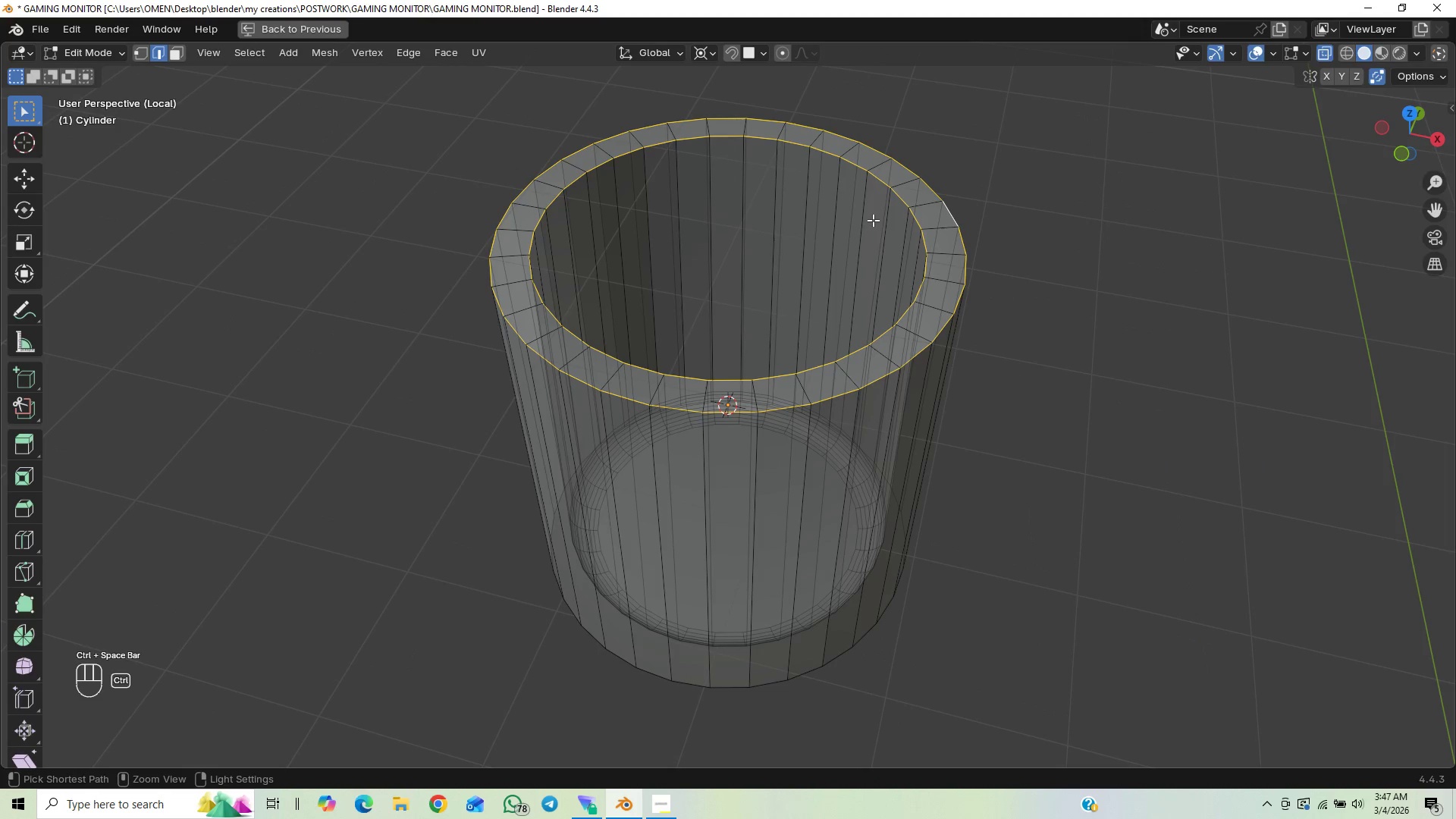 
key(Control+Space)
 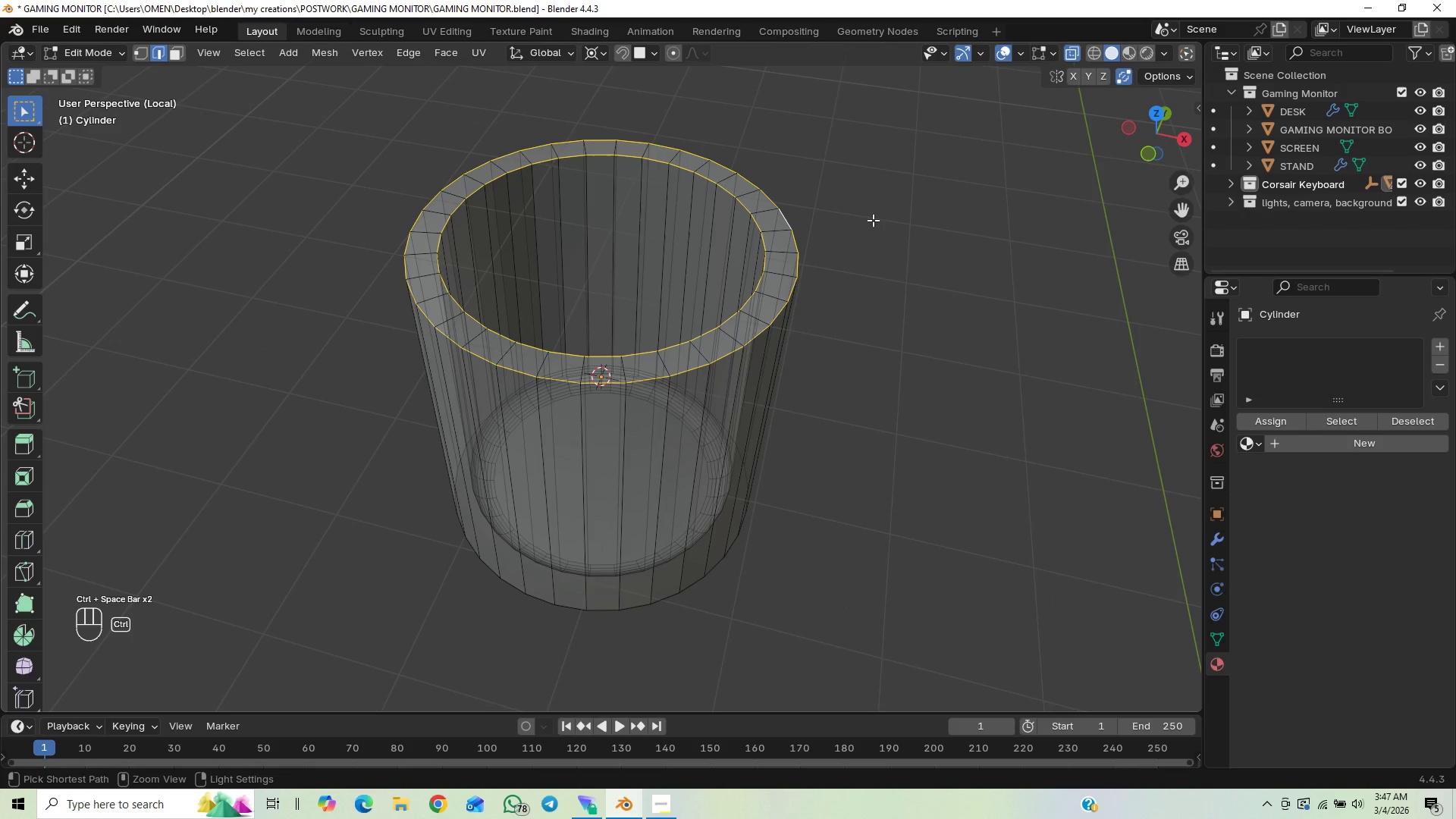 
key(Control+B)
 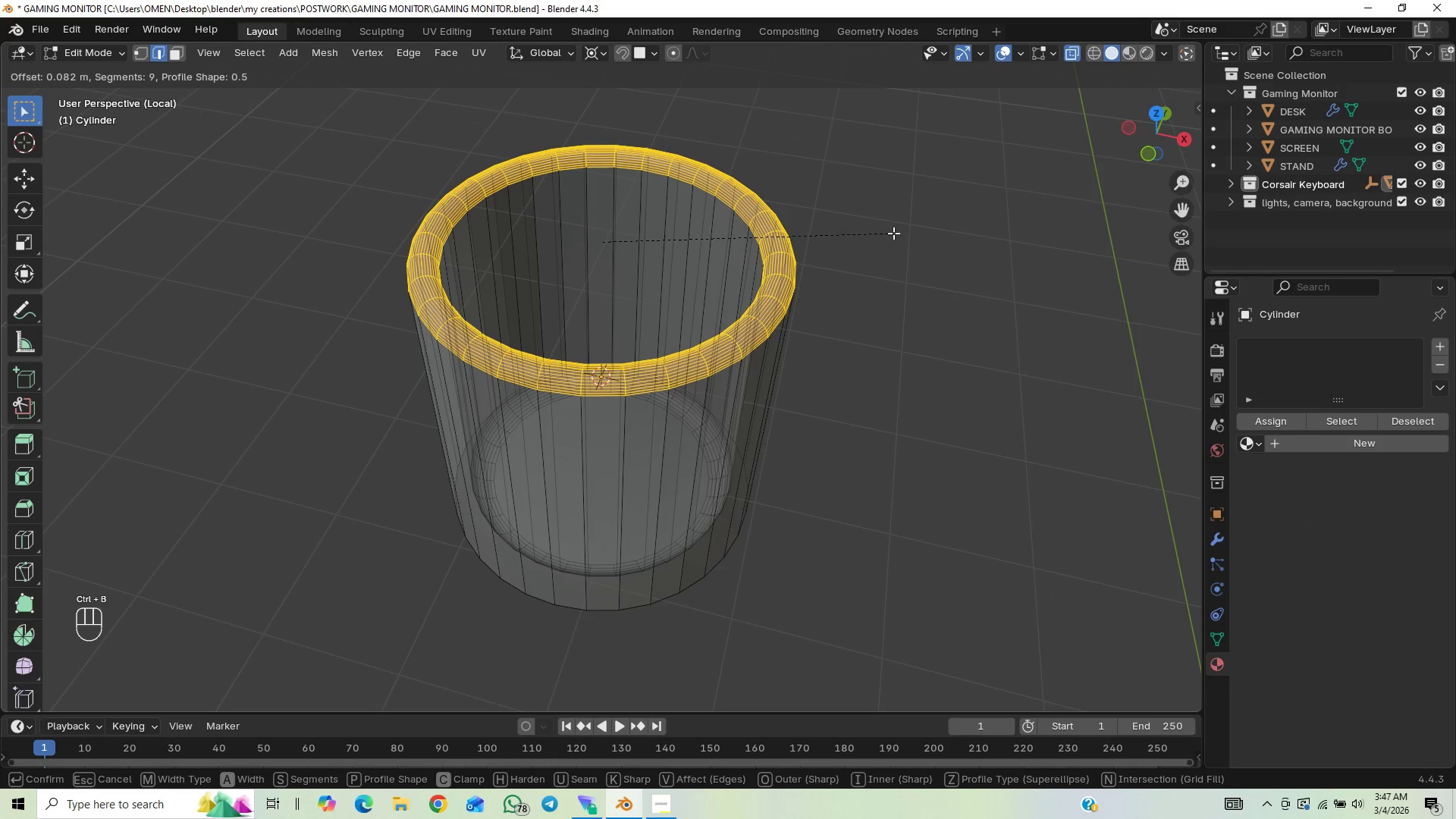 
key(C)
 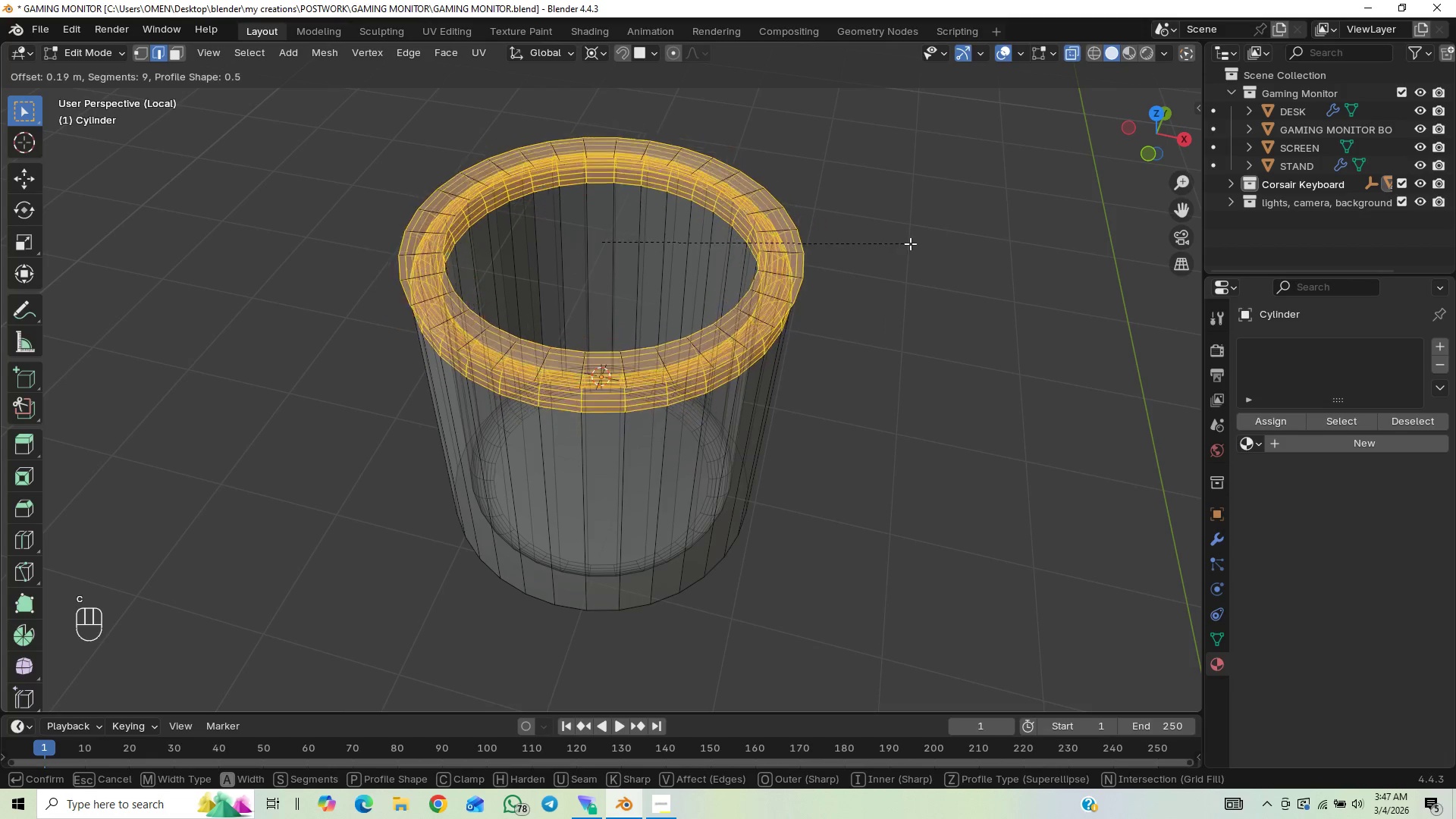 
key(C)
 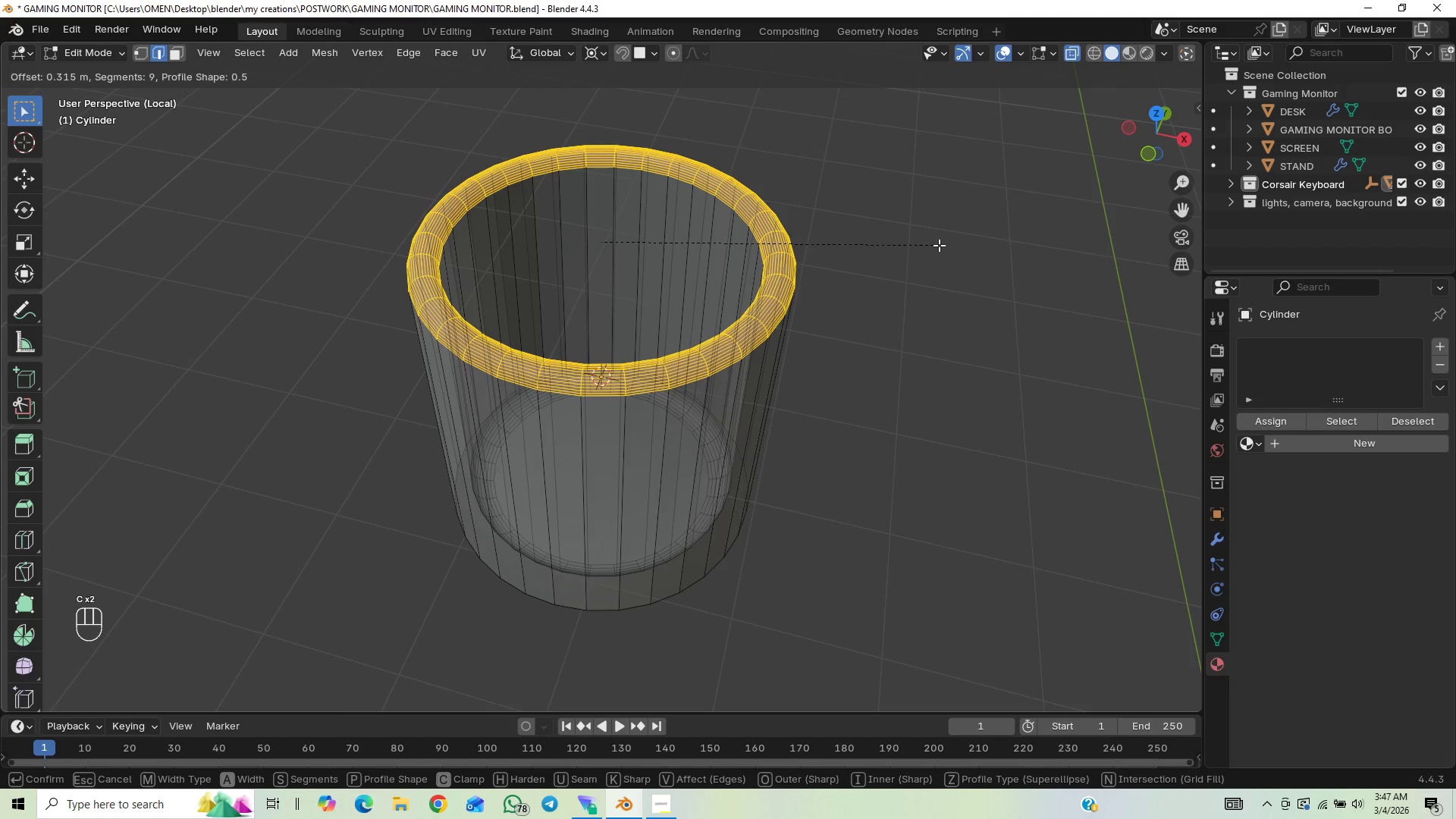 
left_click([939, 245])
 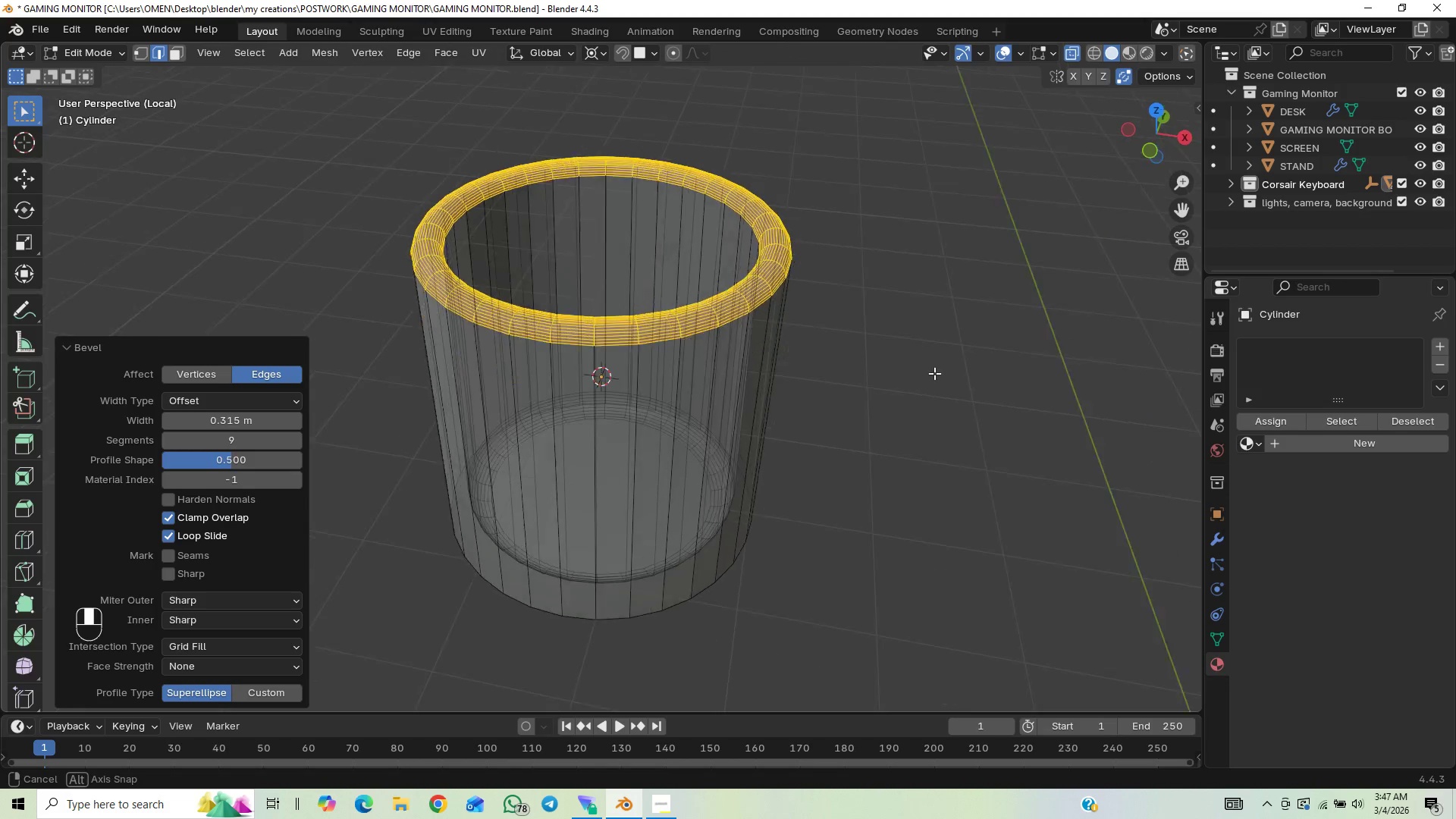 
hold_key(key=ShiftLeft, duration=0.5)
 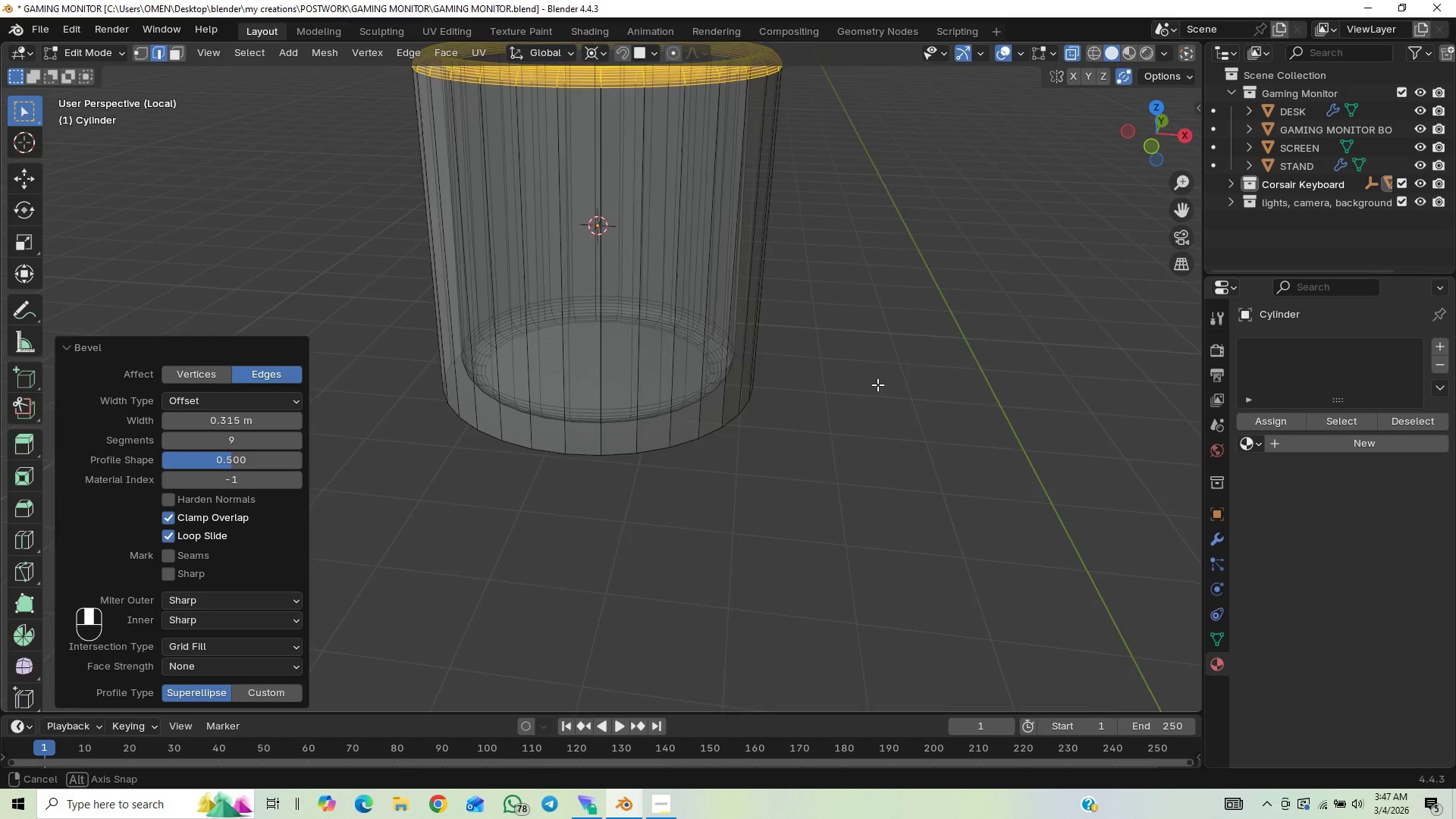 
scroll: coordinate [883, 357], scroll_direction: up, amount: 2.0
 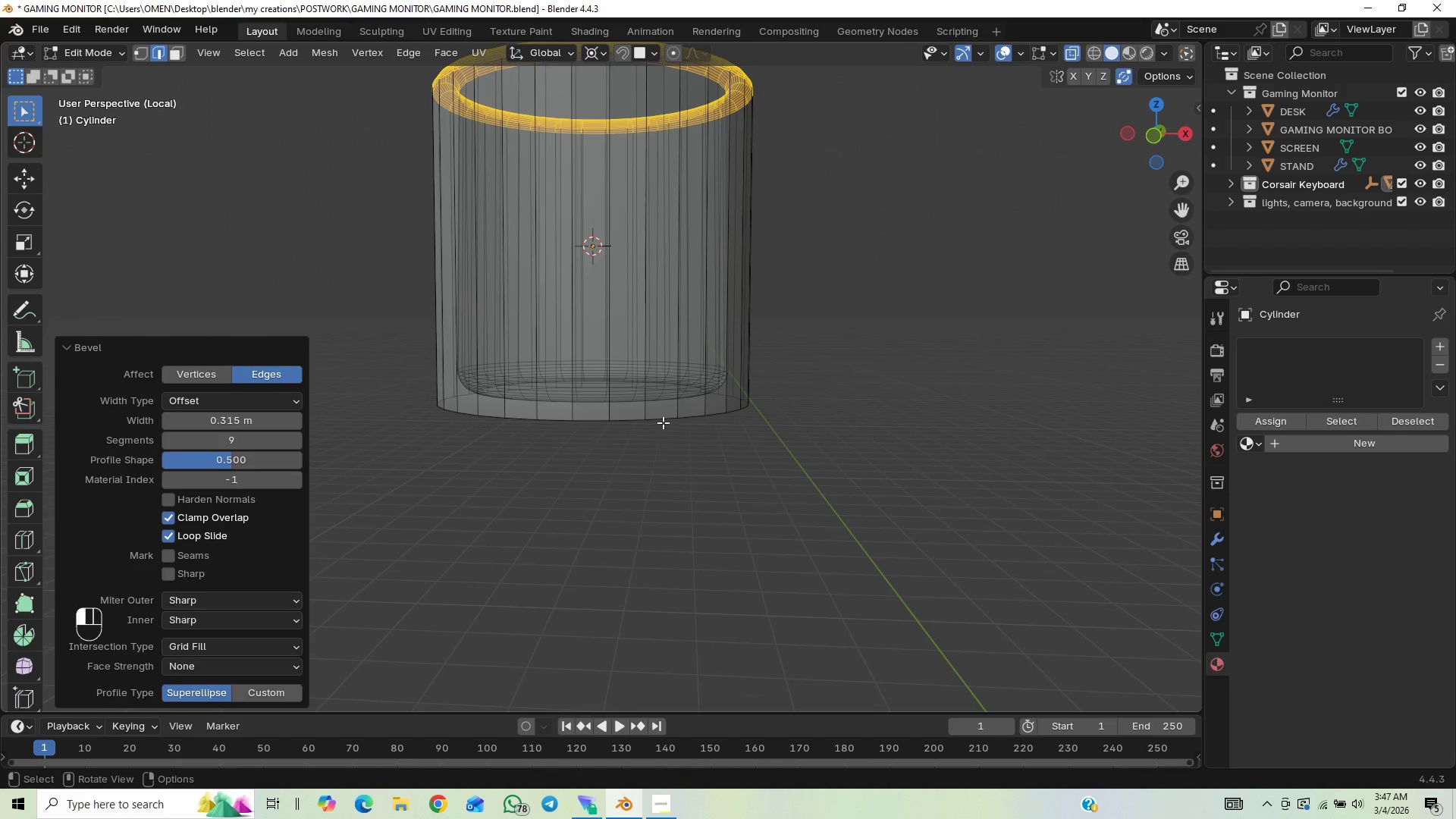 
hold_key(key=ShiftLeft, duration=2.0)
left_click([686, 419])
 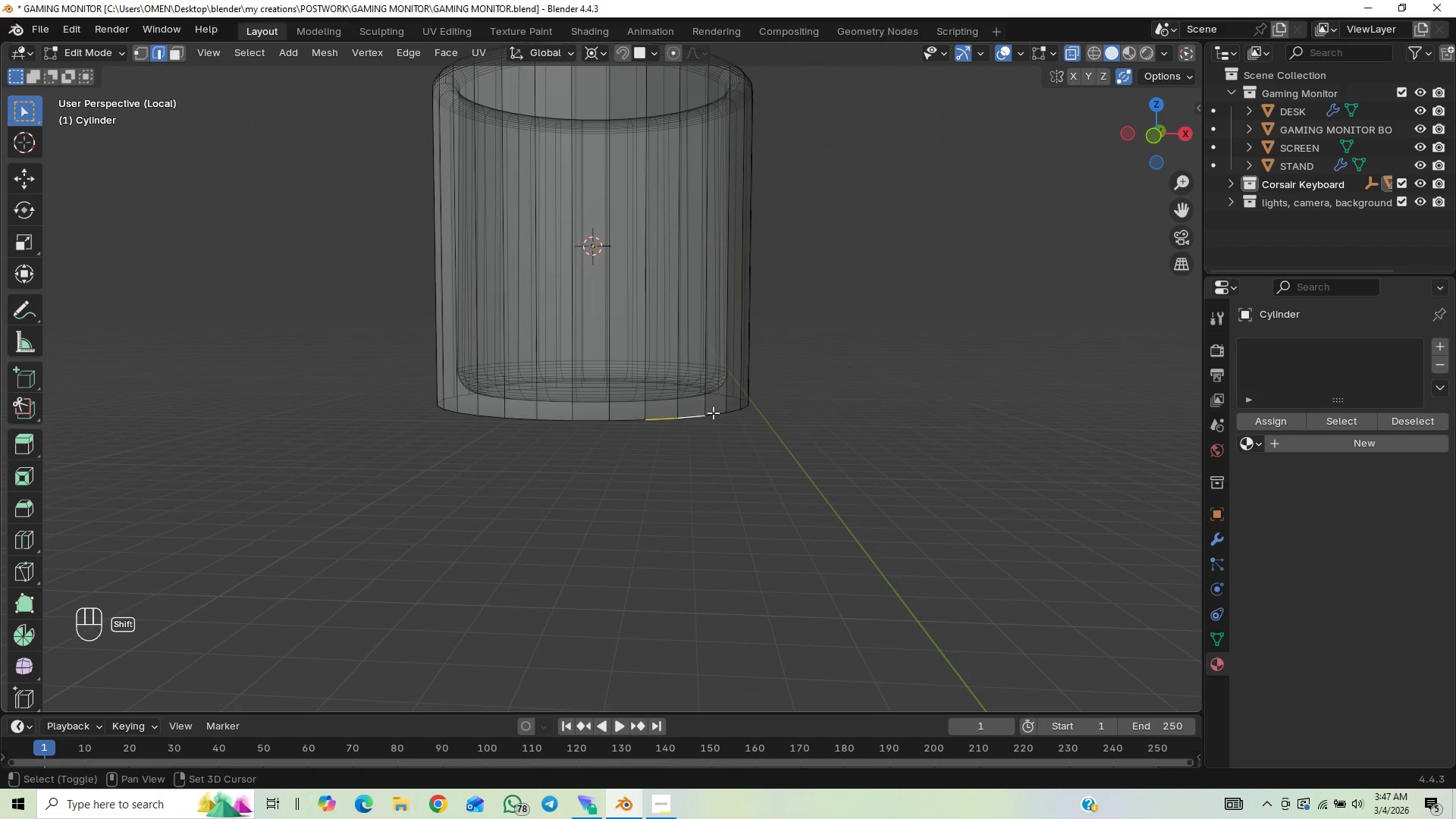 
hold_key(key=AltLeft, duration=0.58)
left_click([713, 413])
 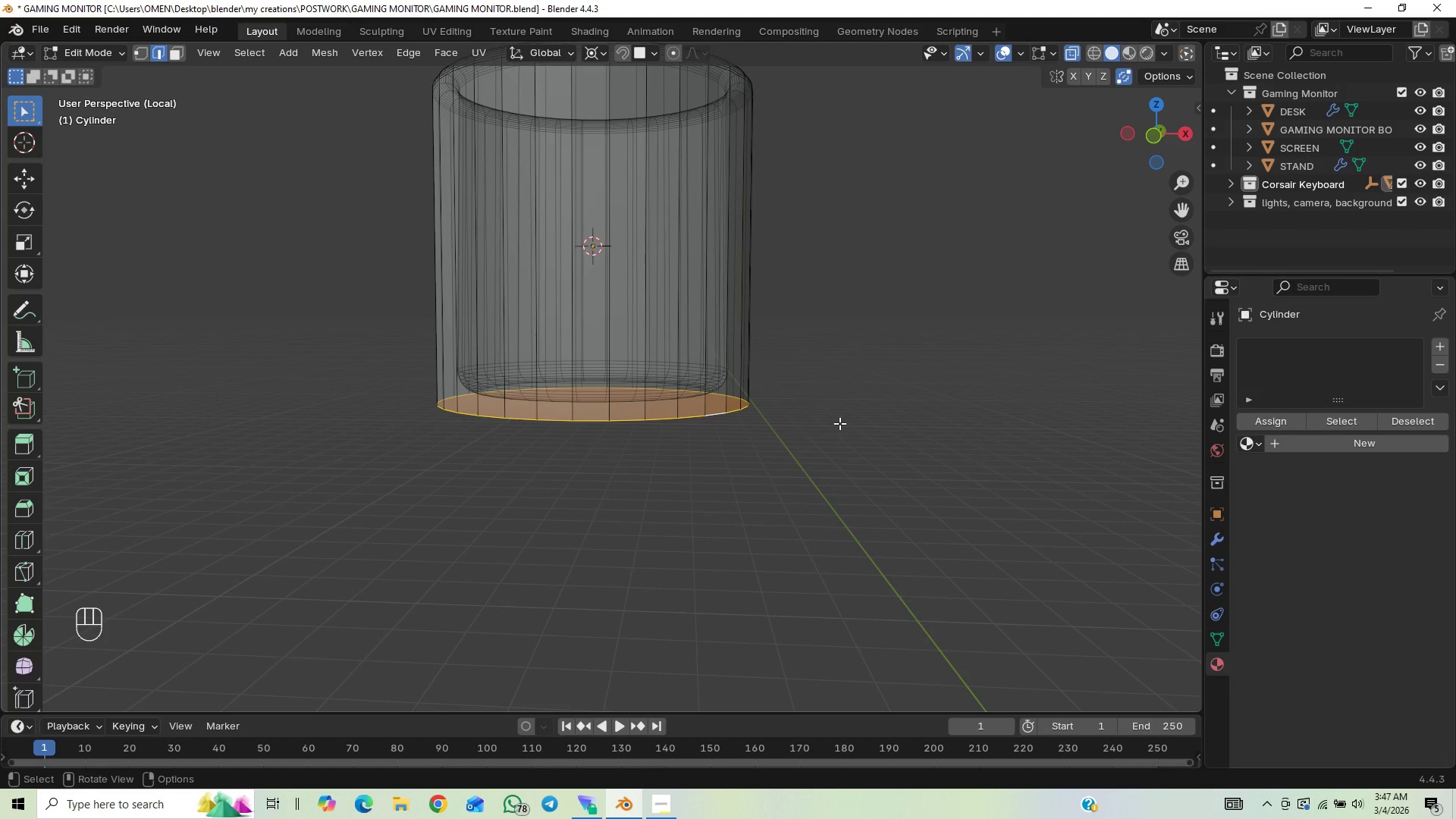 
hold_key(key=ControlLeft, duration=0.66)
 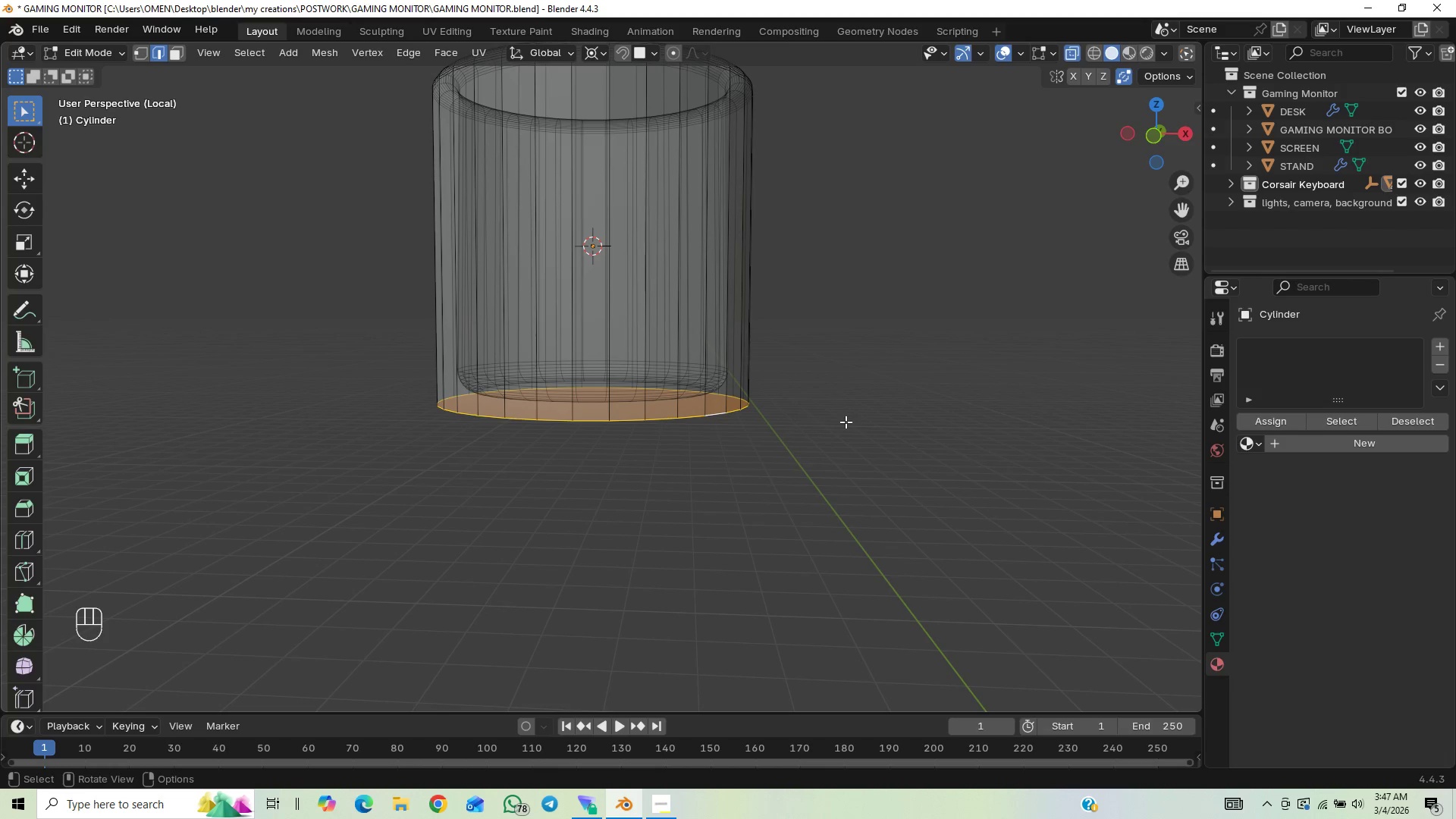 
key(I)
 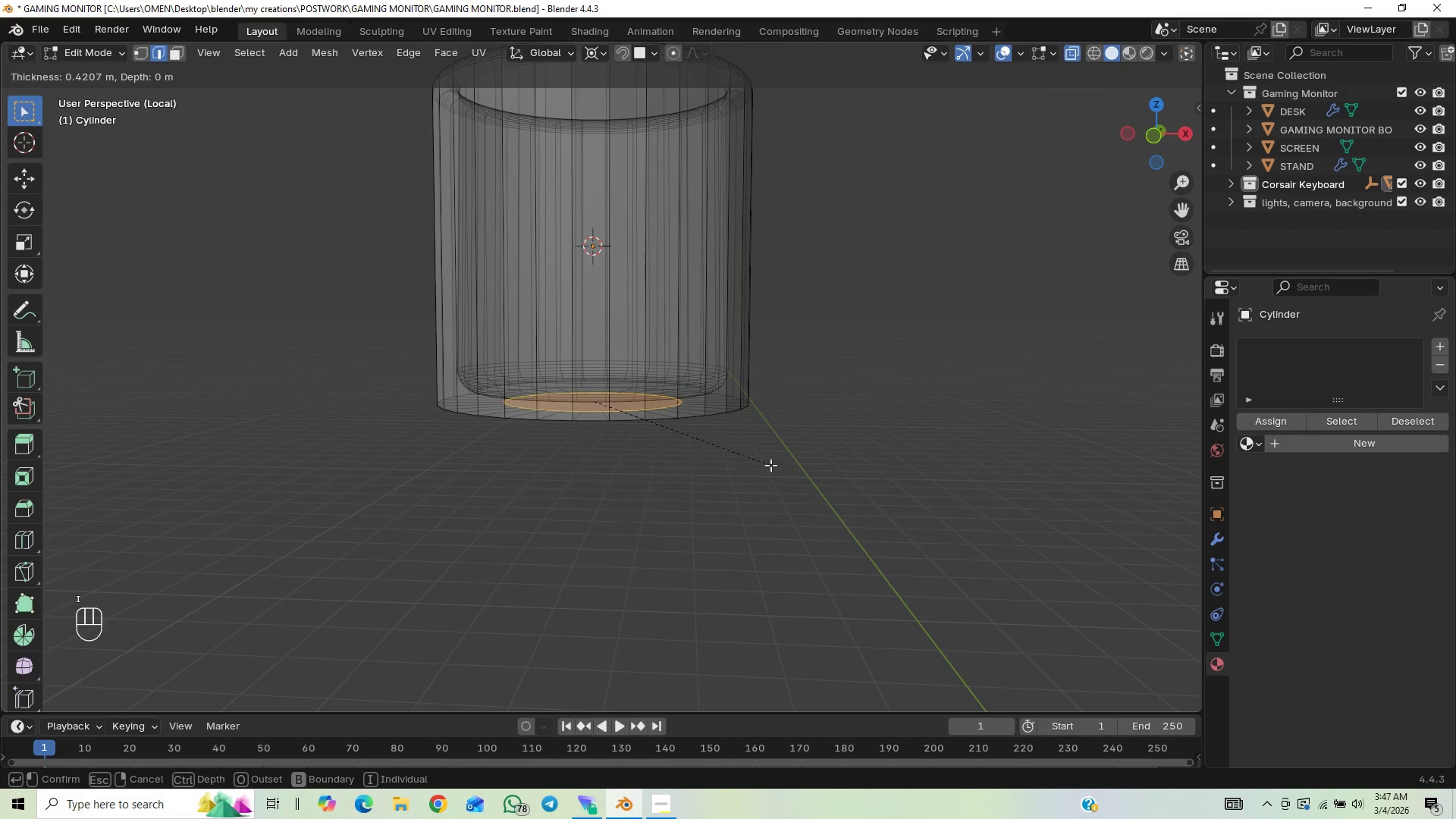 
left_click([767, 468])
 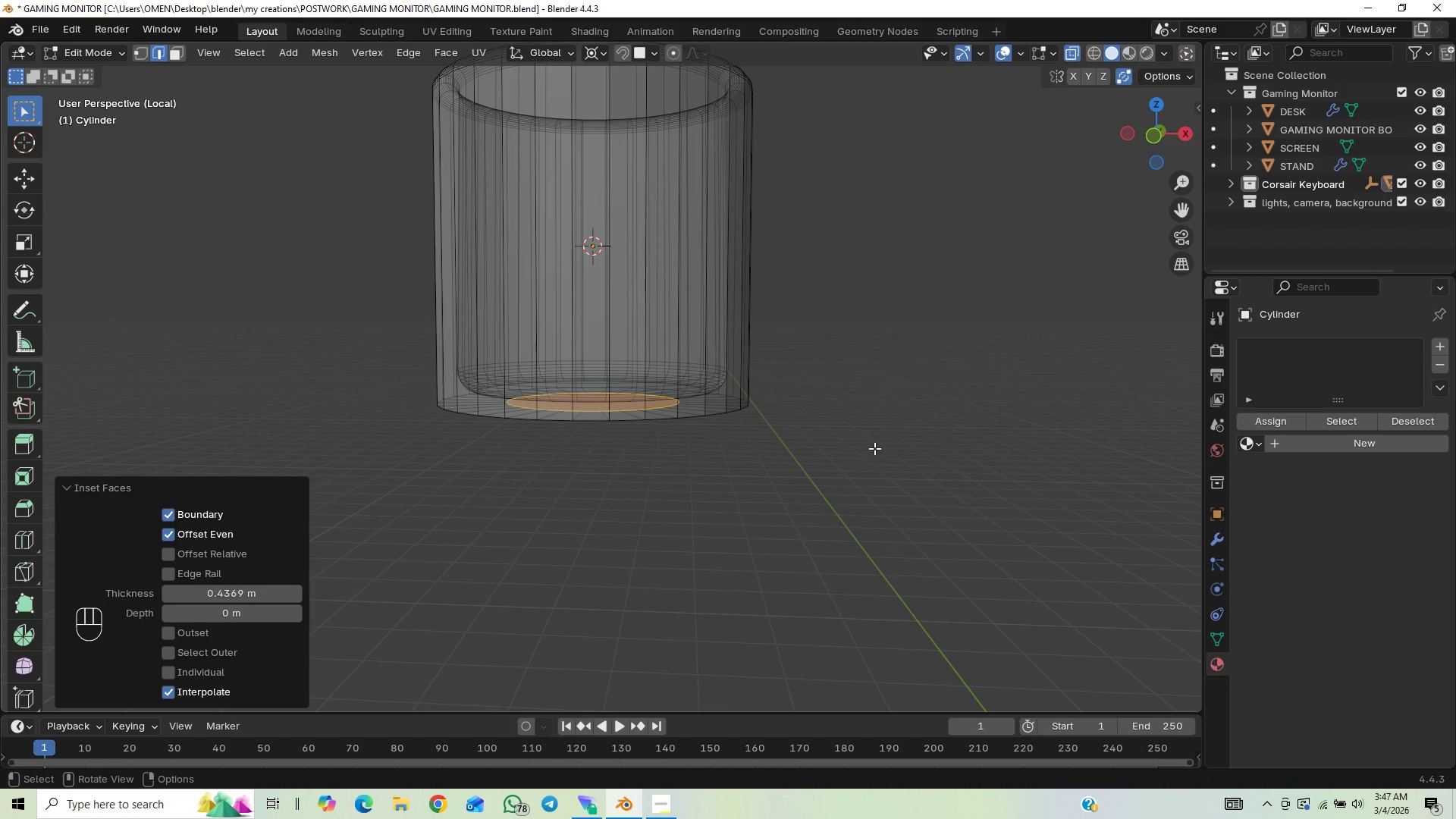 
key(I)
 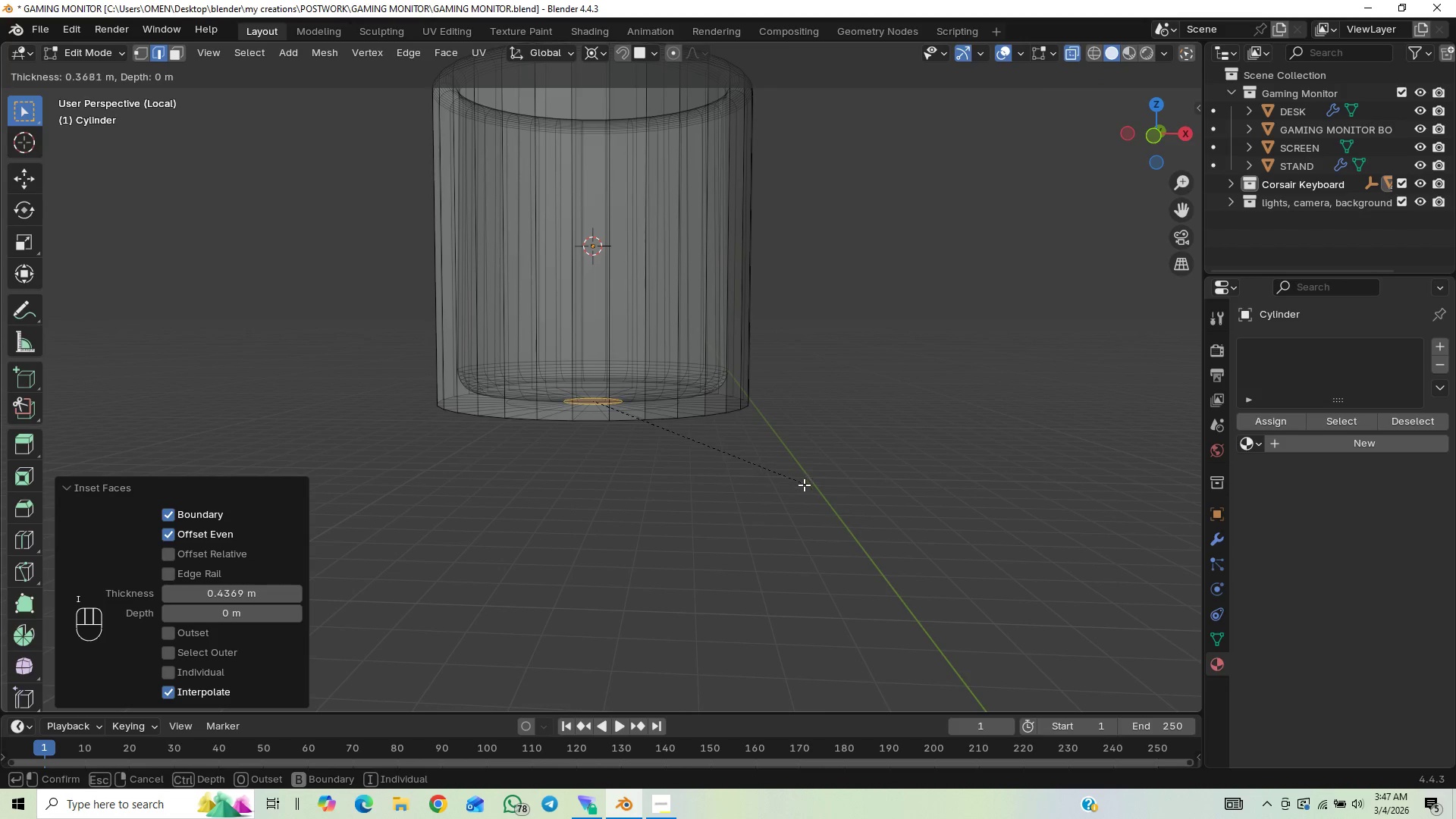 
left_click([799, 488])
 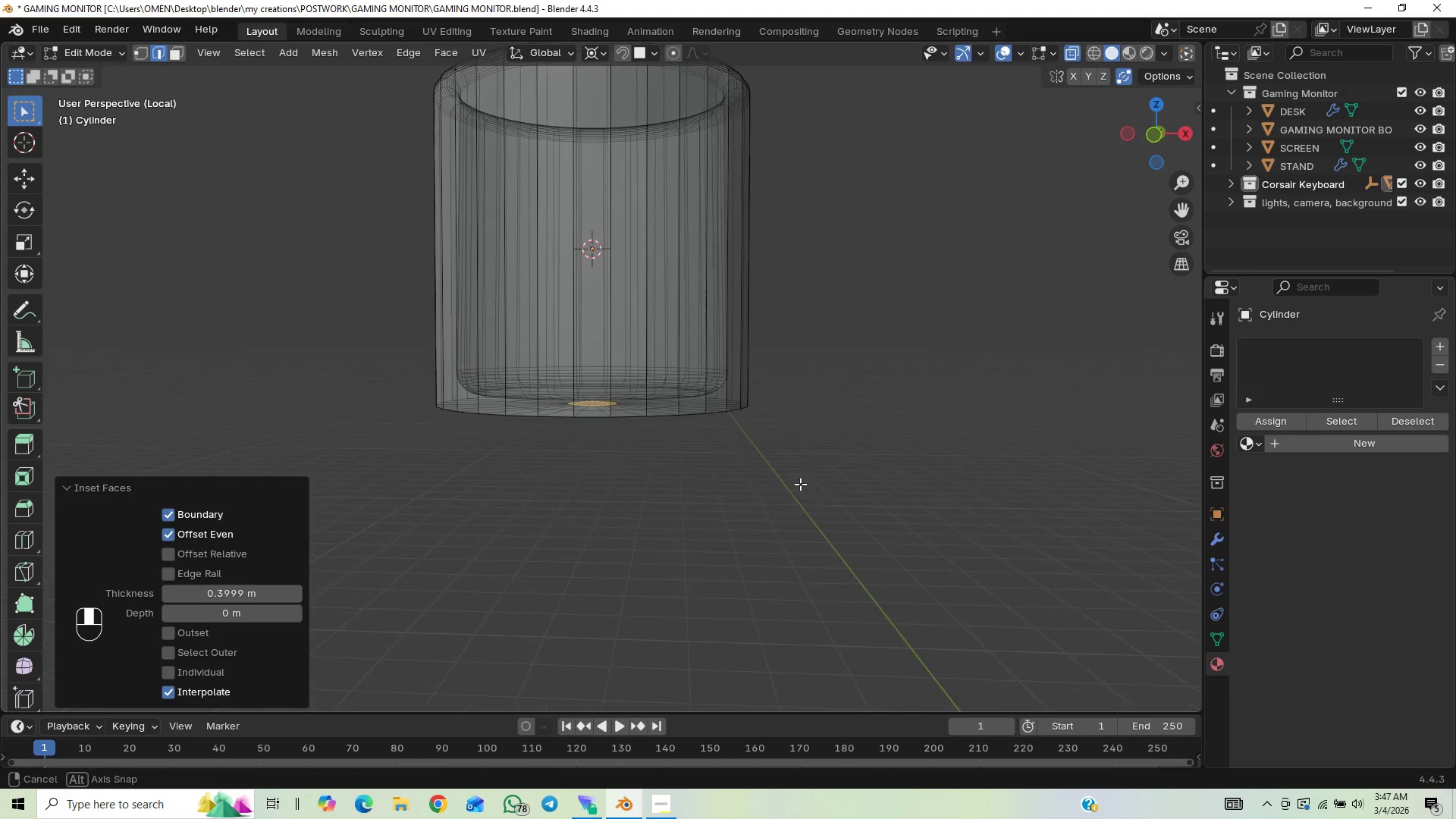 
scroll: coordinate [800, 484], scroll_direction: up, amount: 1.0
 